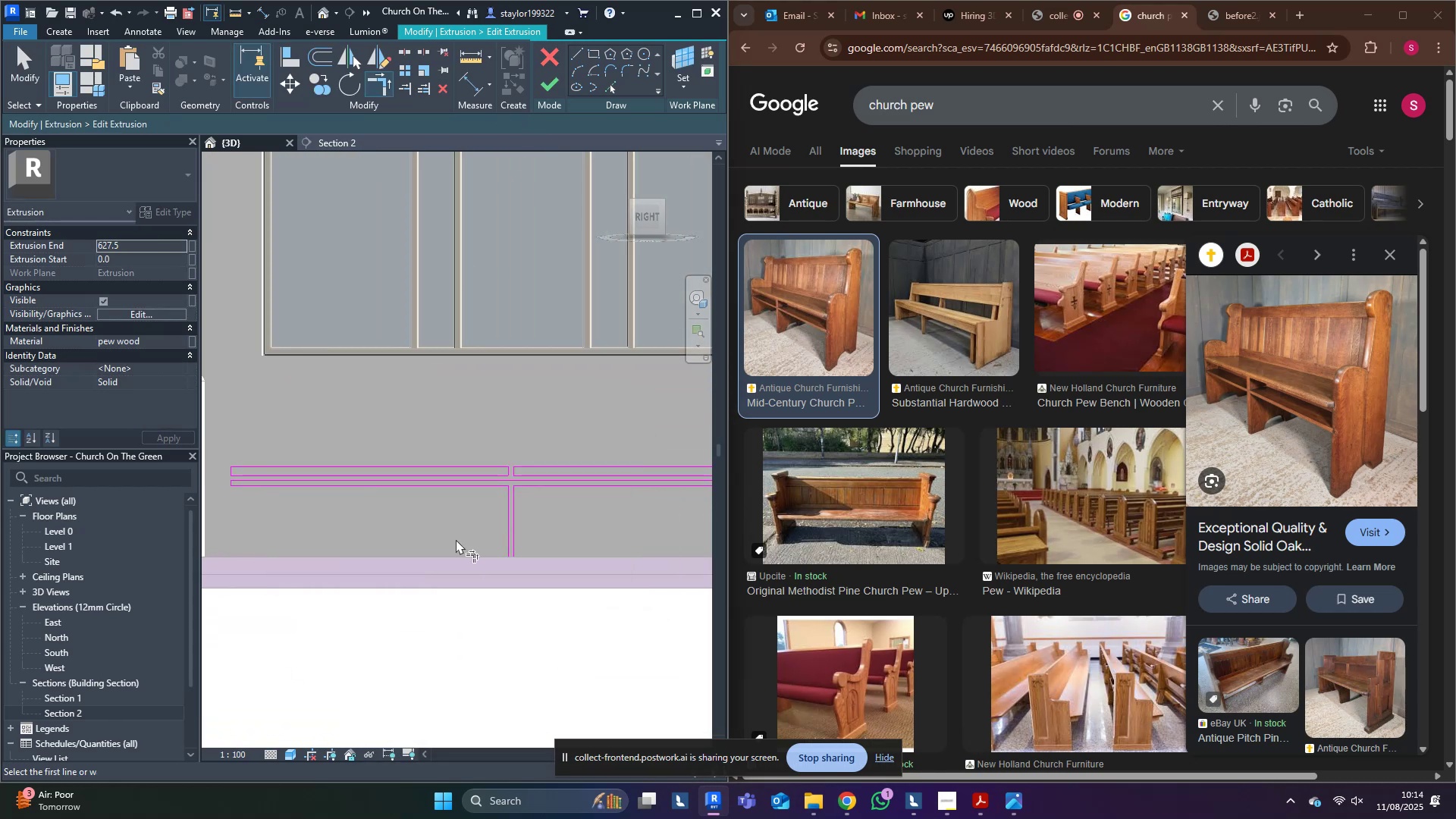 
middle_click([468, 598])
 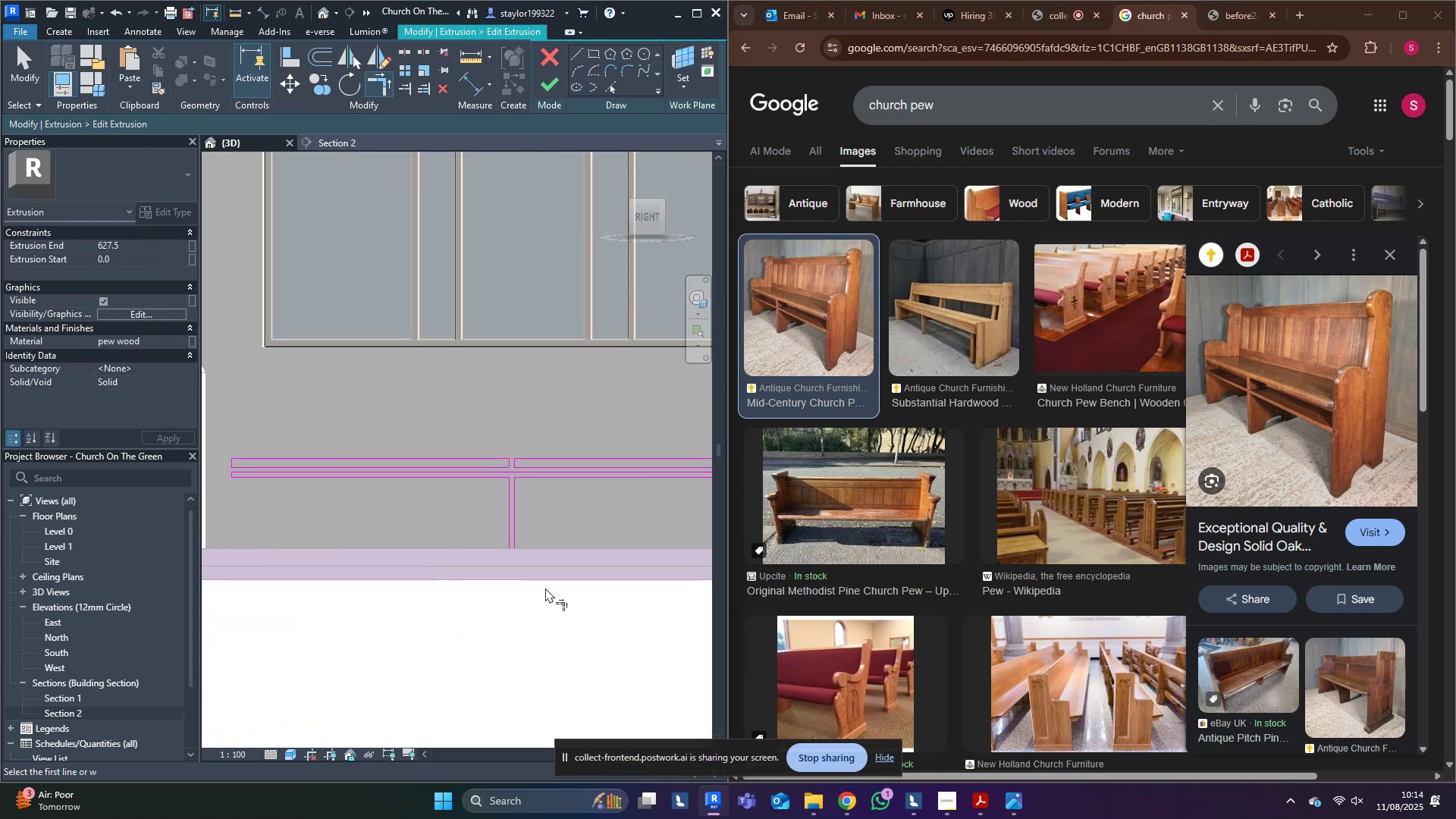 
scroll: coordinate [500, 535], scroll_direction: up, amount: 6.0
 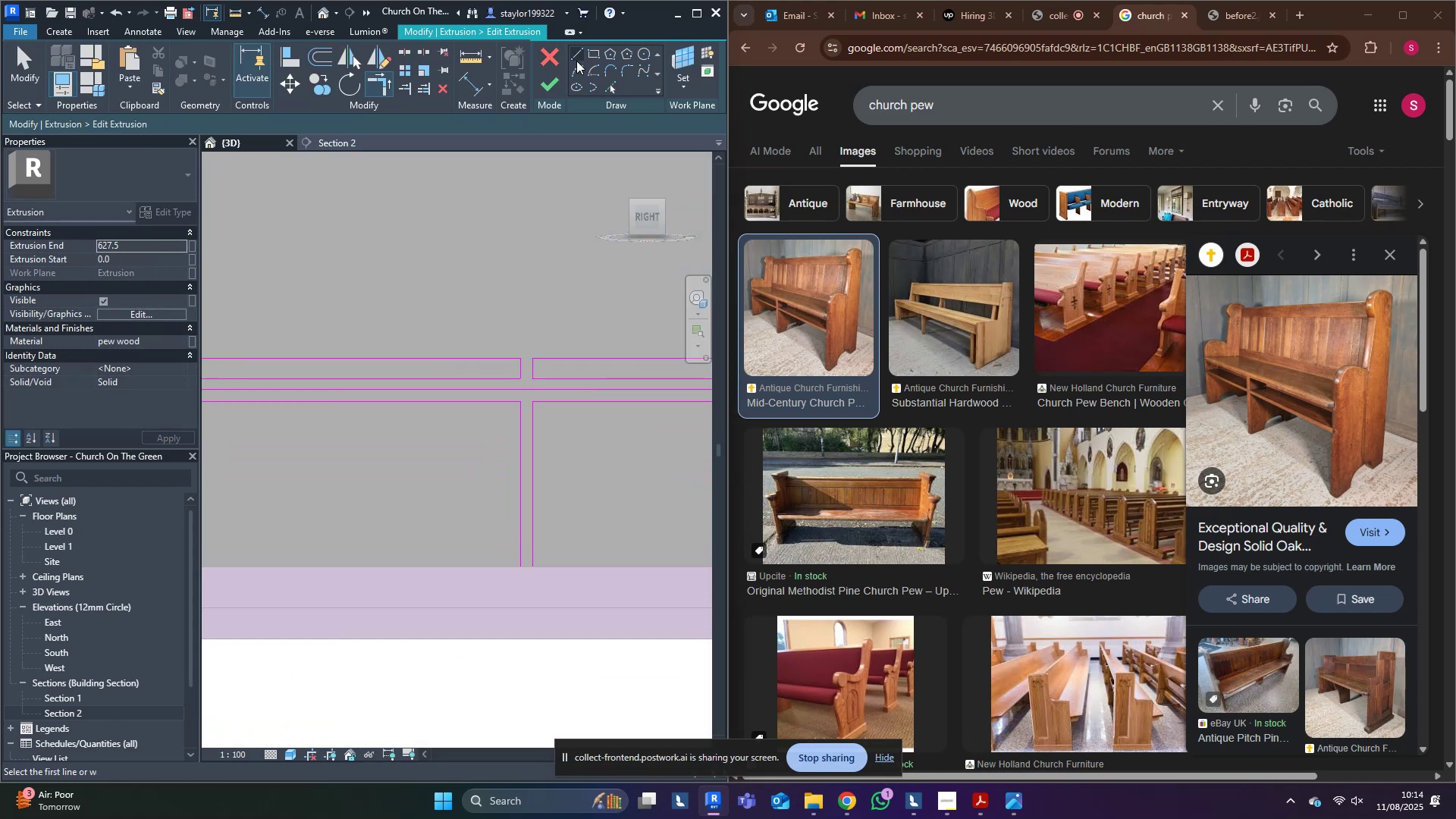 
left_click([580, 54])
 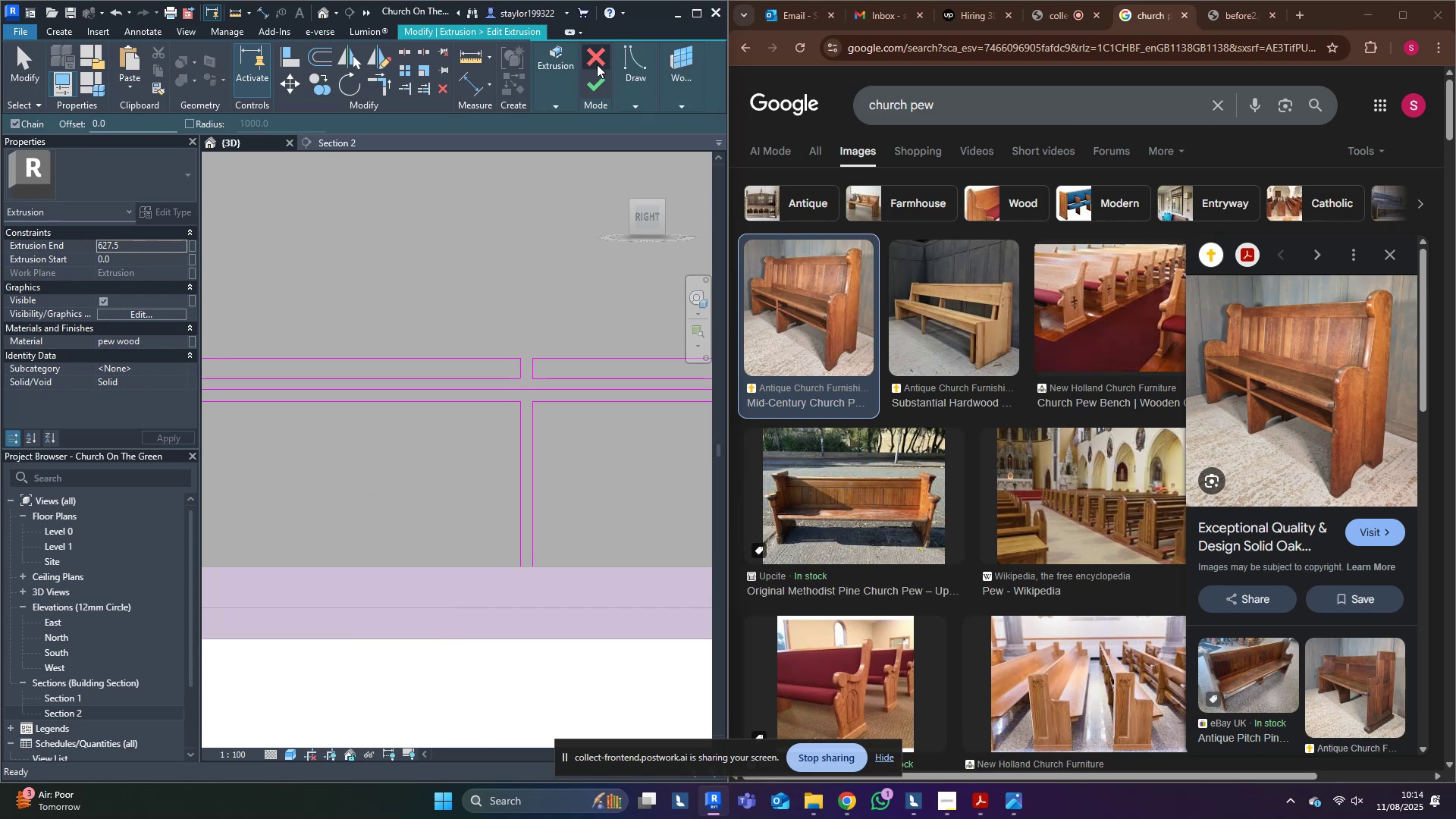 
scroll: coordinate [460, 391], scroll_direction: up, amount: 4.0
 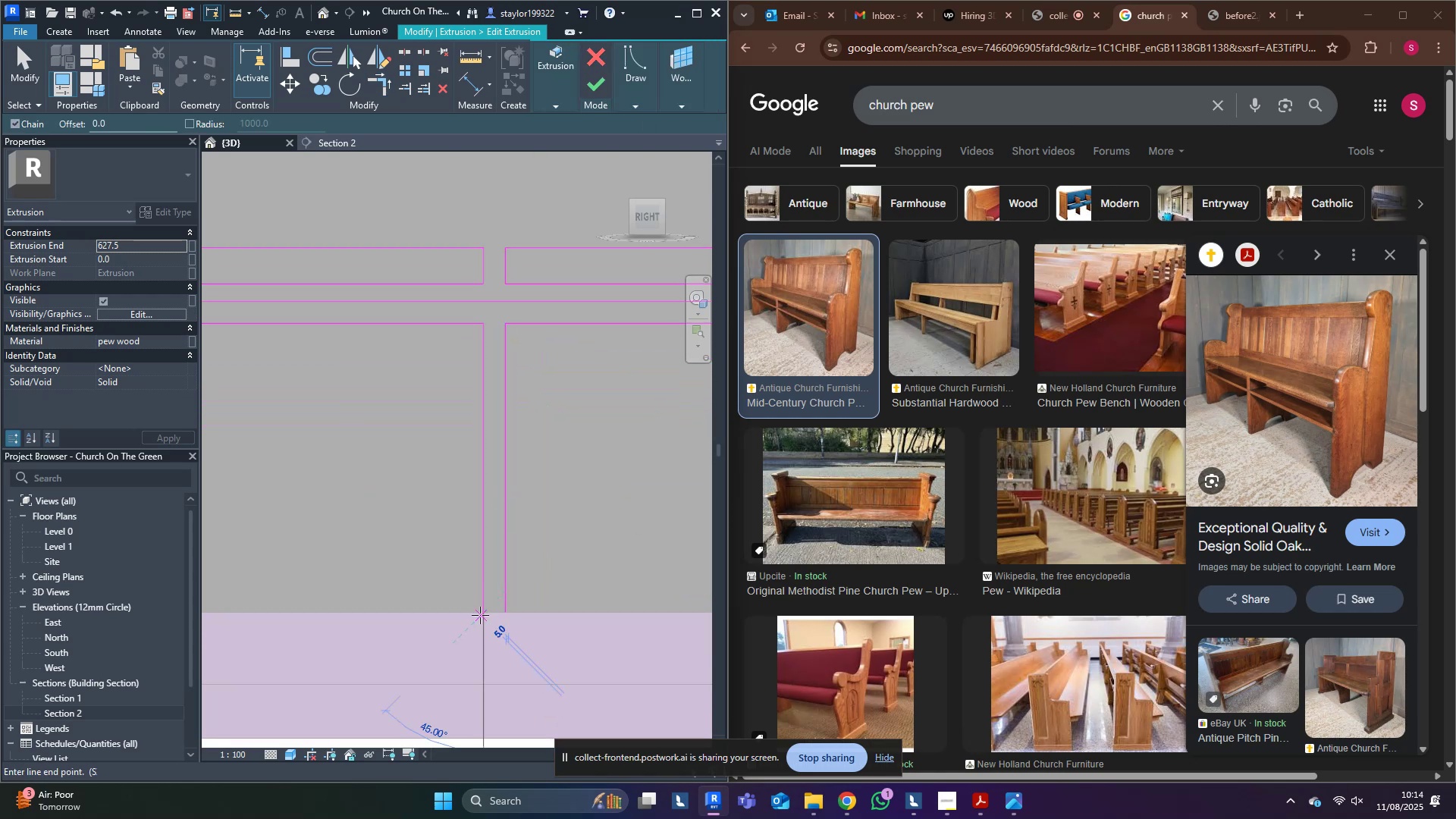 
double_click([504, 613])
 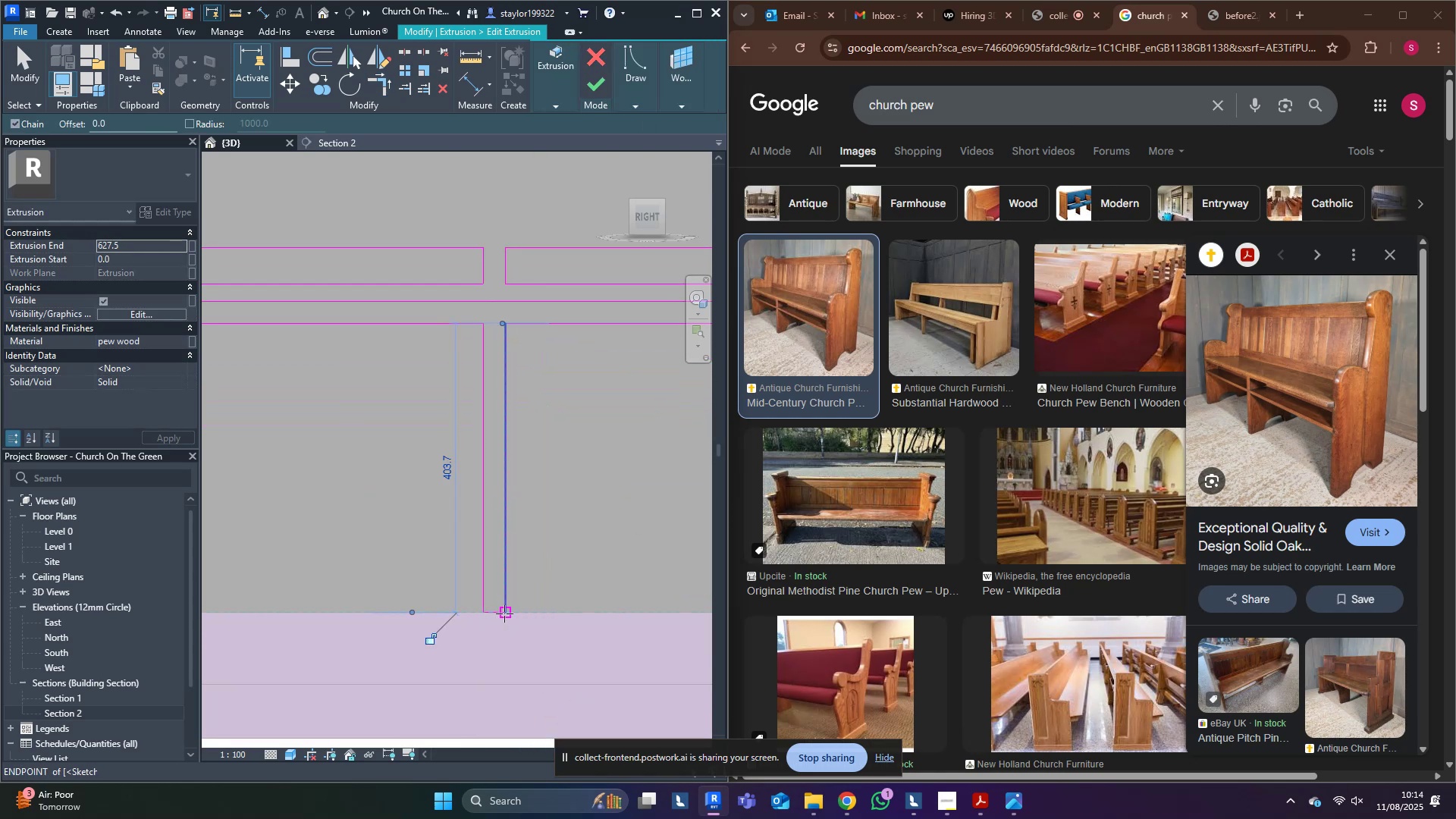 
key(Escape)
 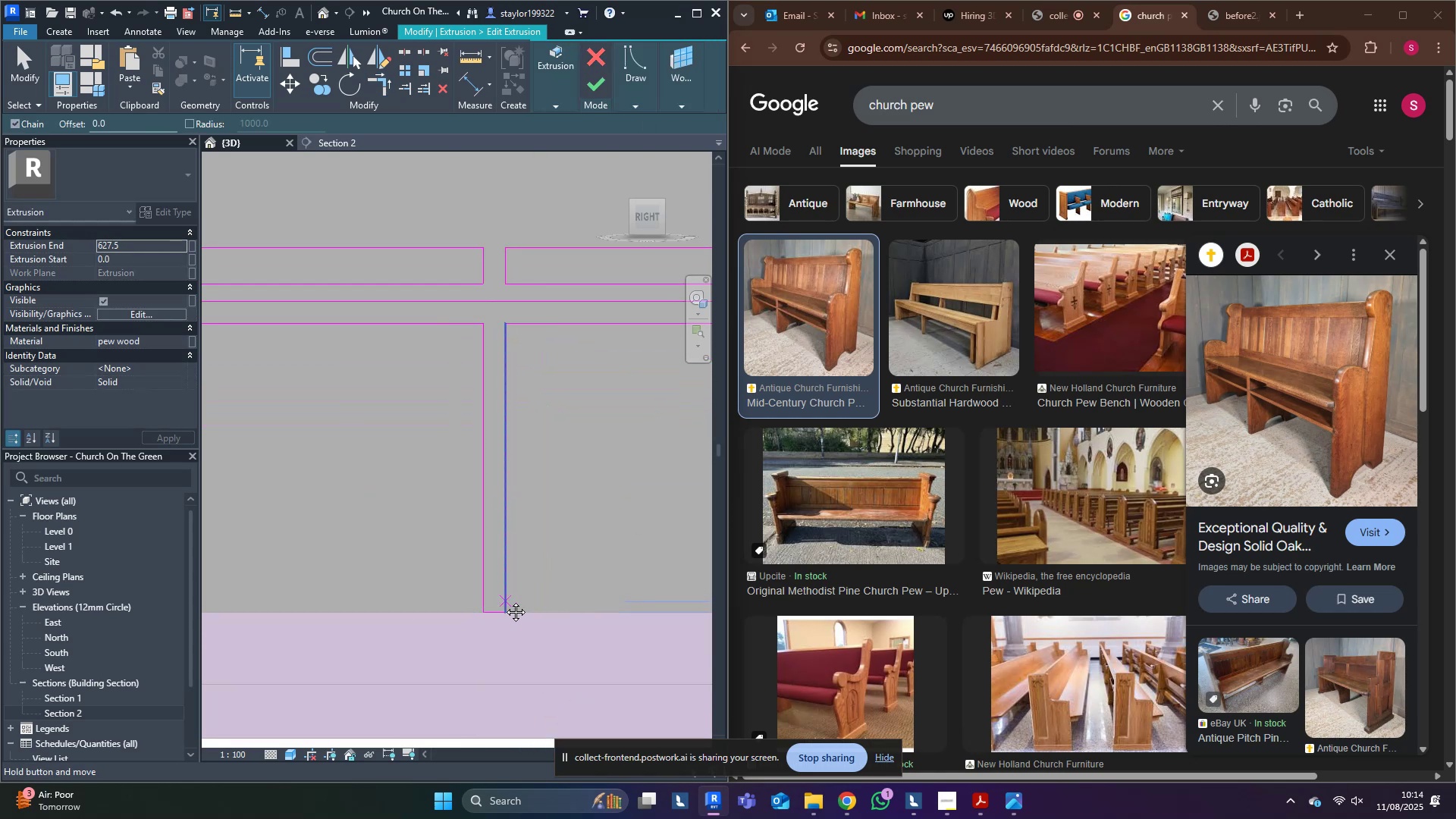 
middle_click([504, 601])
 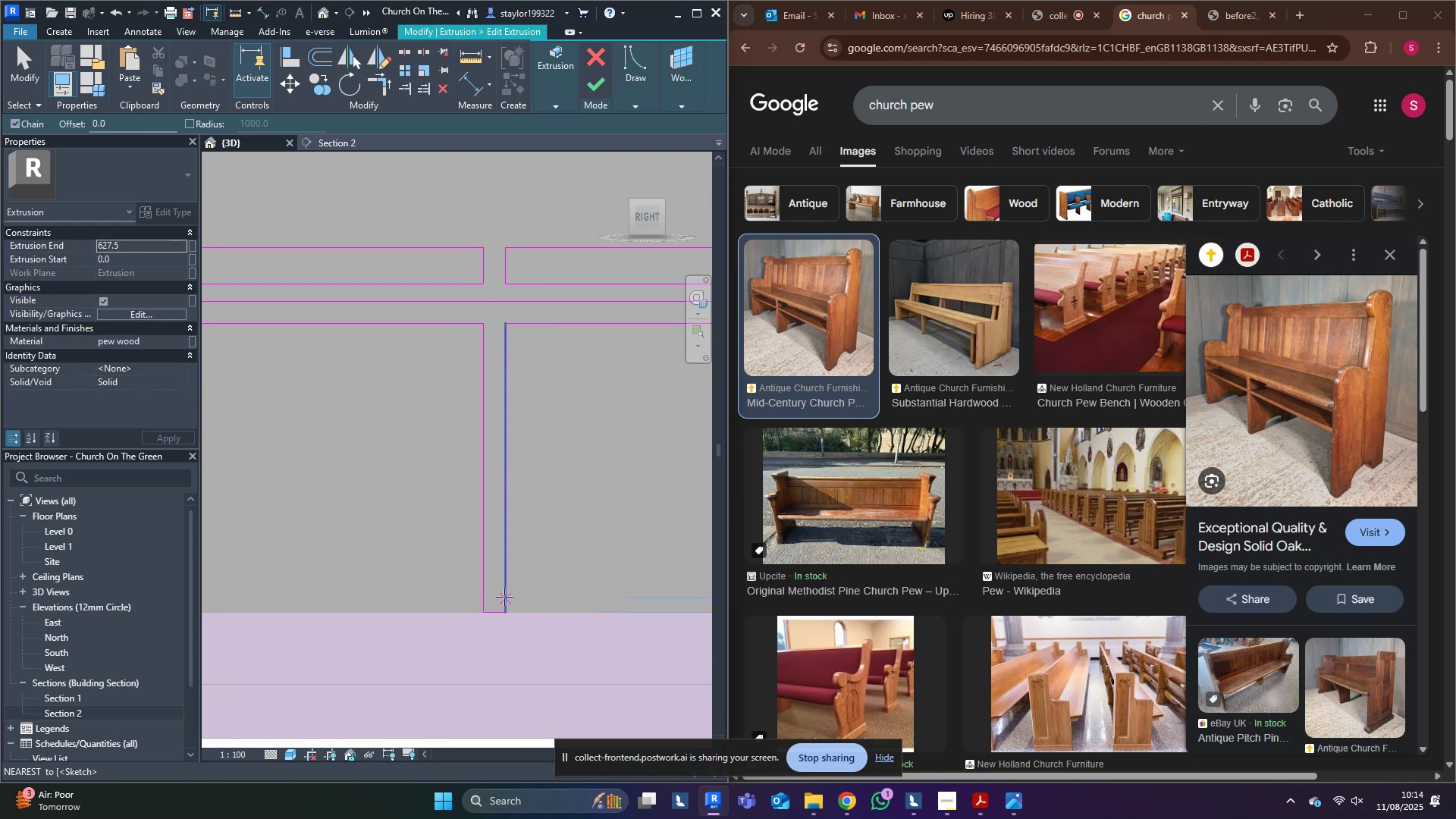 
scroll: coordinate [505, 595], scroll_direction: down, amount: 4.0
 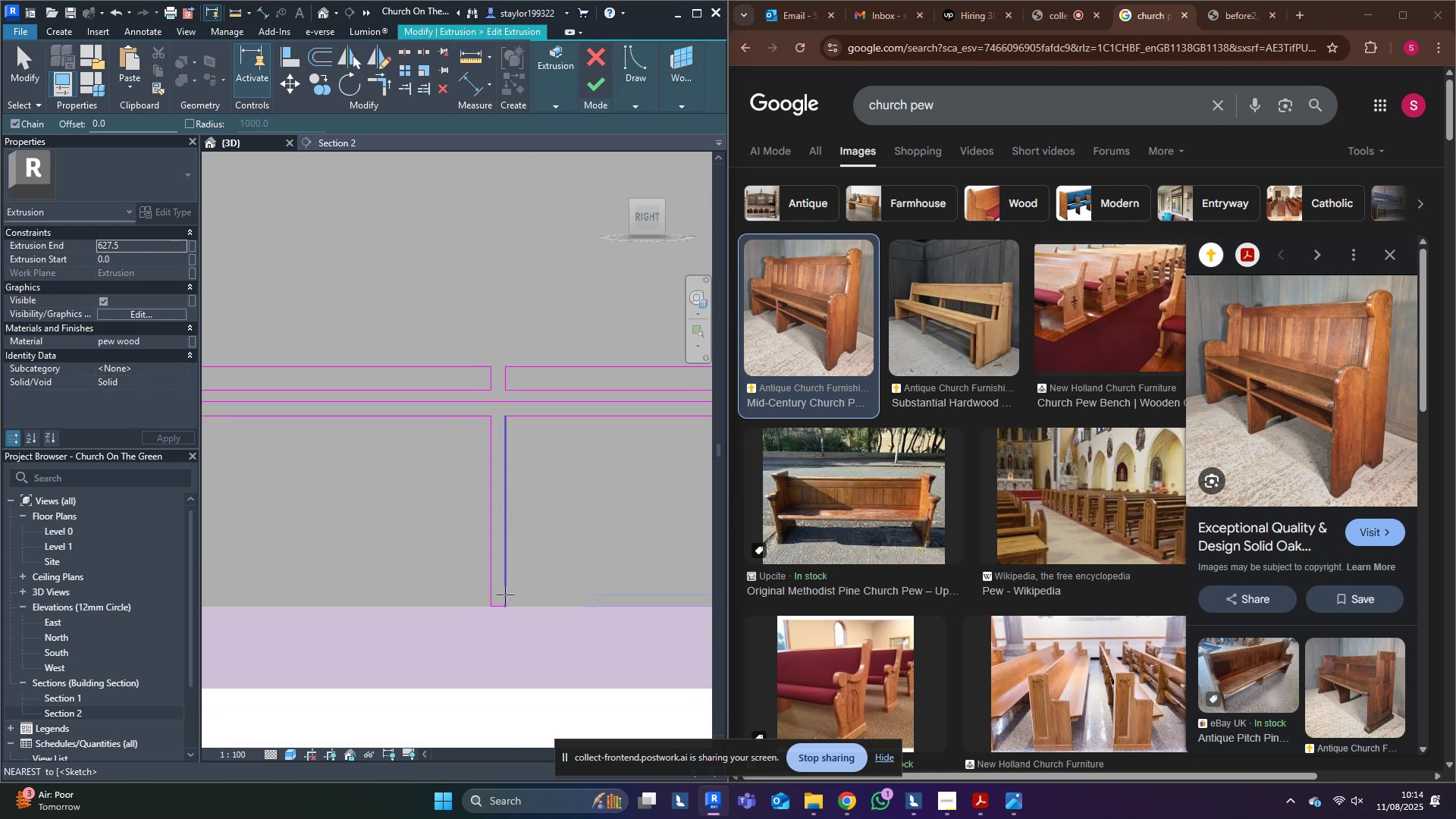 
type(md)
 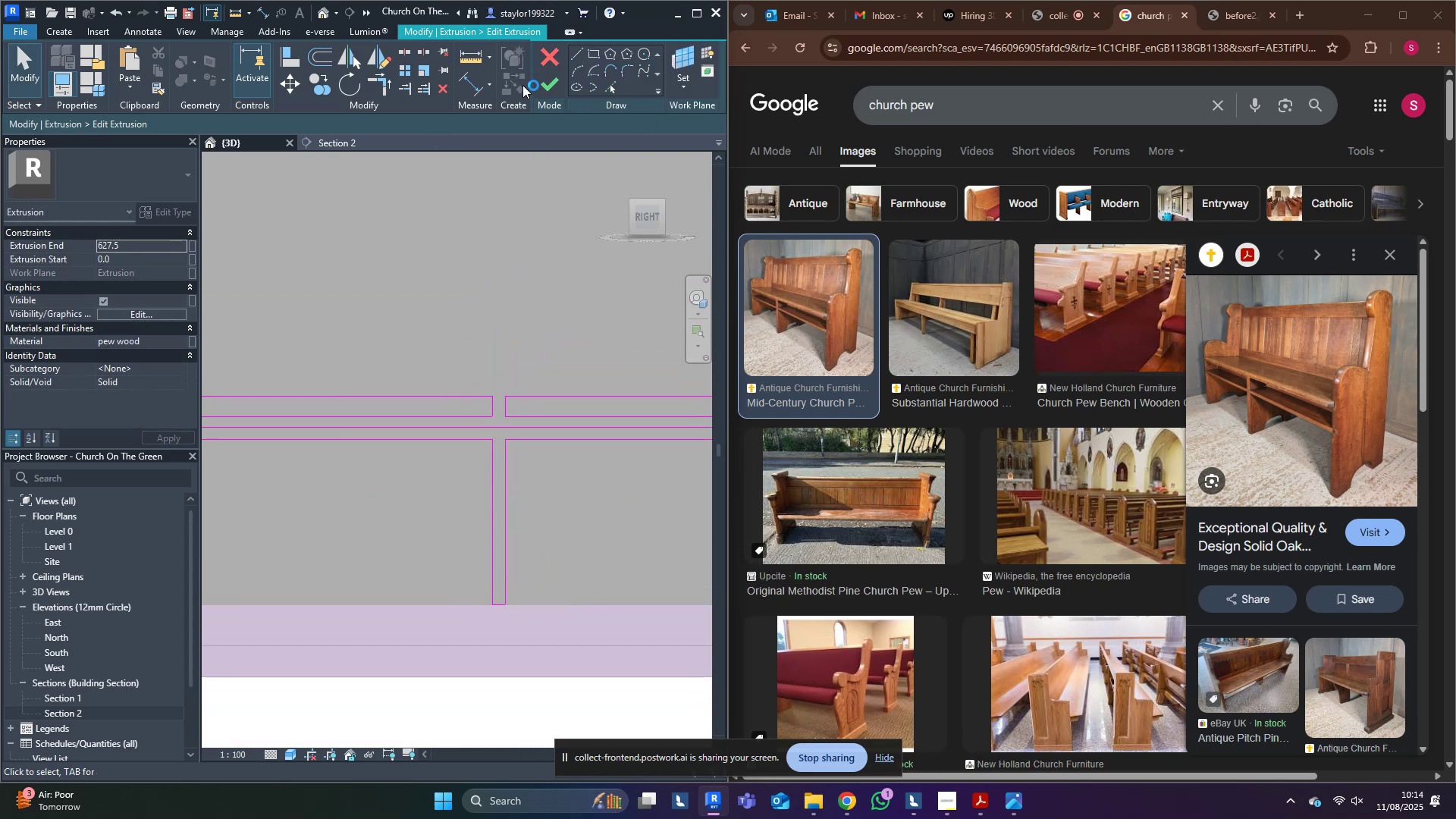 
left_click([546, 88])
 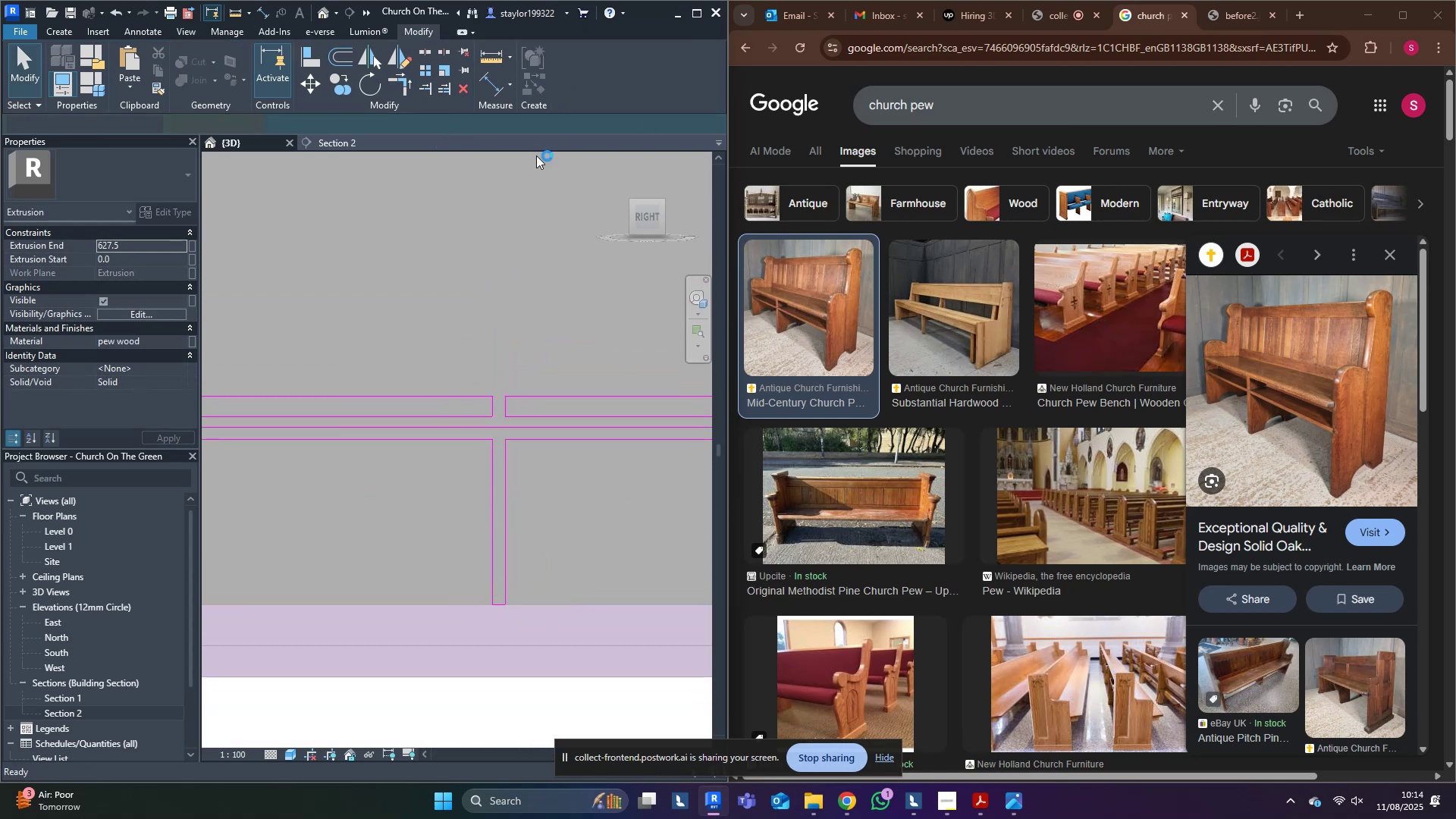 
scroll: coordinate [449, 535], scroll_direction: down, amount: 4.0
 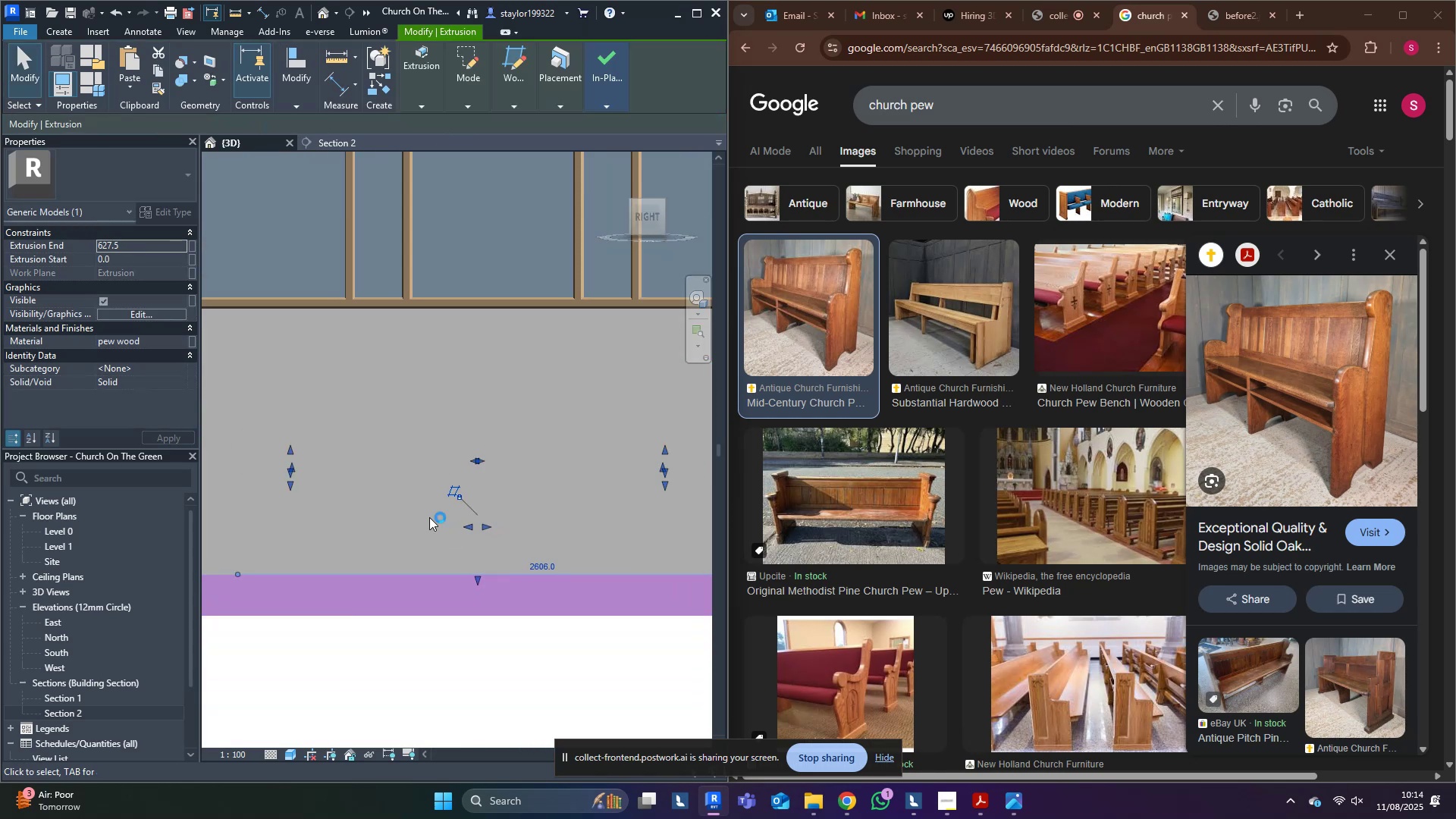 
hold_key(key=ShiftLeft, duration=0.38)
 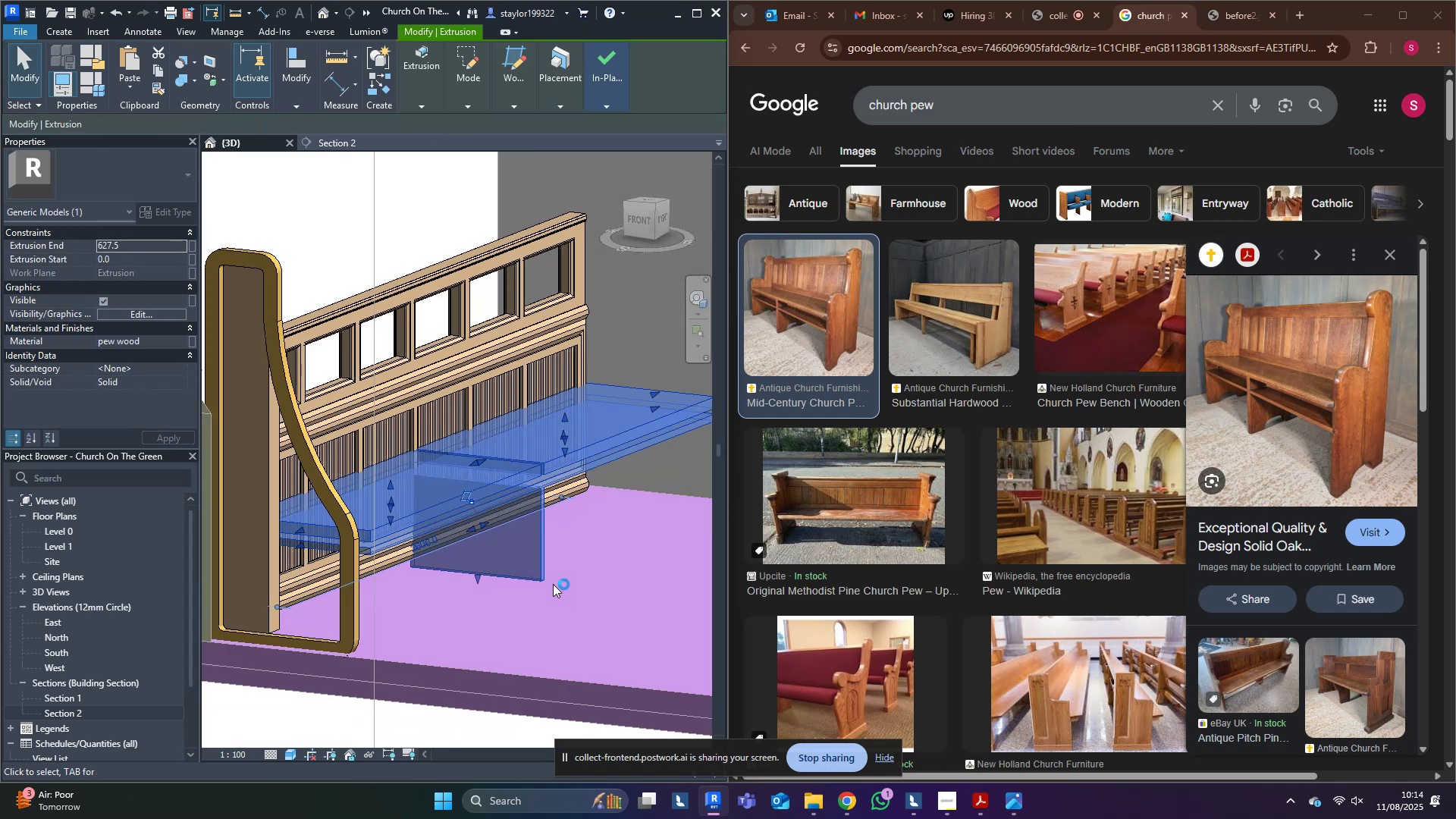 
scroll: coordinate [553, 582], scroll_direction: down, amount: 1.0
 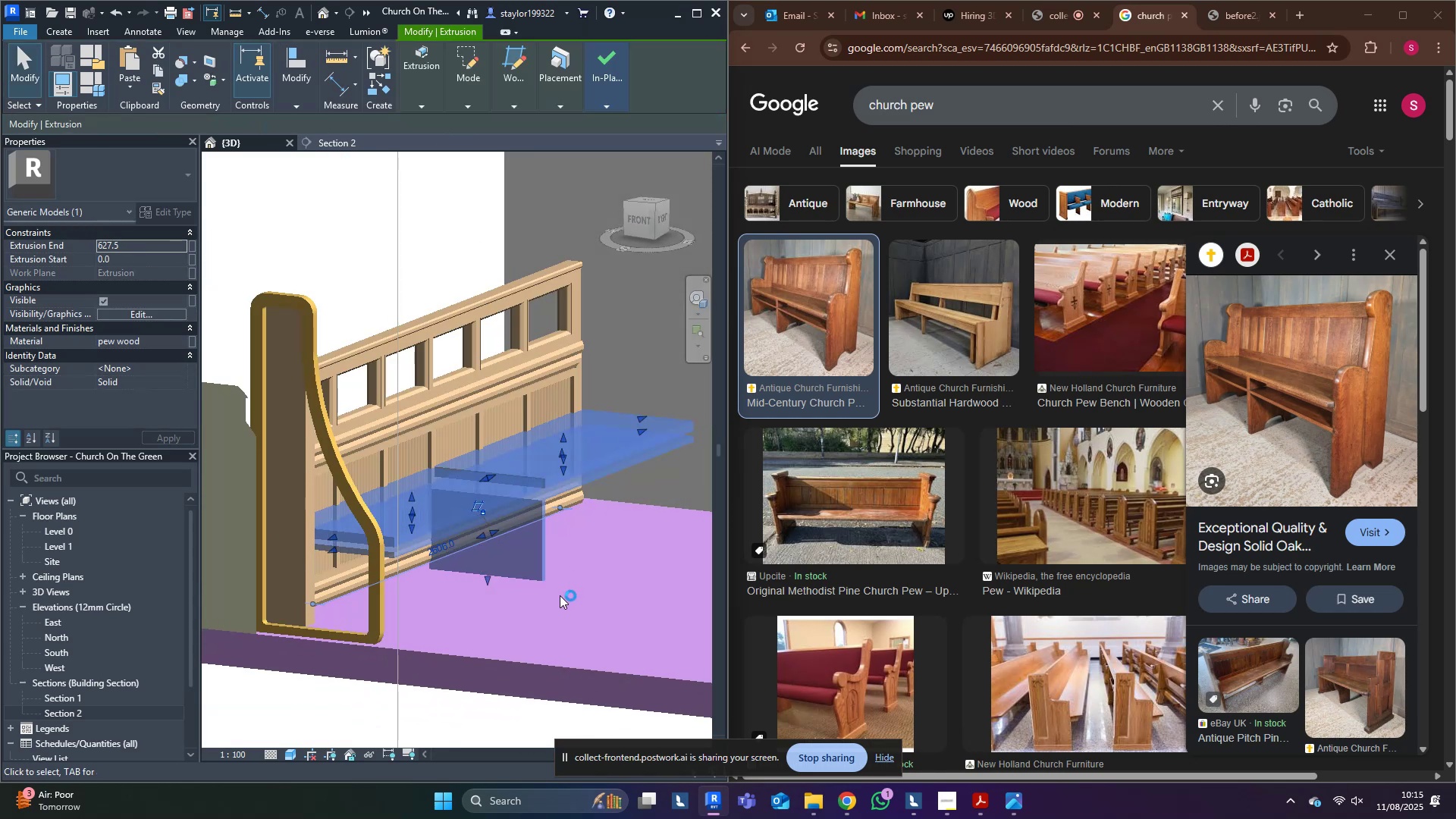 
key(Escape)
 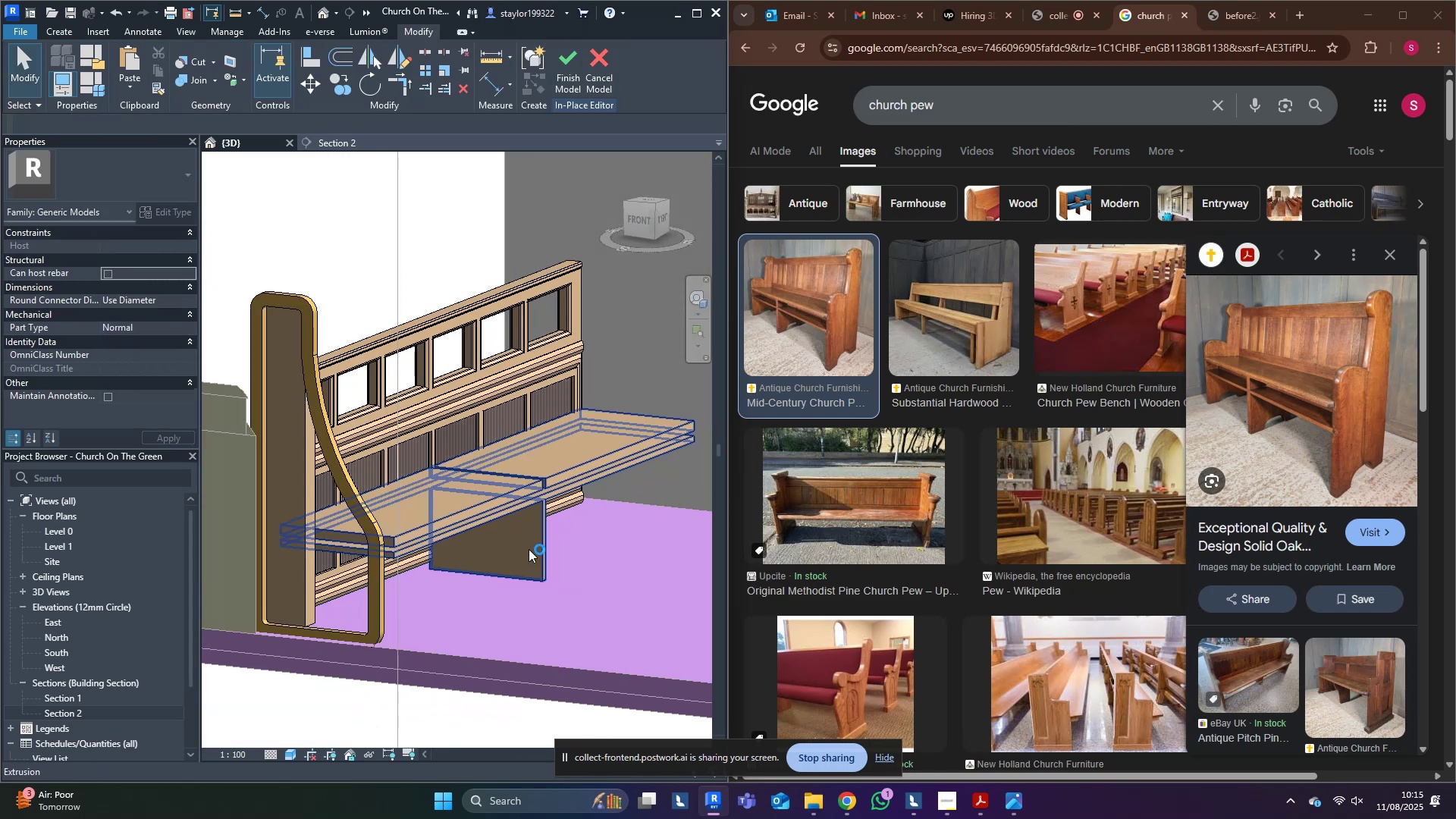 
left_click([525, 534])
 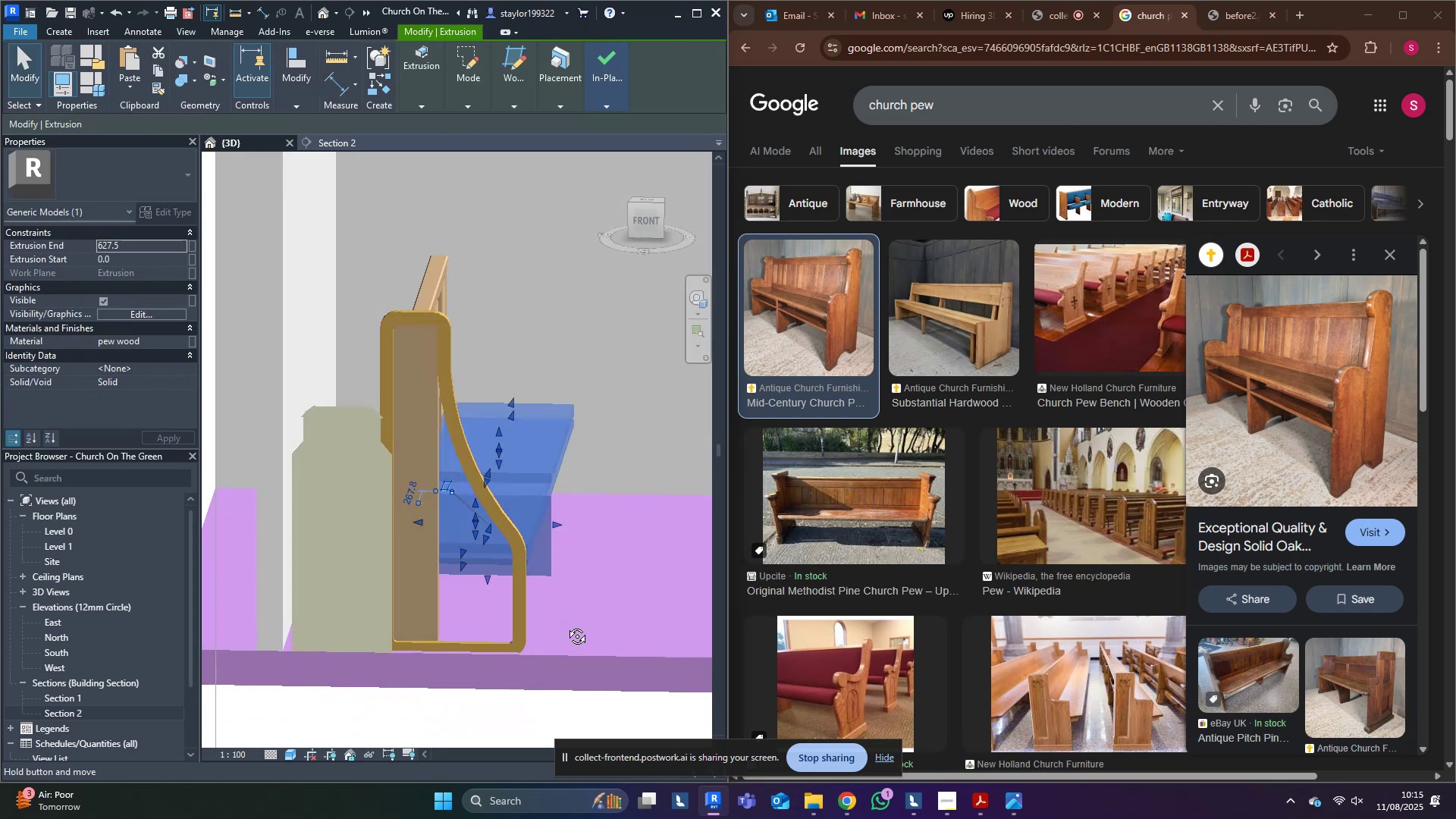 
hold_key(key=ShiftLeft, duration=0.34)
 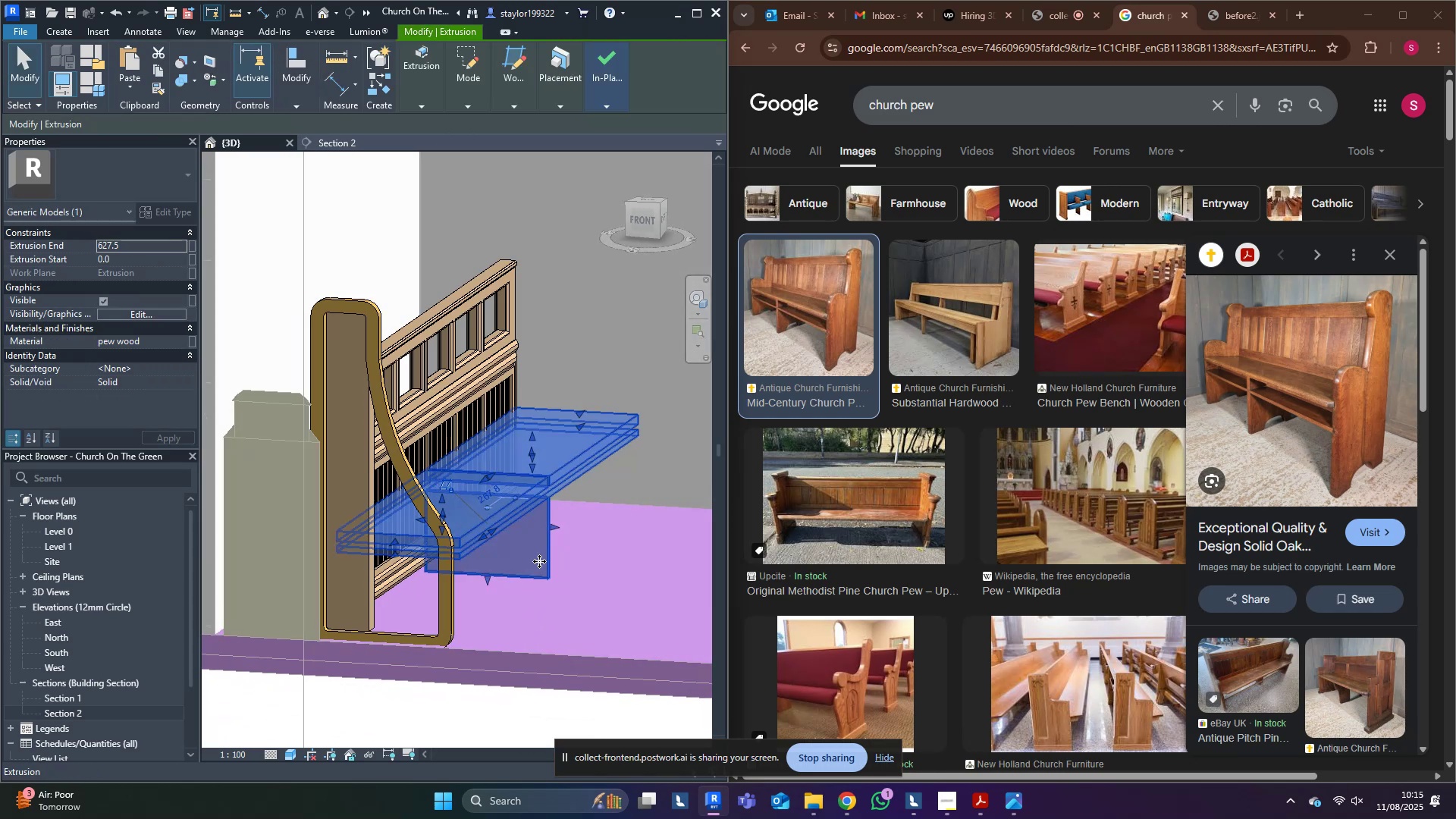 
key(Shift+ShiftLeft)
 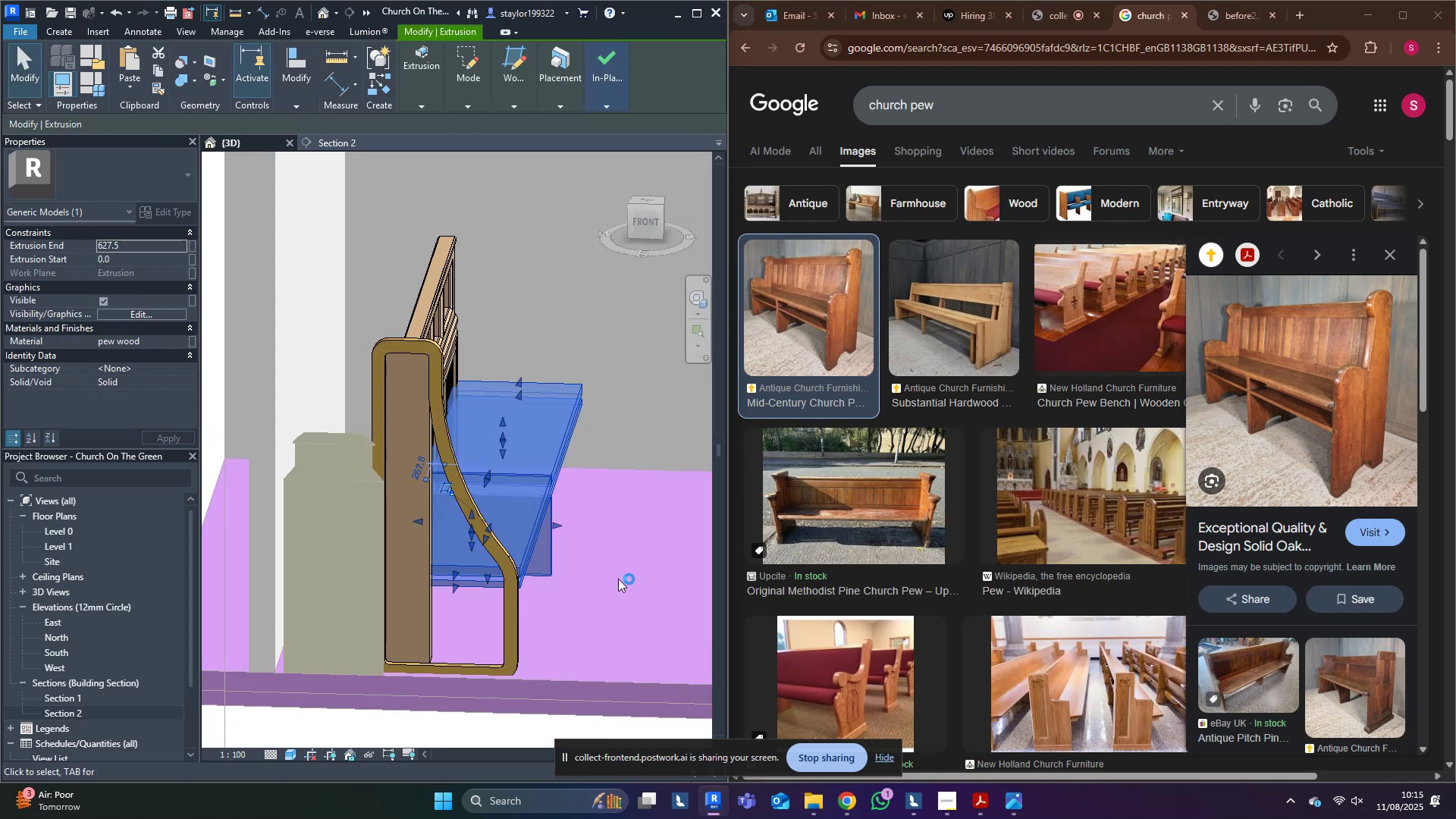 
scroll: coordinate [529, 511], scroll_direction: up, amount: 3.0
 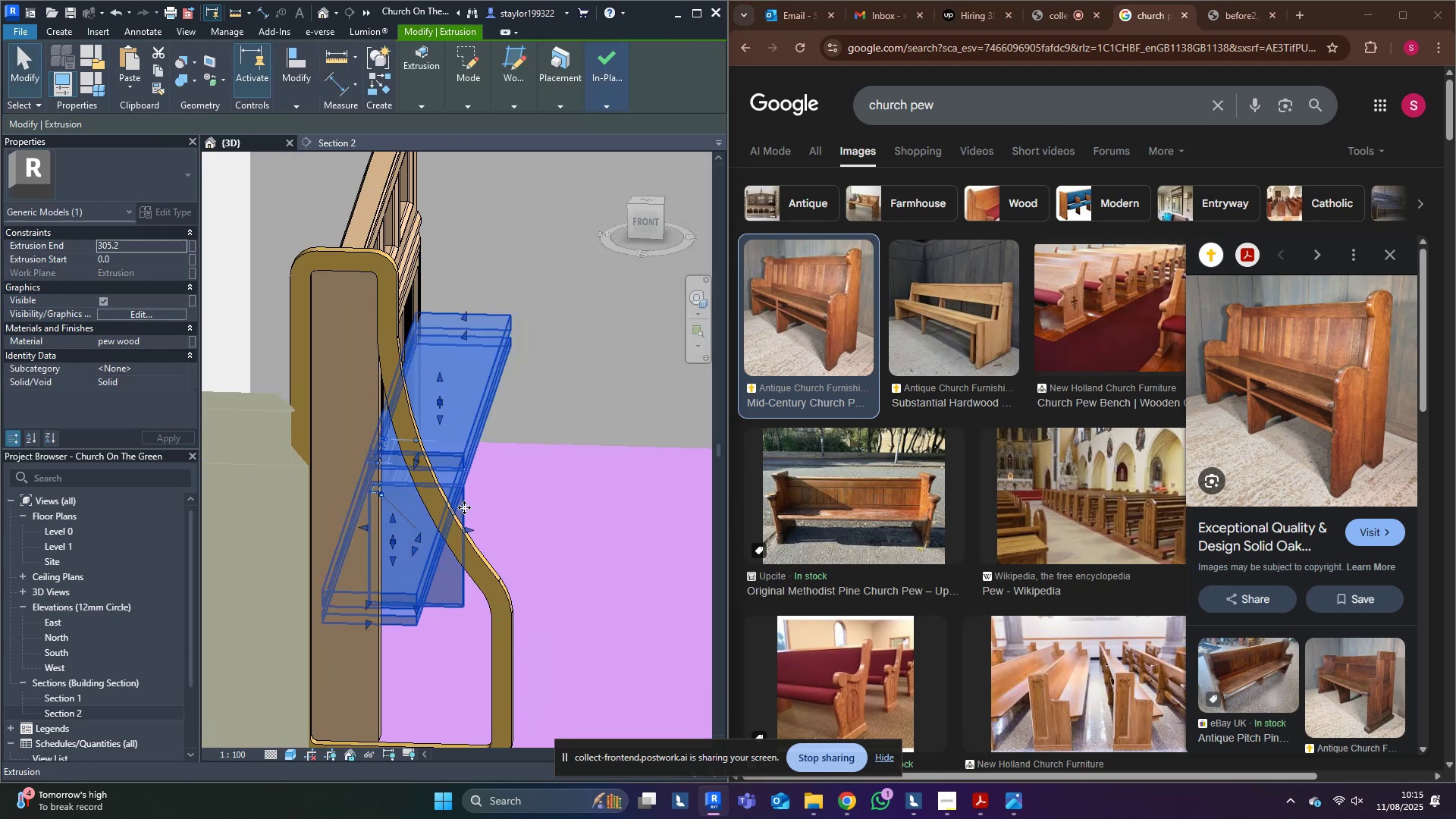 
key(Escape)
 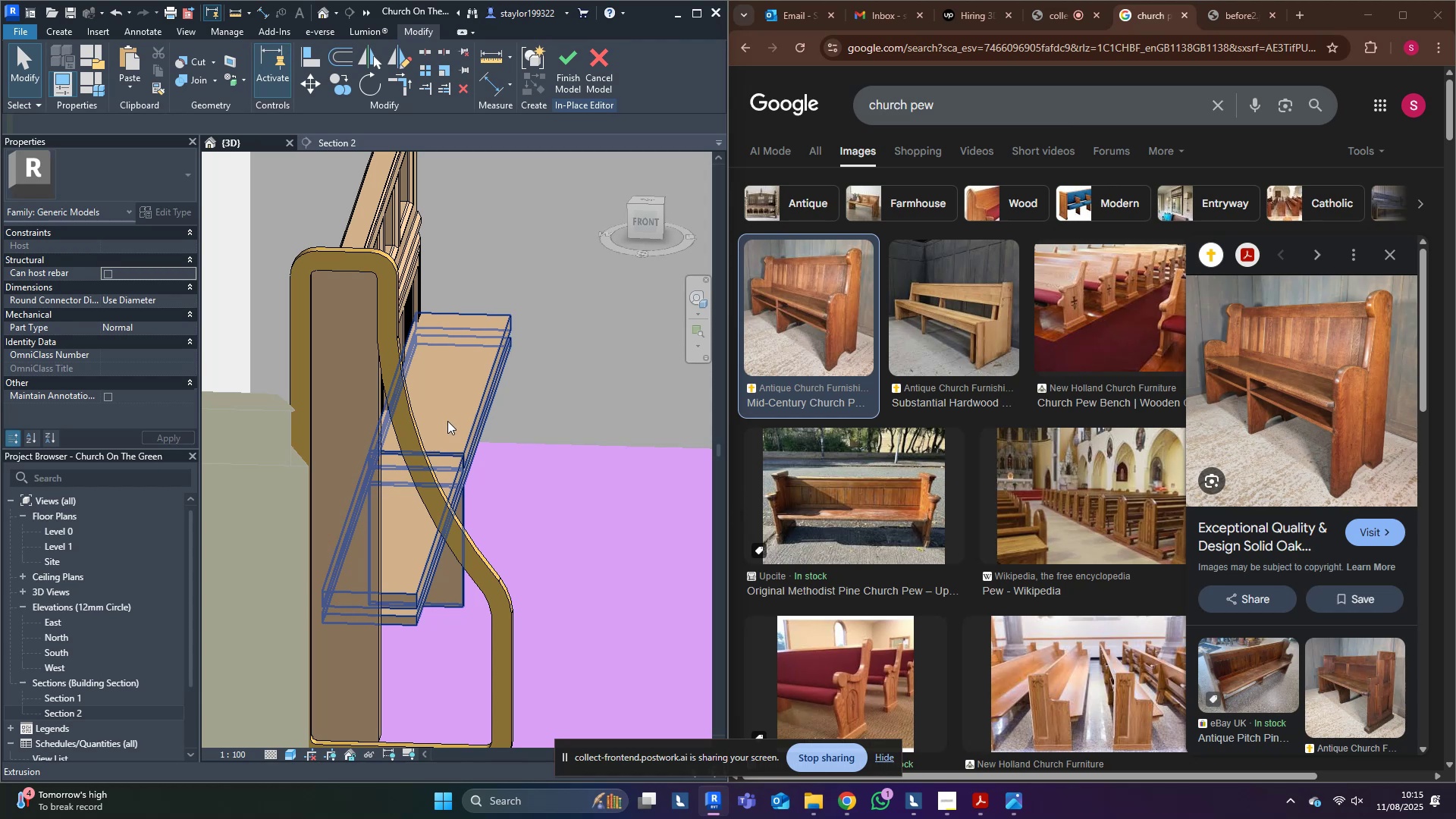 
left_click([447, 421])
 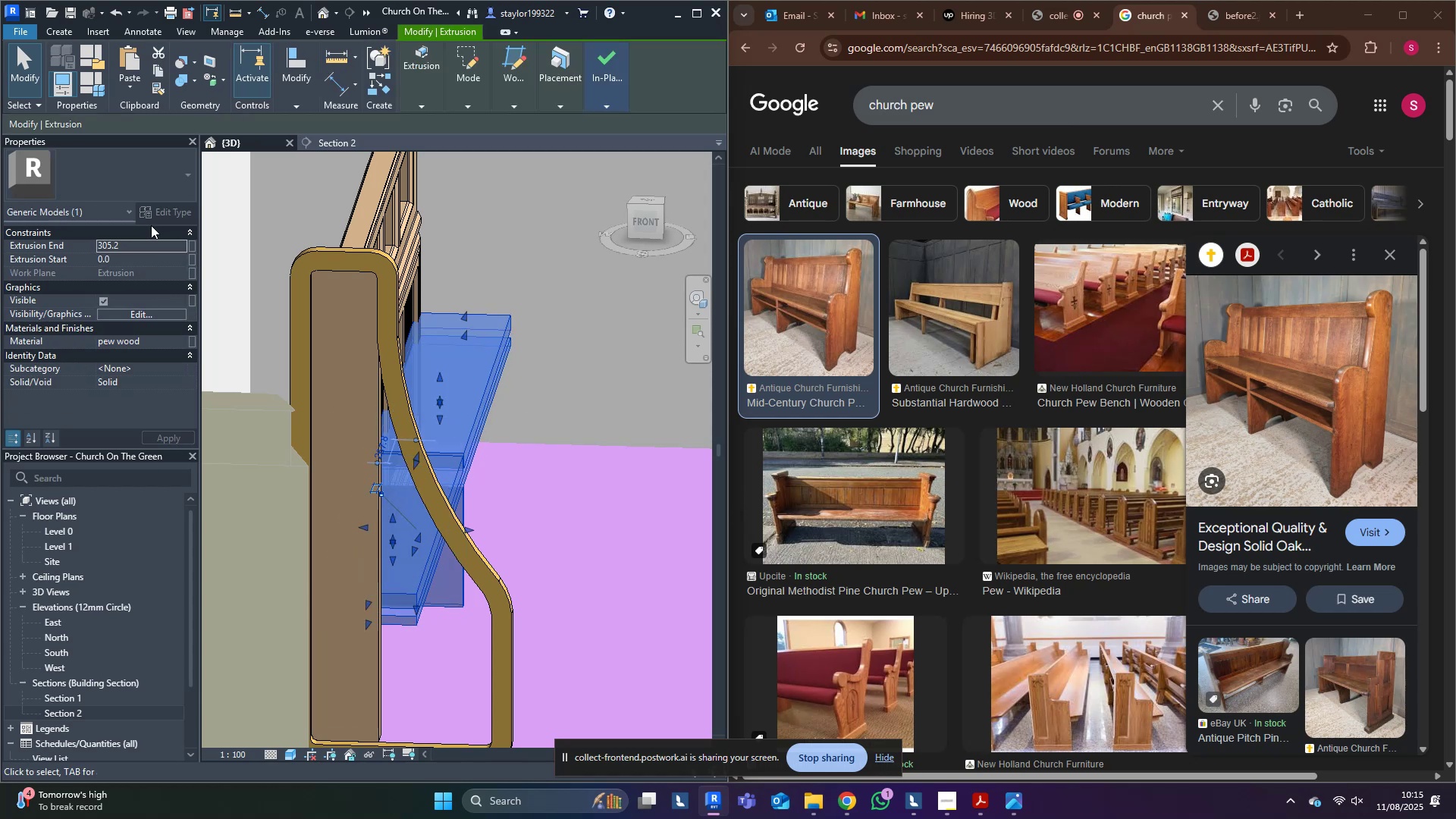 
left_click([143, 246])
 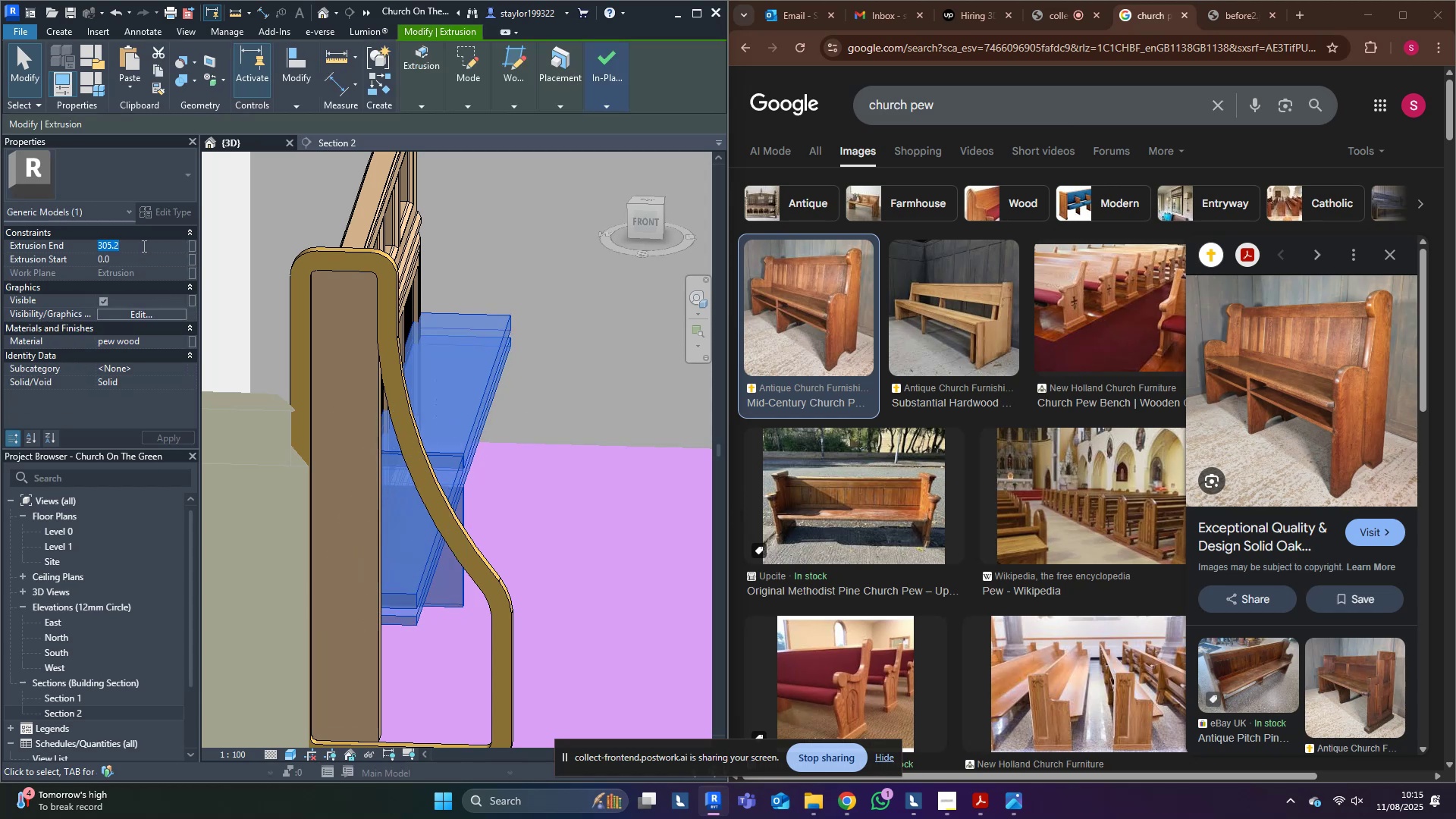 
type(450)
 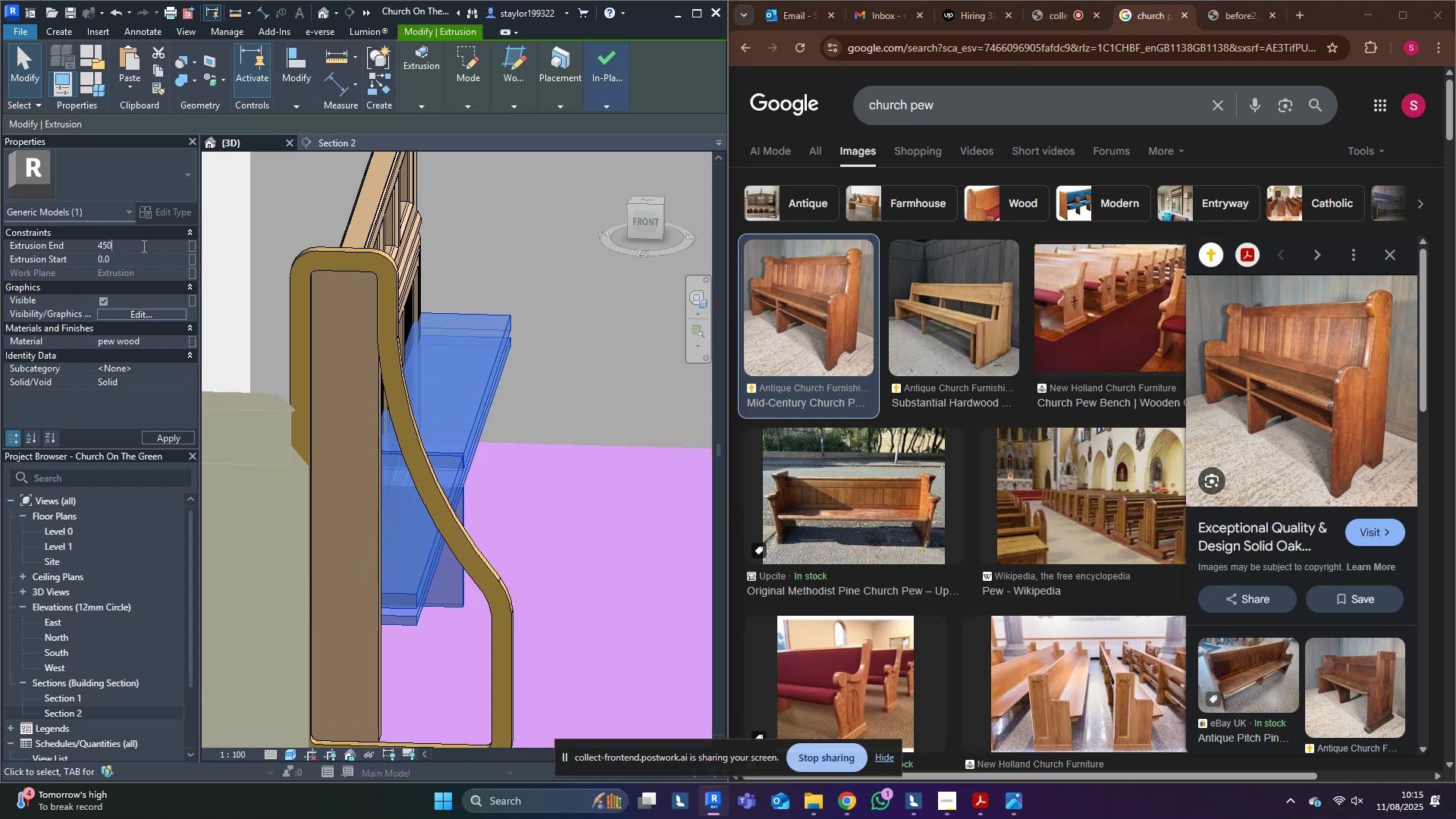 
key(Enter)
 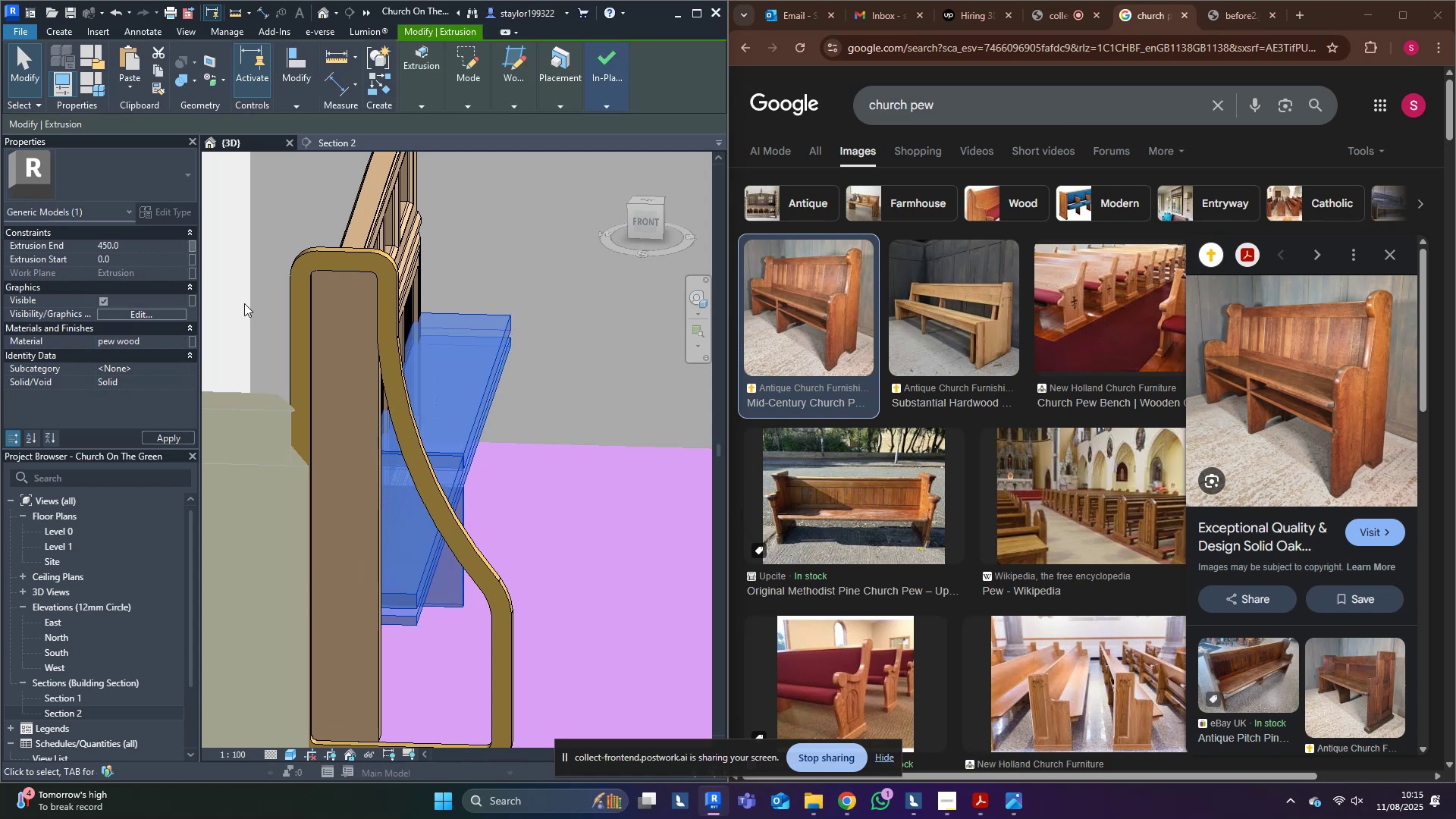 
middle_click([343, 318])
 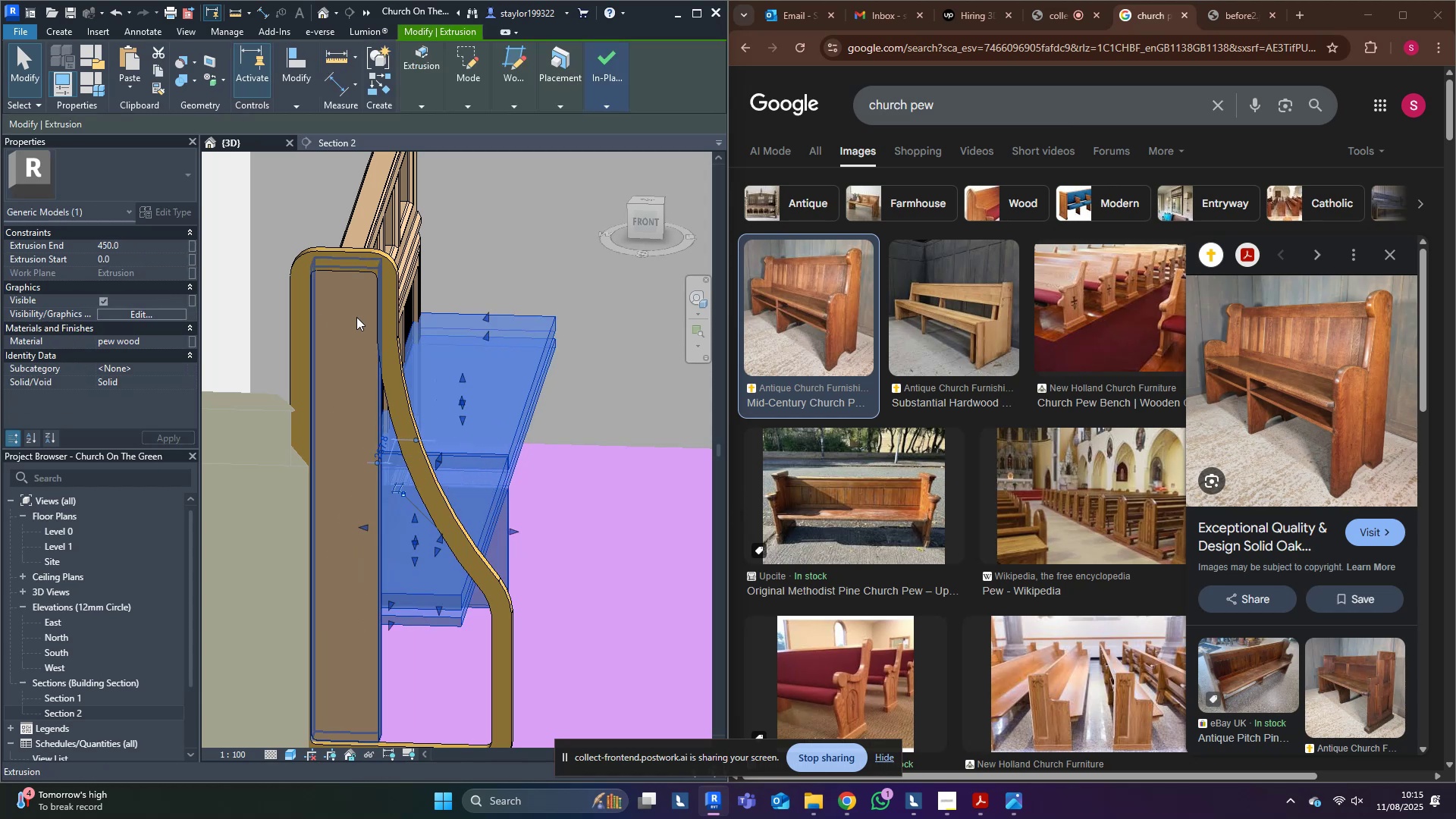 
key(Escape)
 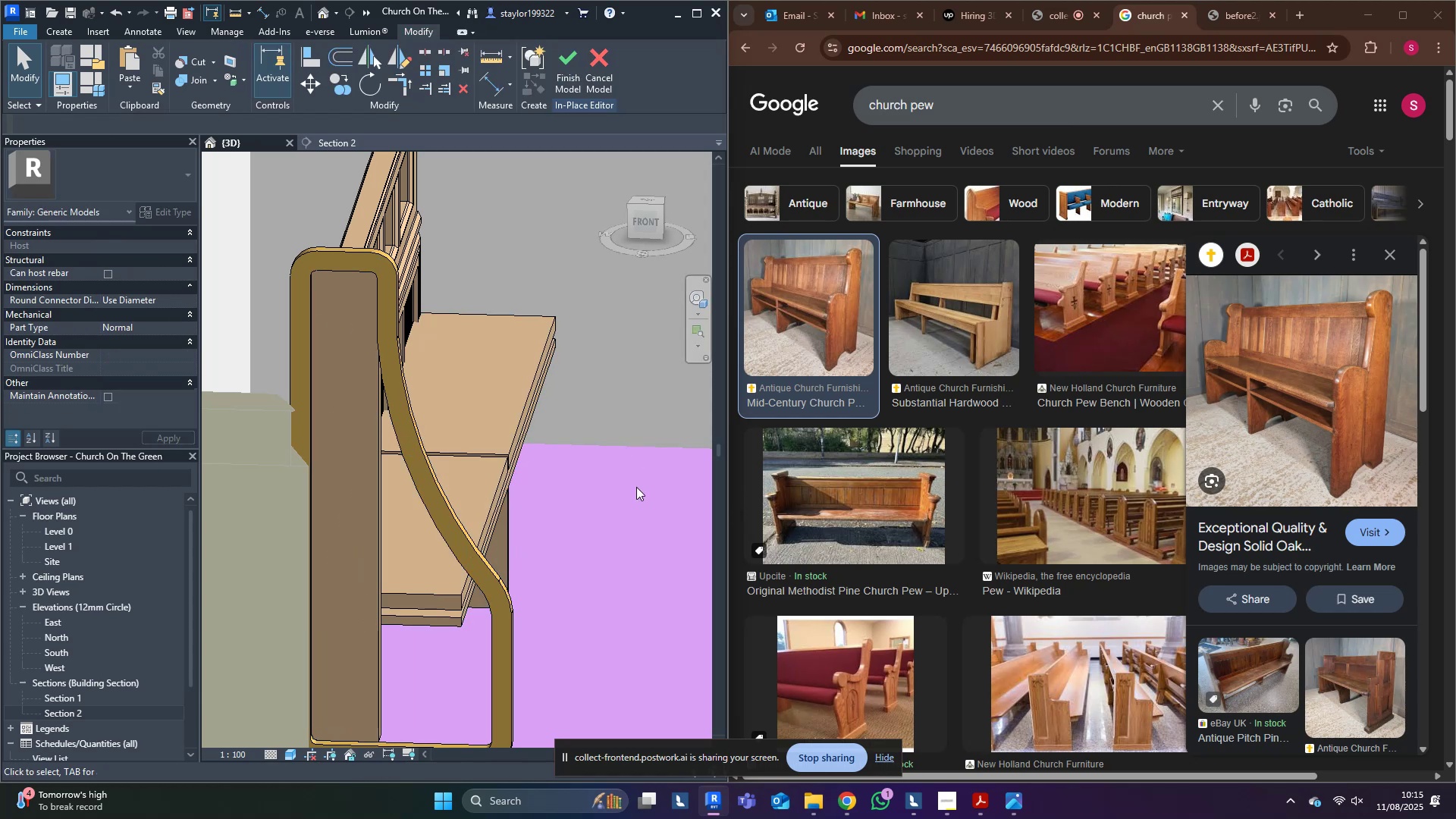 
scroll: coordinate [635, 487], scroll_direction: down, amount: 4.0
 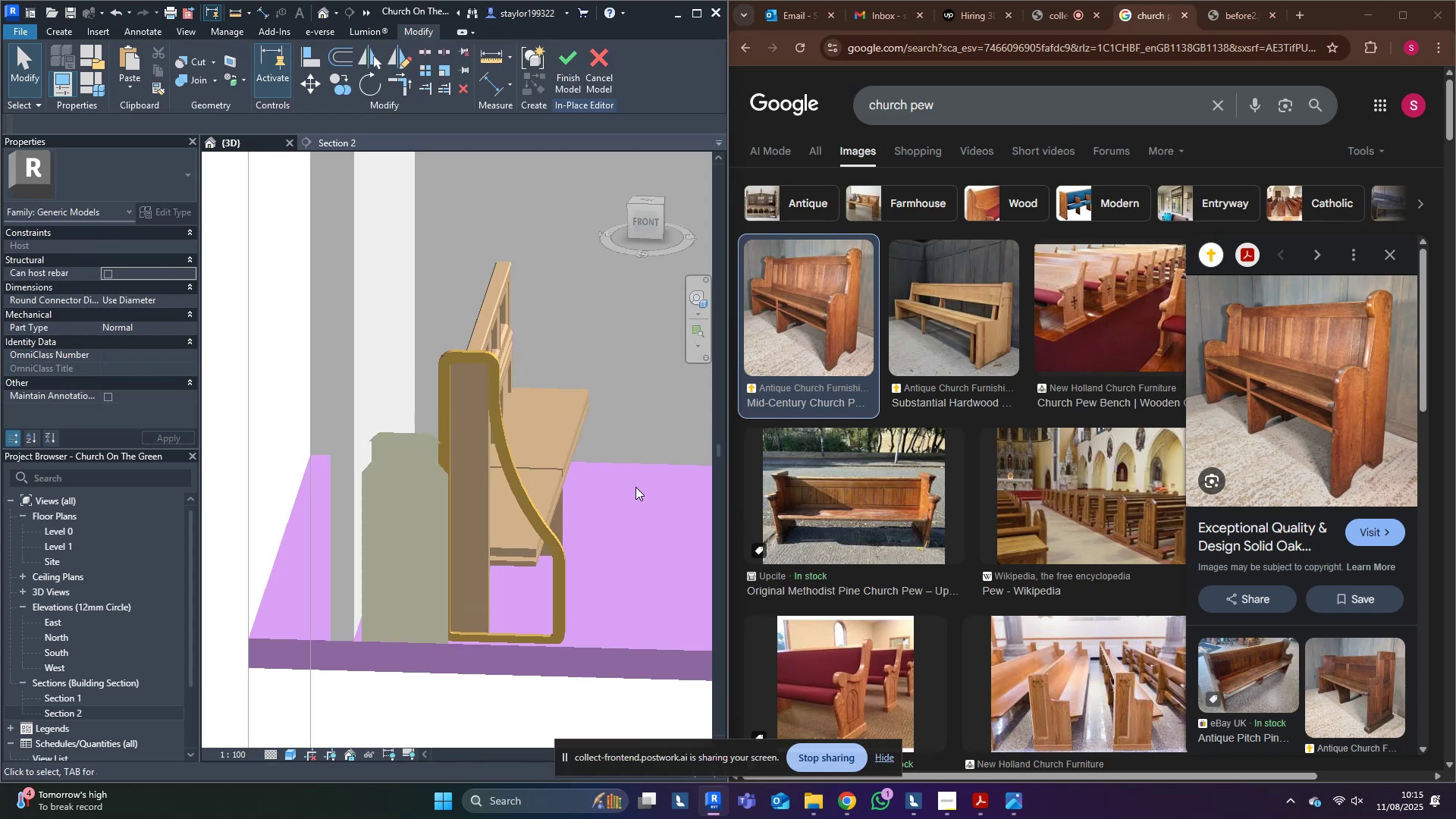 
hold_key(key=ShiftLeft, duration=0.47)
 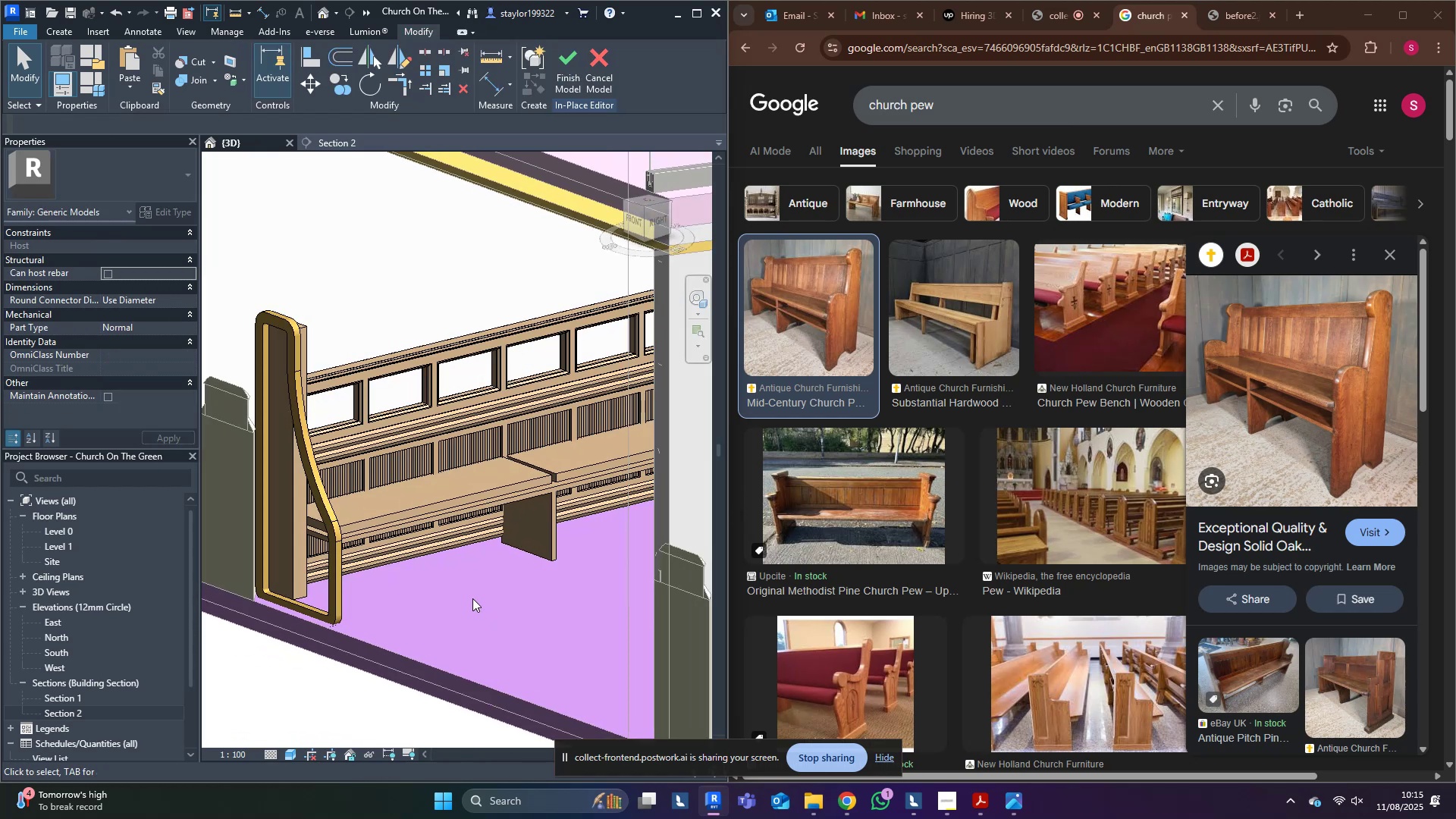 
scroll: coordinate [475, 586], scroll_direction: down, amount: 3.0
 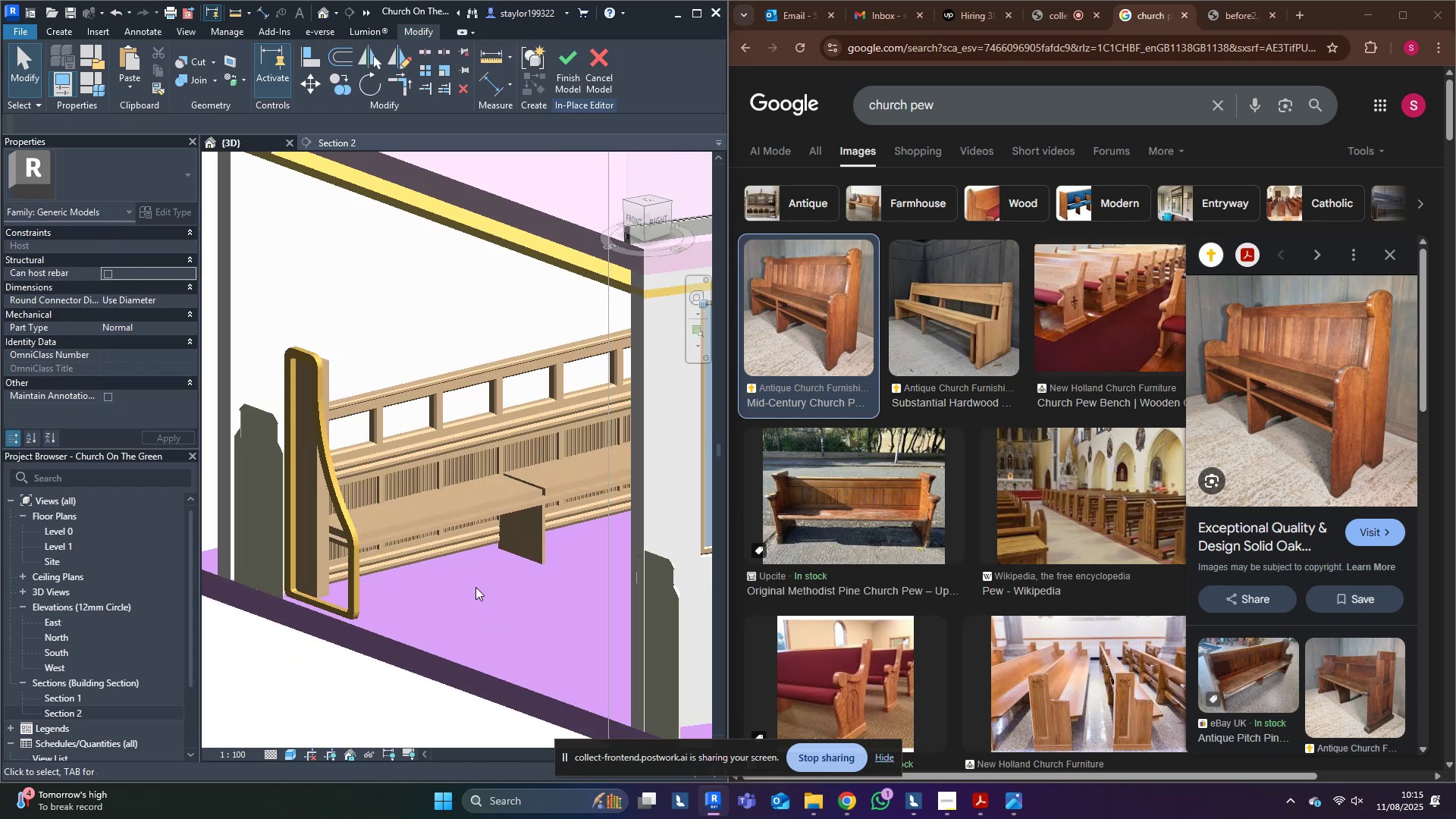 
hold_key(key=ShiftLeft, duration=1.5)
 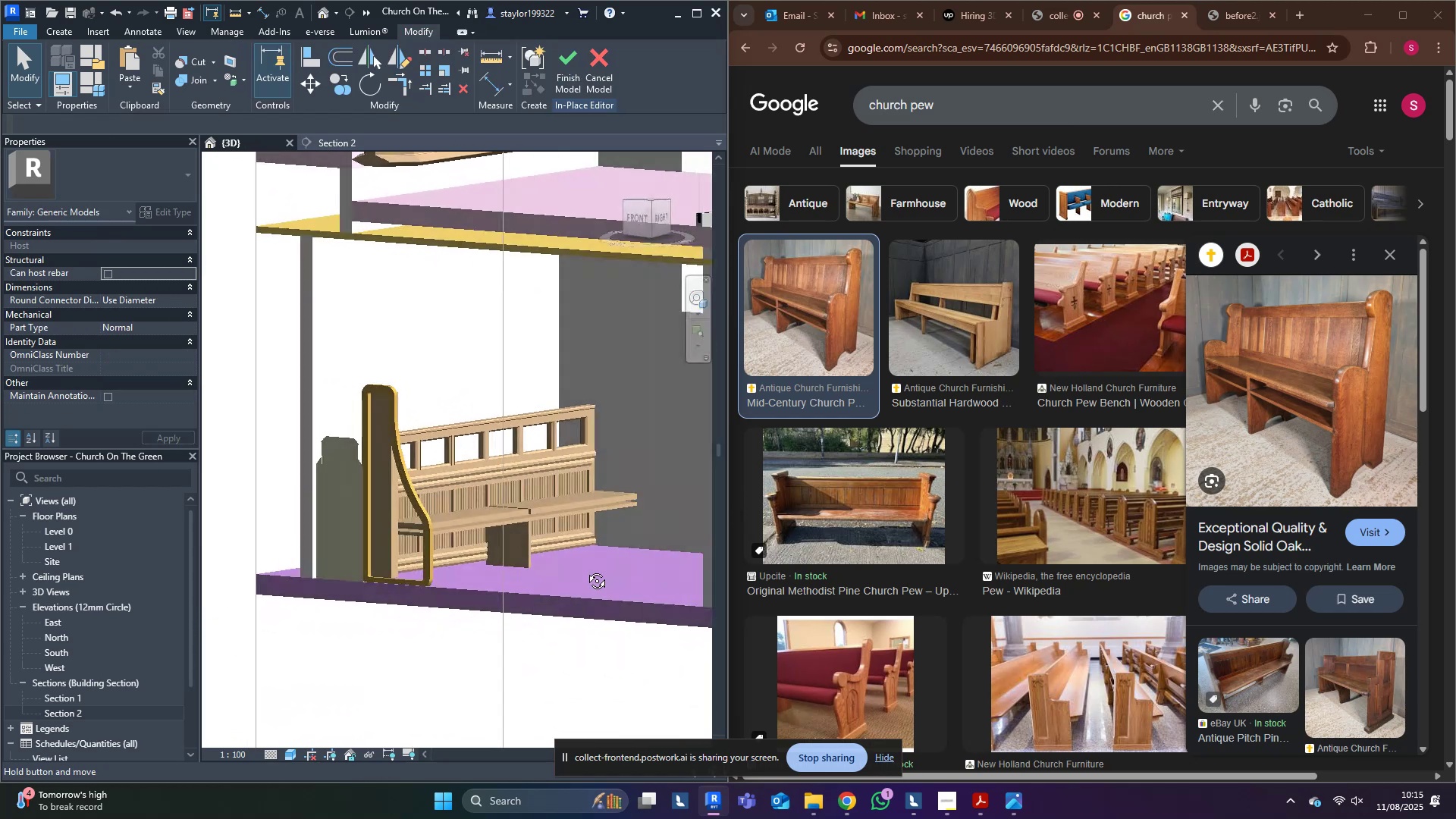 
hold_key(key=ShiftLeft, duration=1.52)
 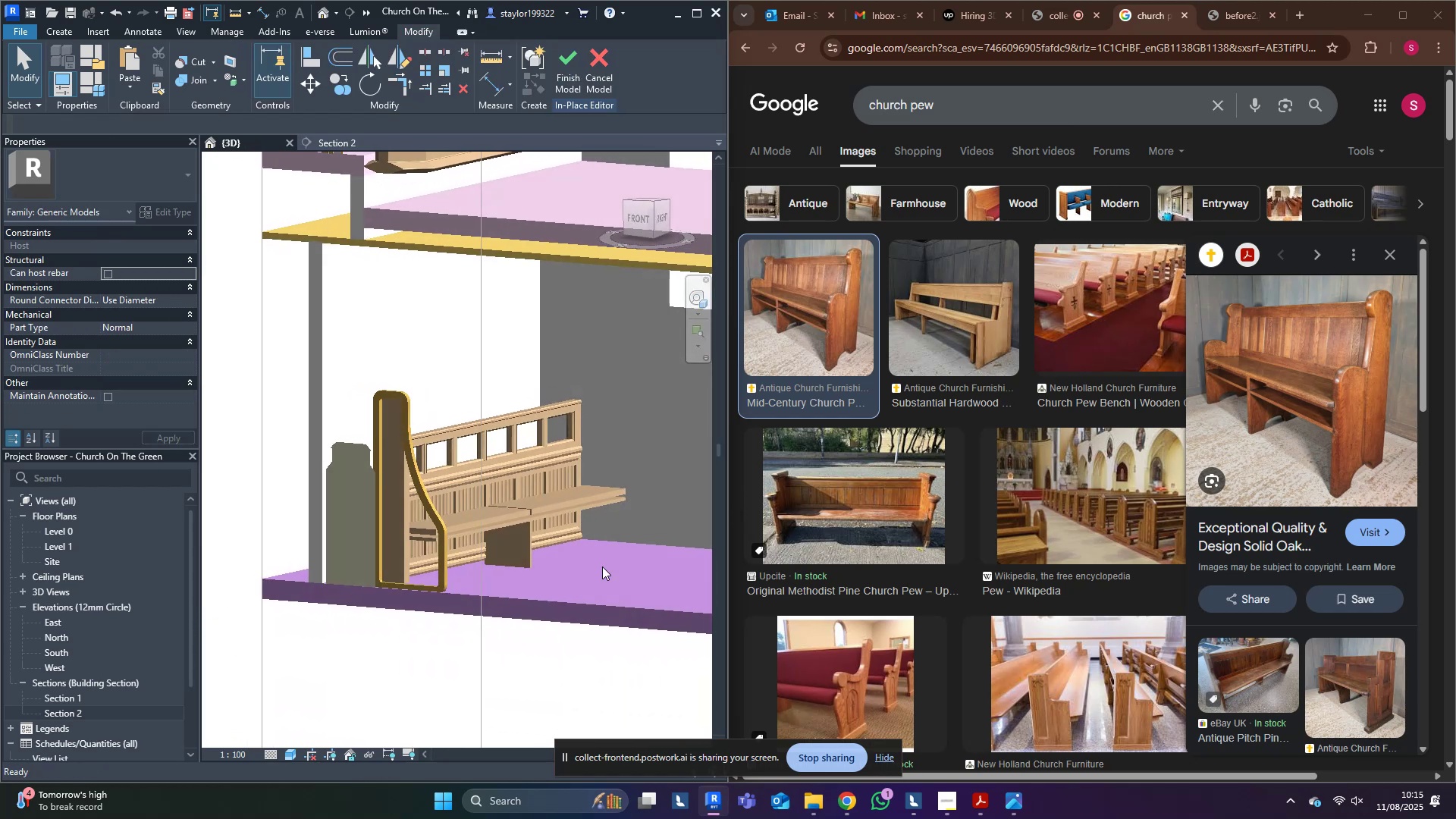 
key(Shift+ShiftLeft)
 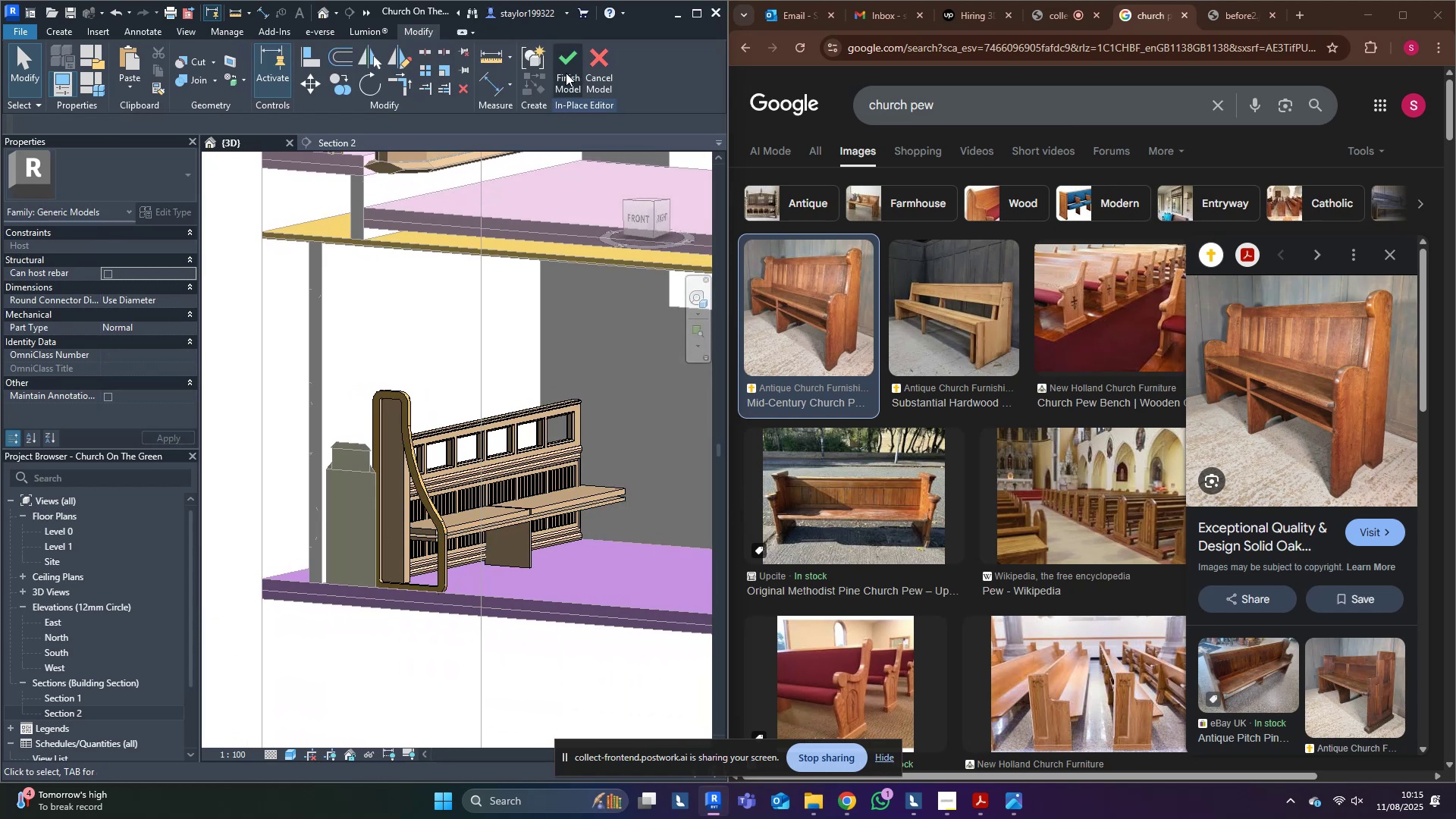 
left_click([566, 73])
 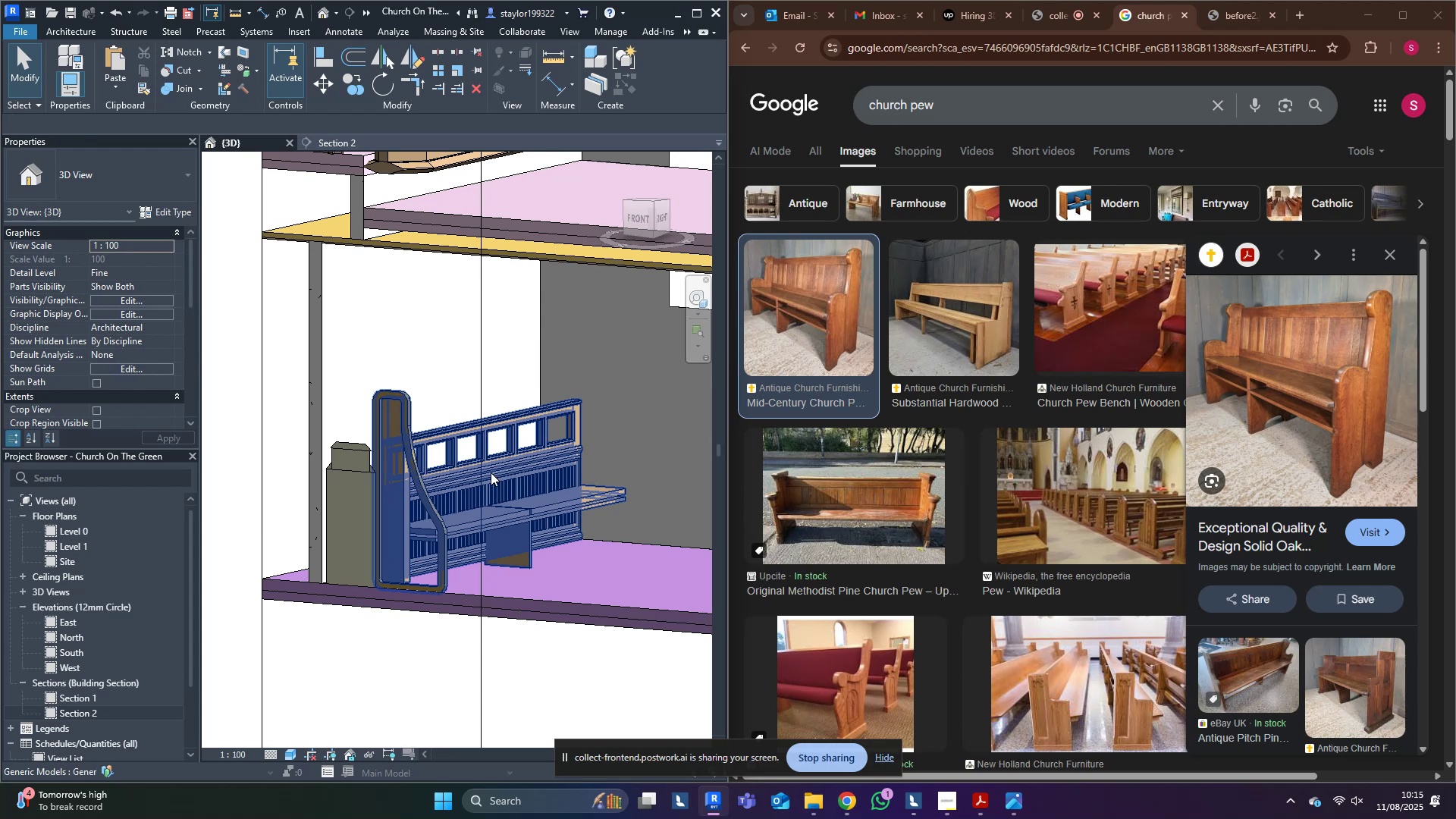 
left_click([491, 472])
 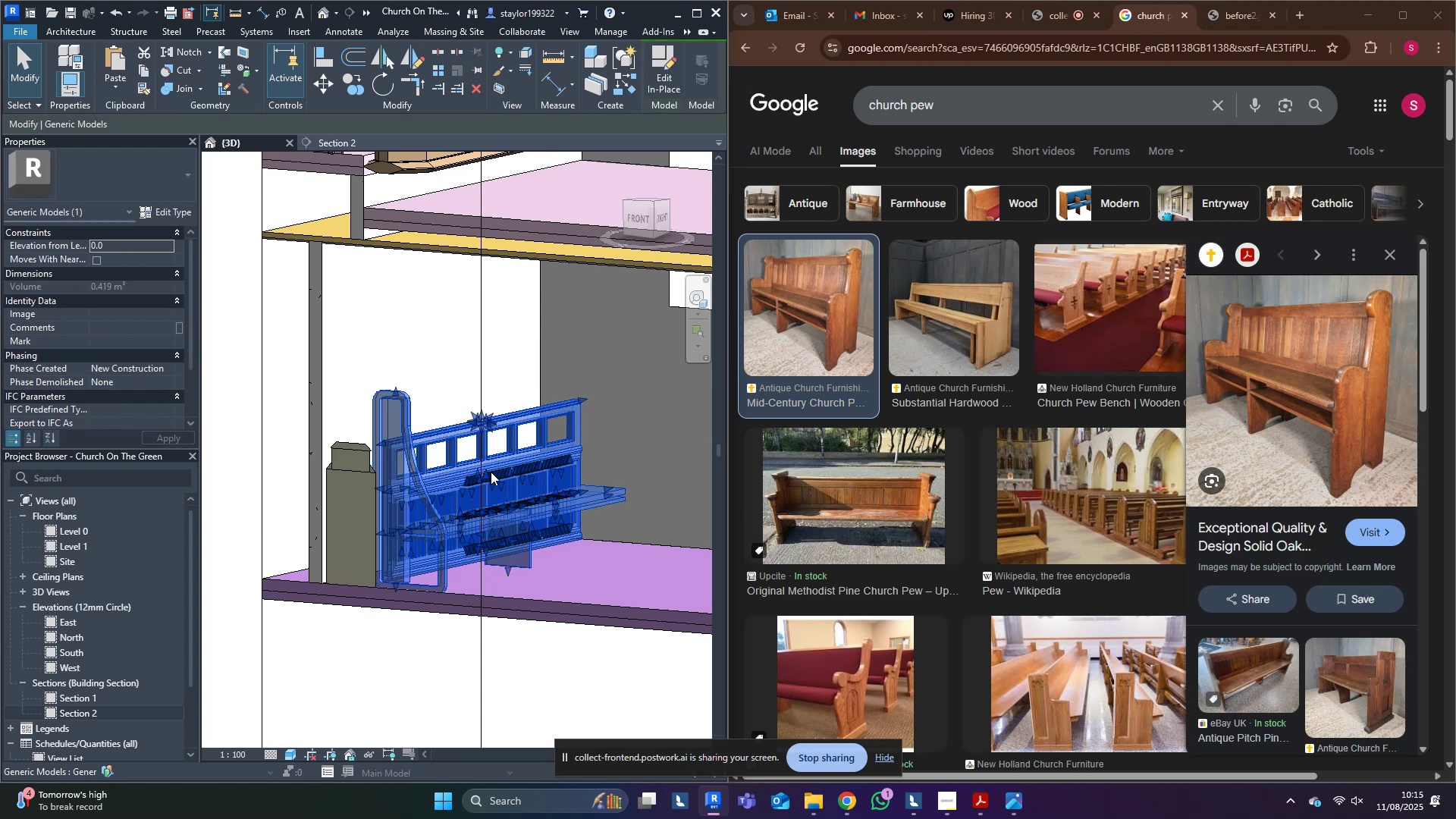 
type(hi)
key(Escape)
 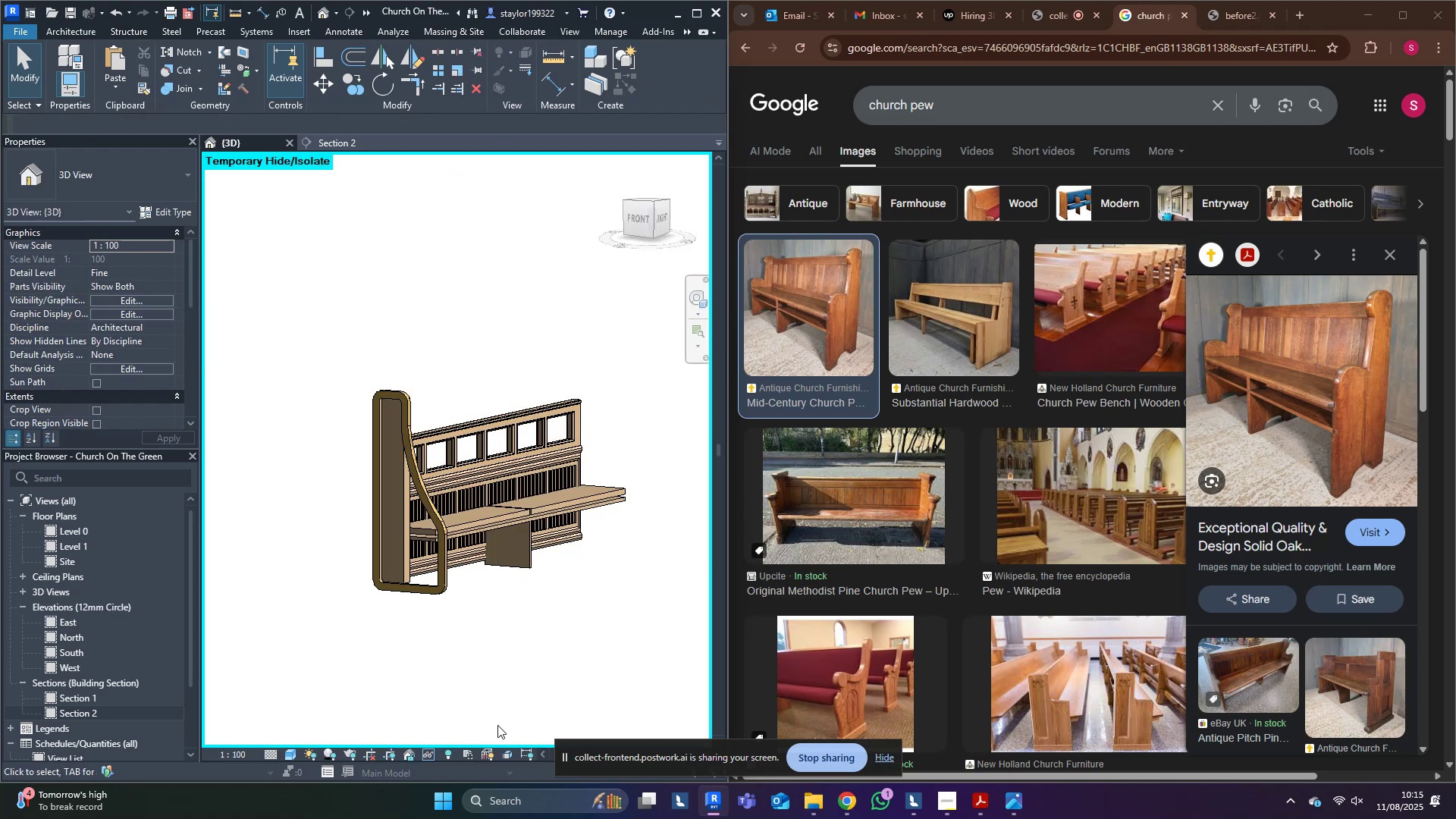 
scroll: coordinate [497, 687], scroll_direction: down, amount: 4.0
 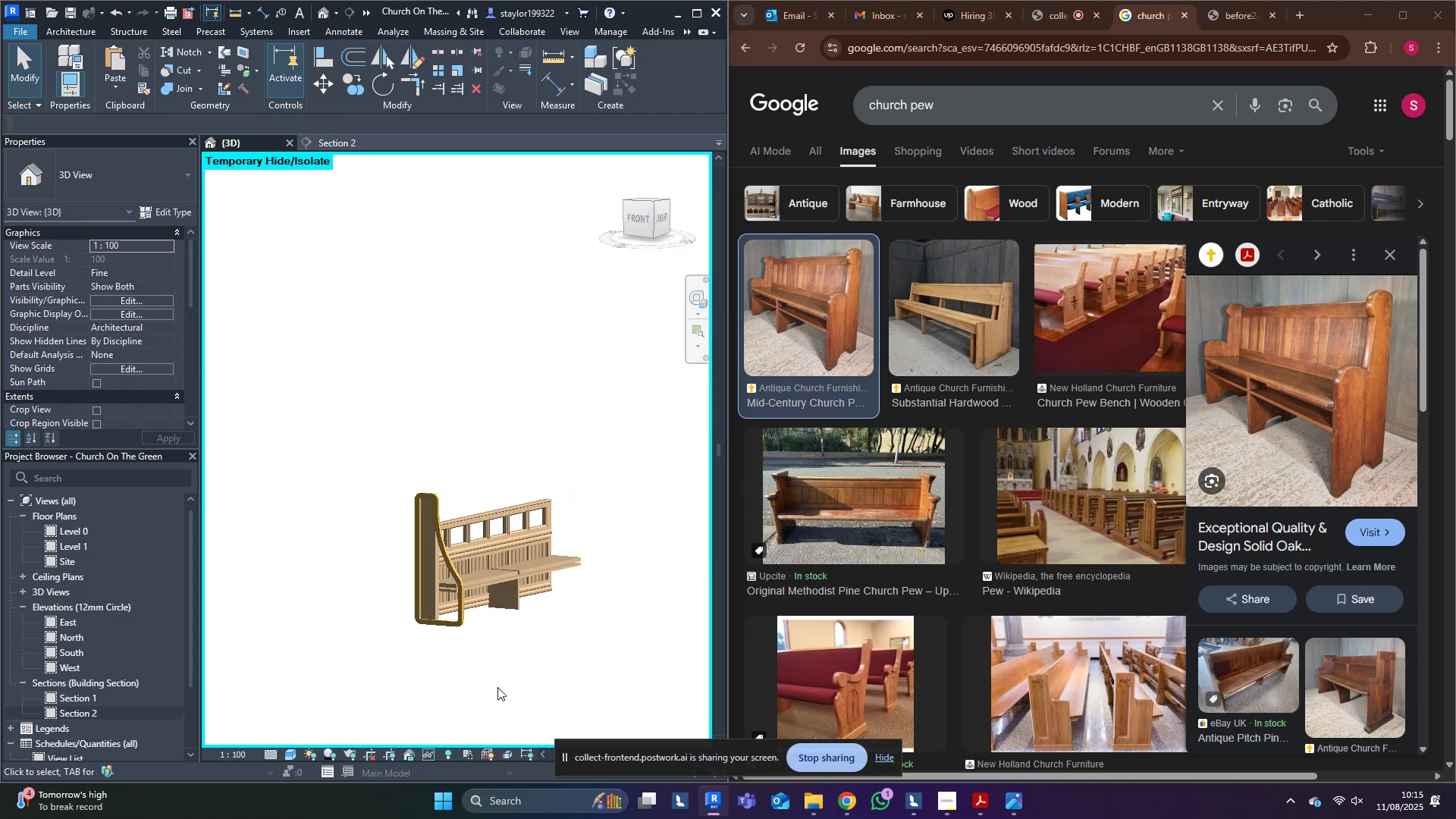 
hold_key(key=ShiftLeft, duration=1.52)
 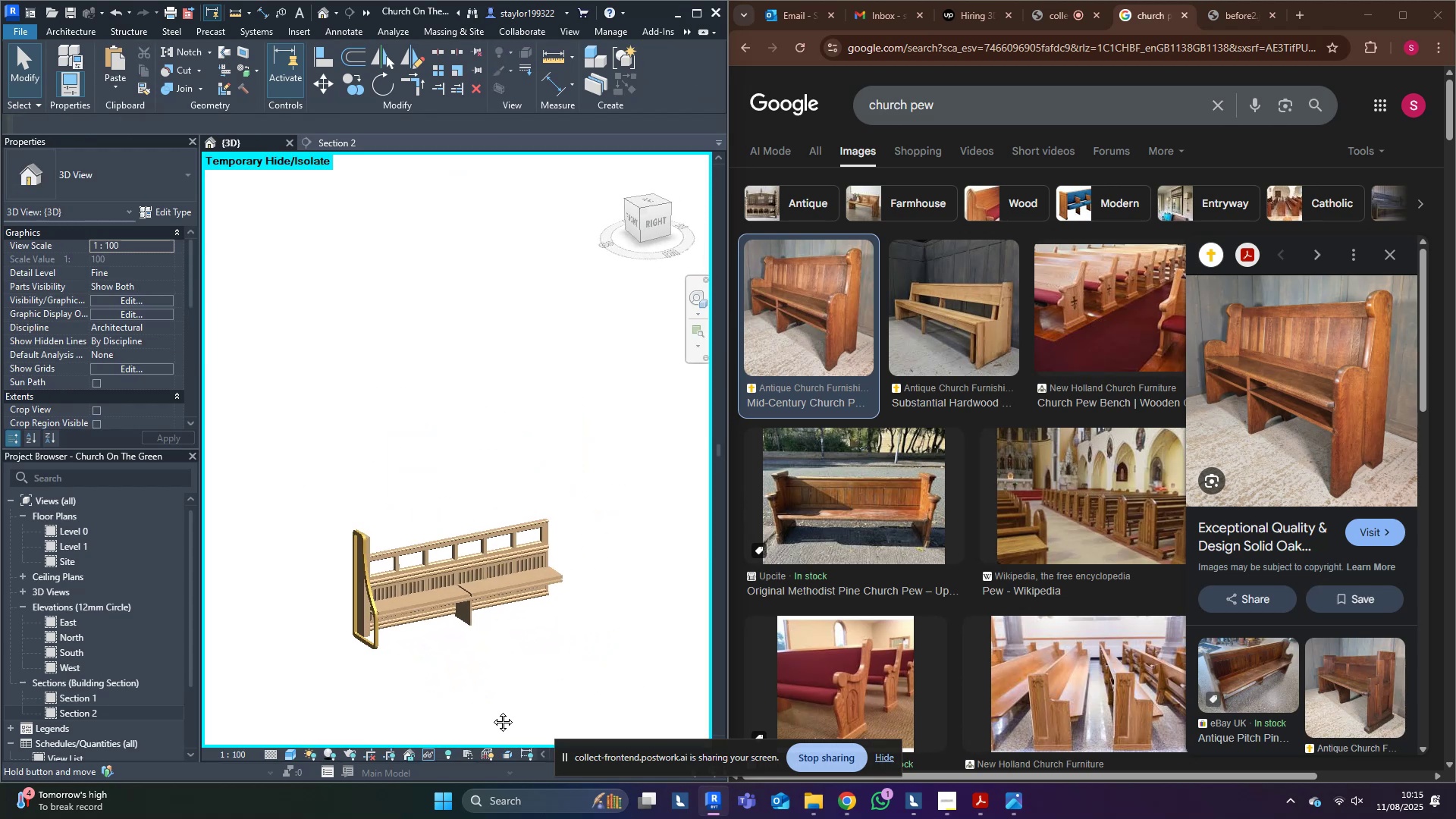 
key(Control+ControlLeft)
 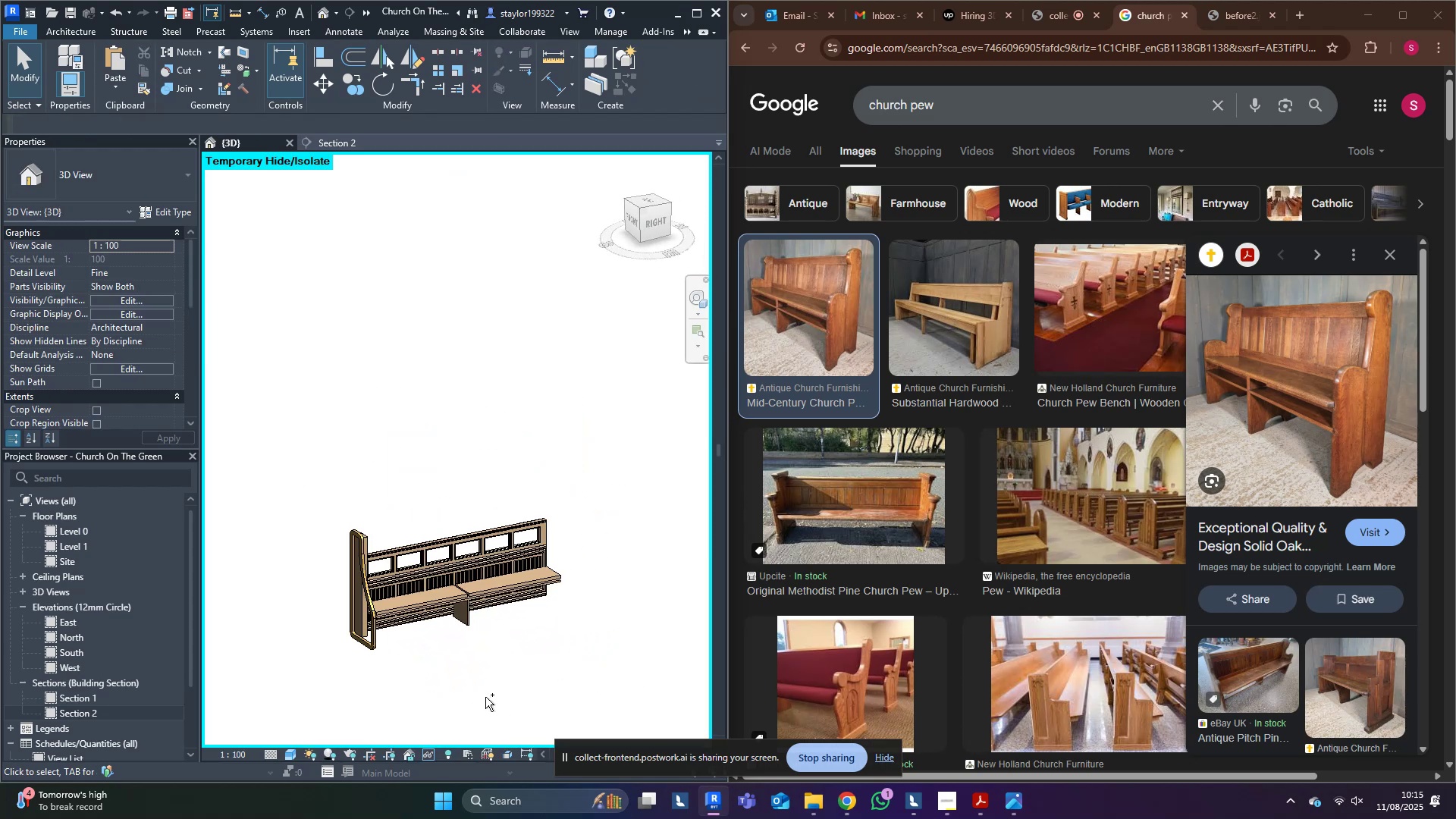 
key(Control+S)
 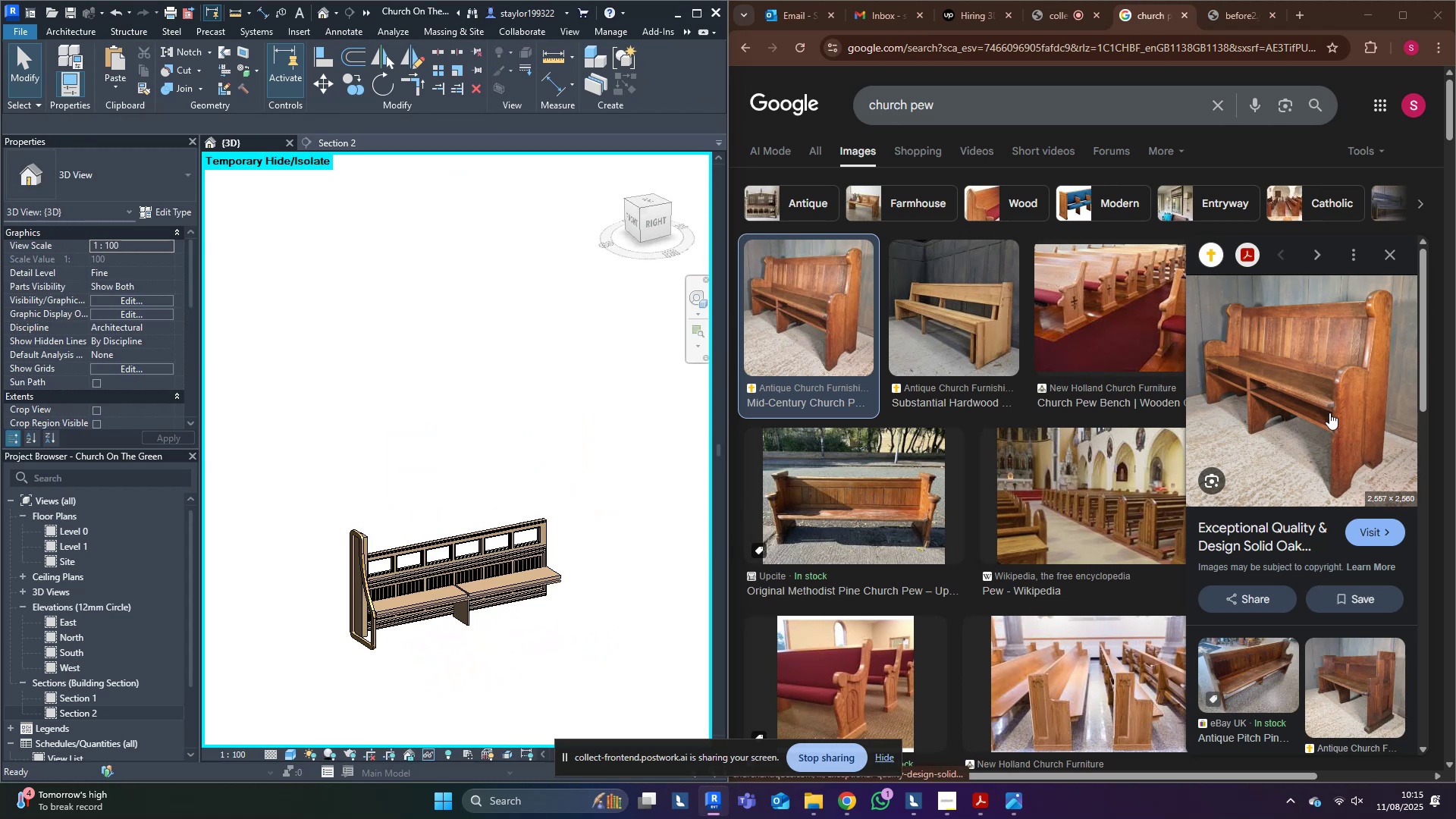 
left_click([1329, 413])
 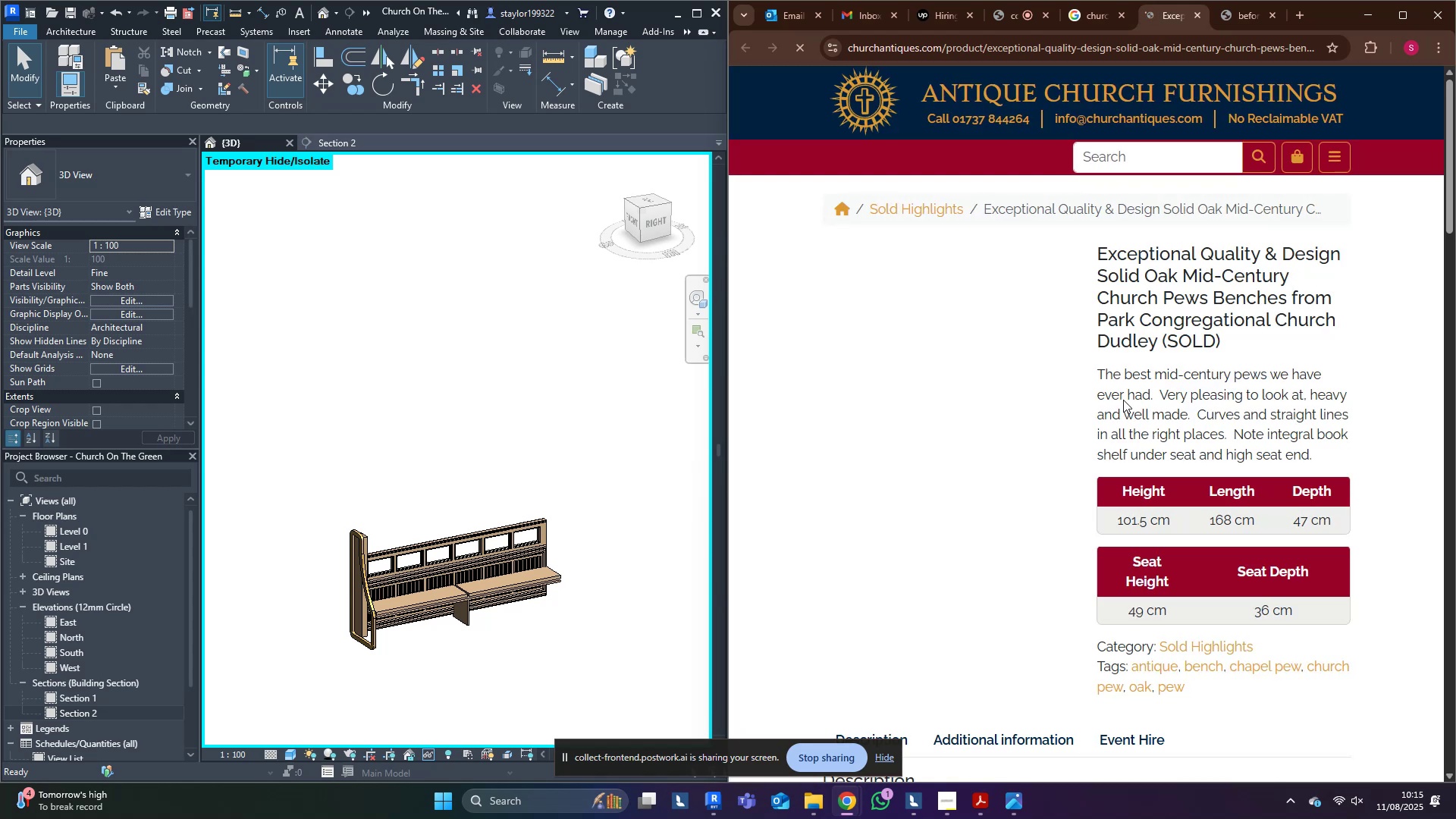 
wait(5.57)
 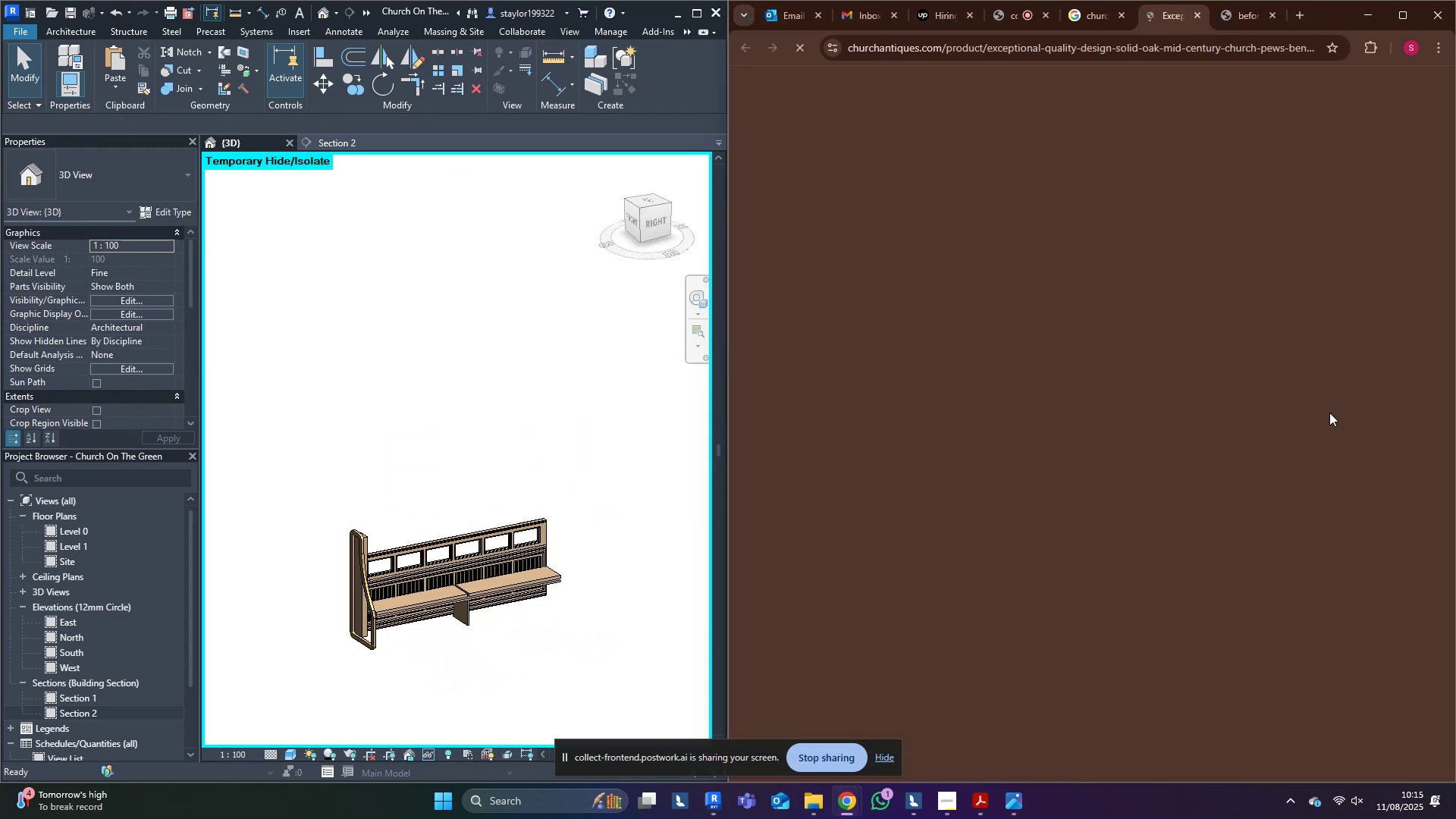 
middle_click([364, 459])
 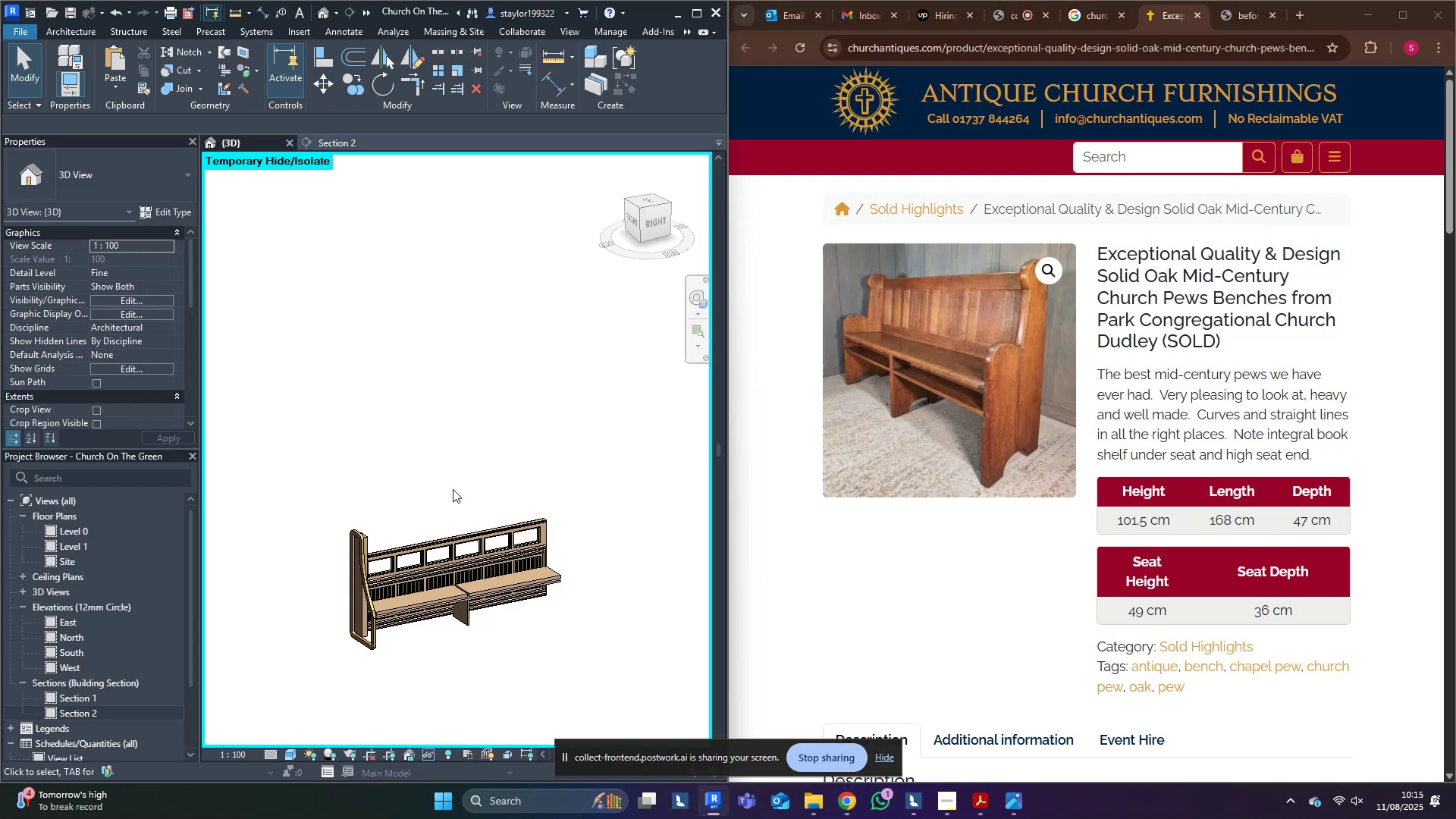 
scroll: coordinate [557, 560], scroll_direction: up, amount: 4.0
 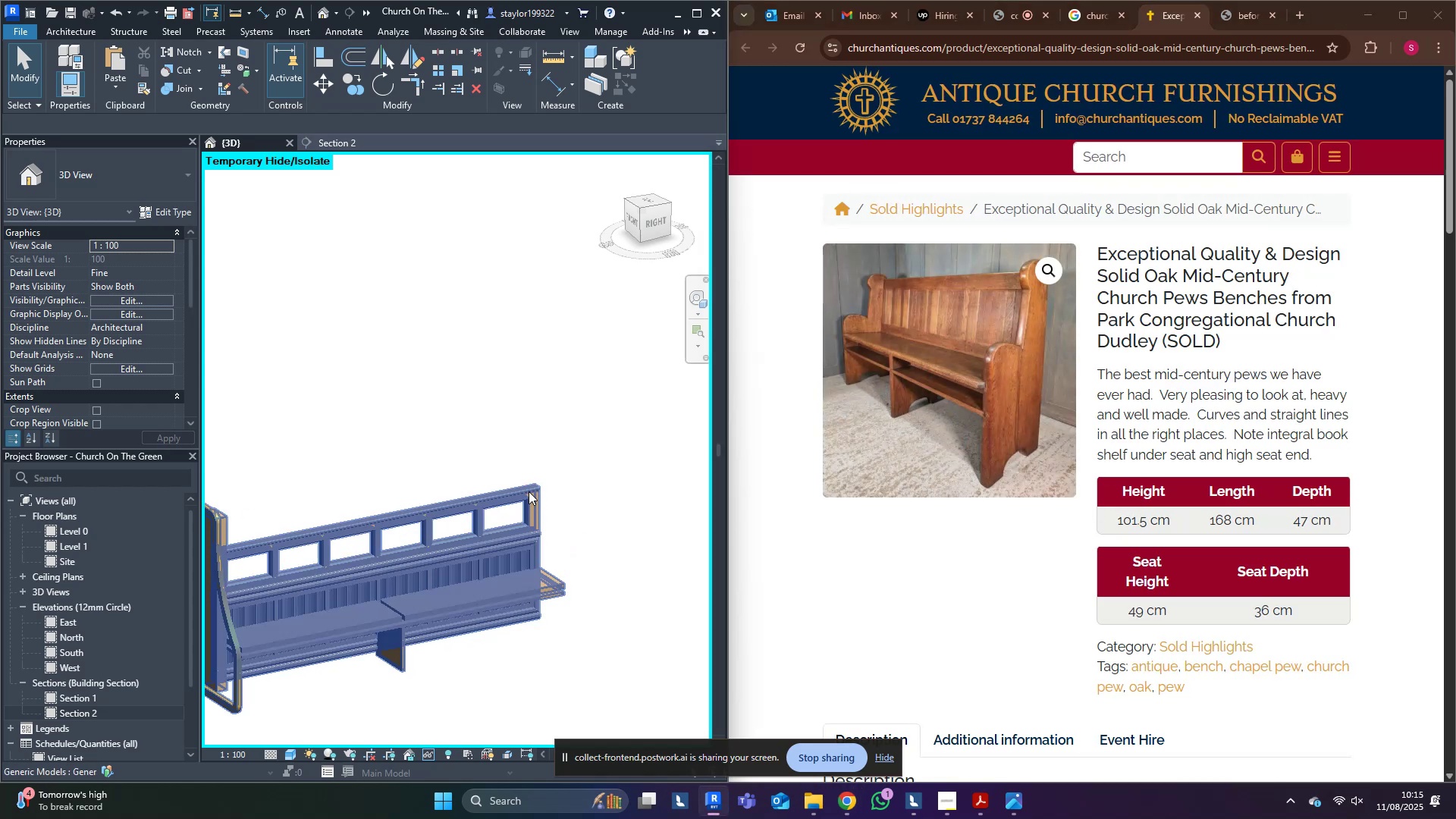 
left_click([528, 491])
 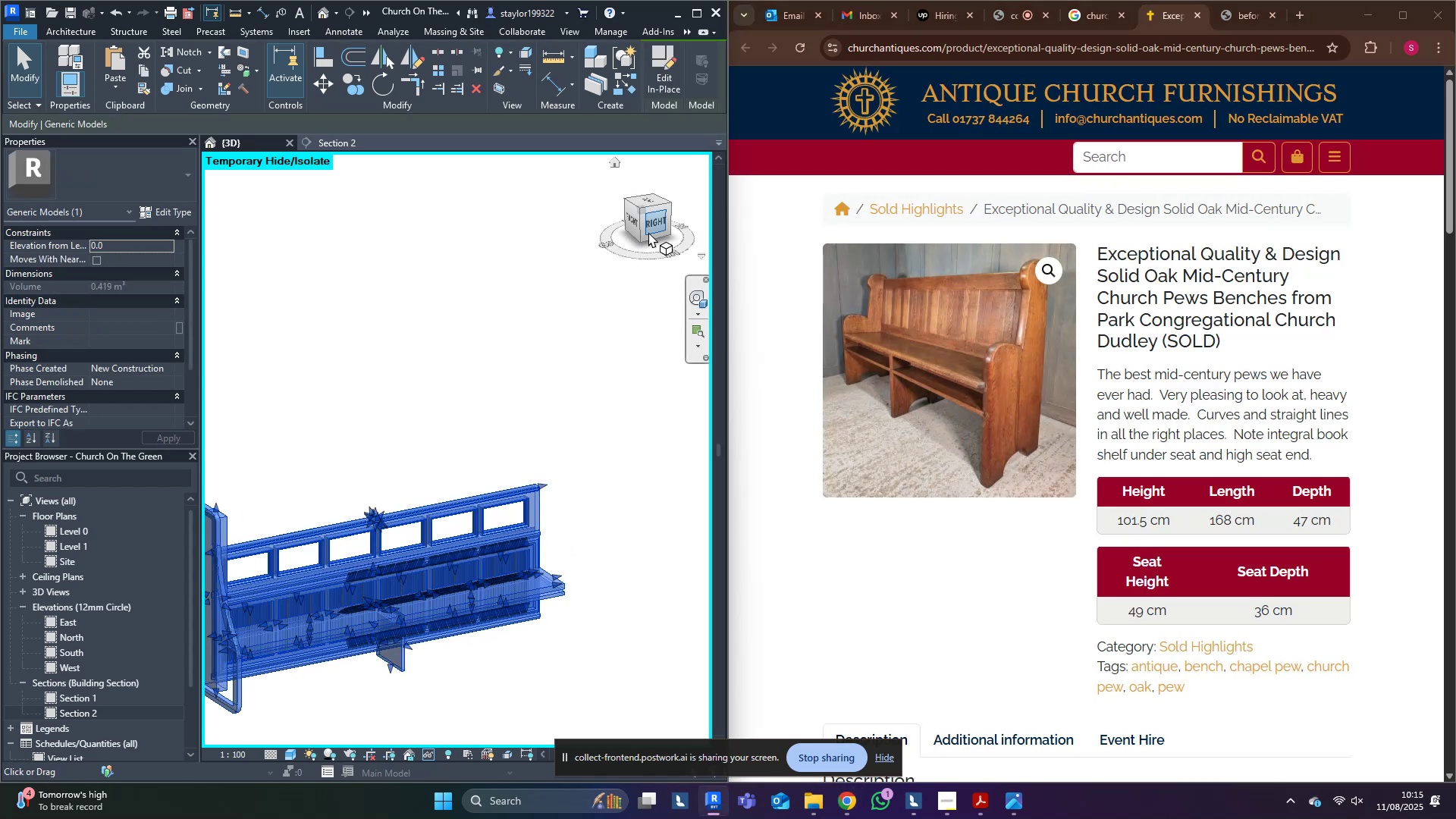 
left_click([655, 228])
 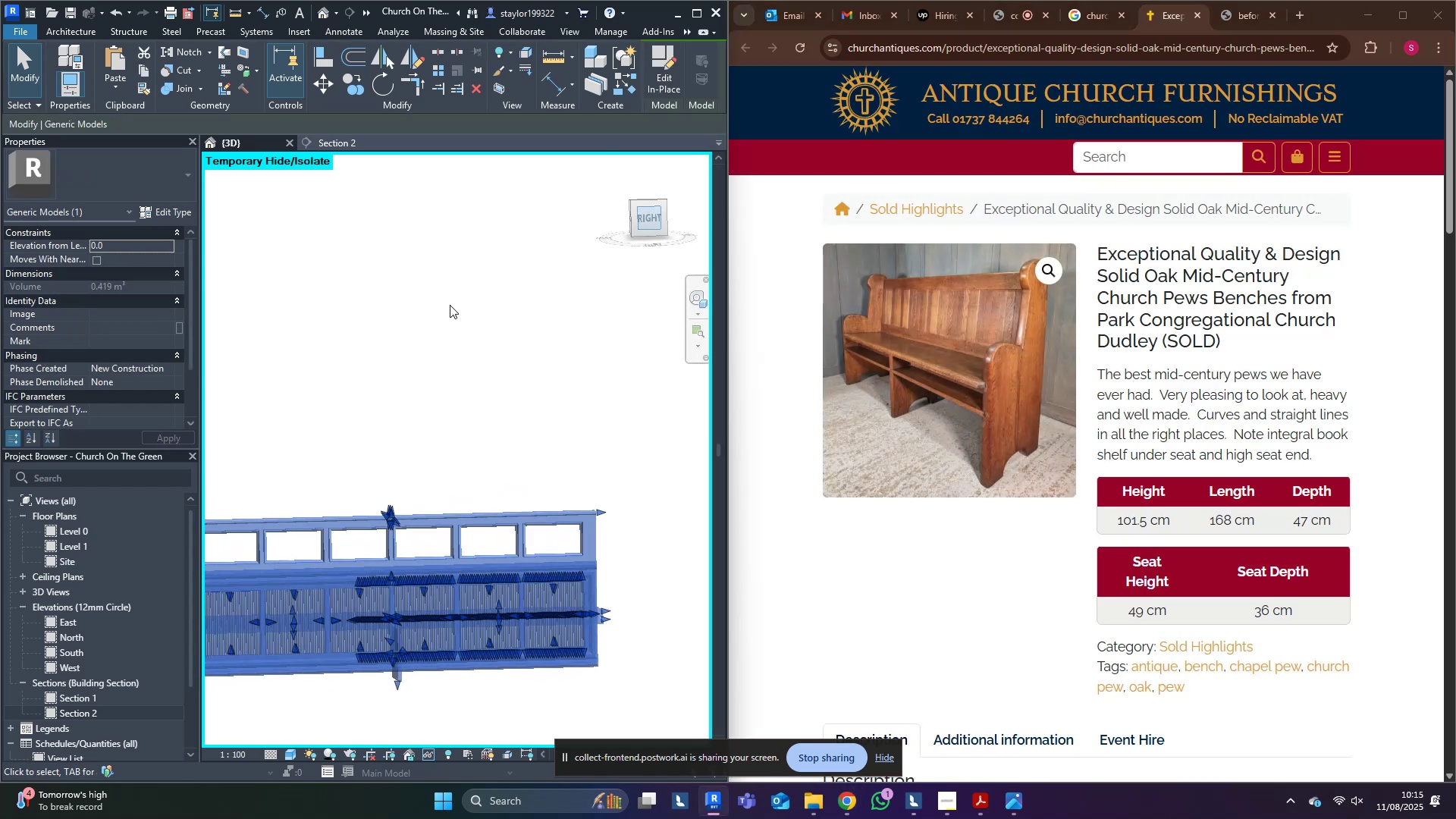 
left_click([450, 305])
 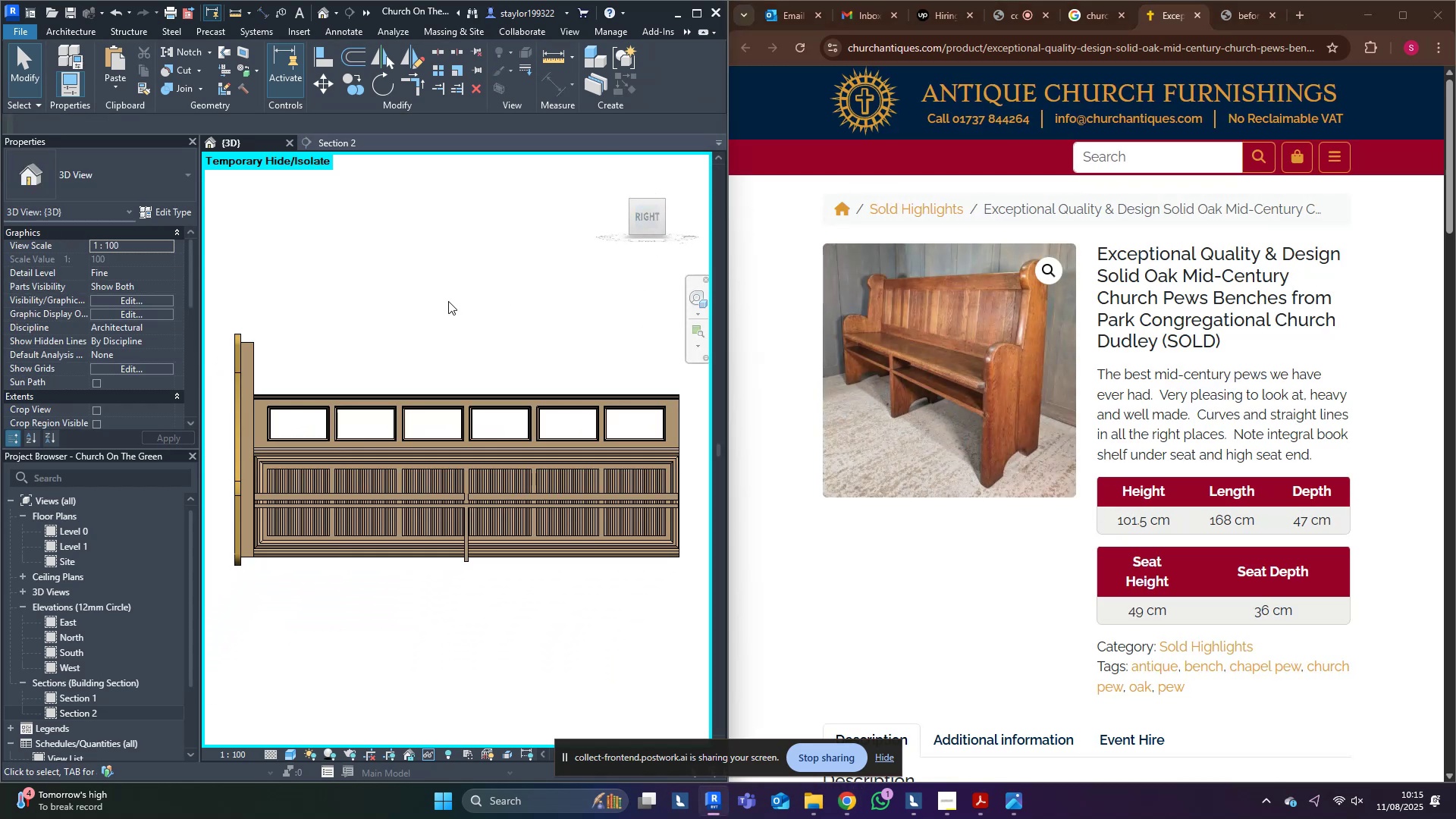 
left_click([437, 398])
 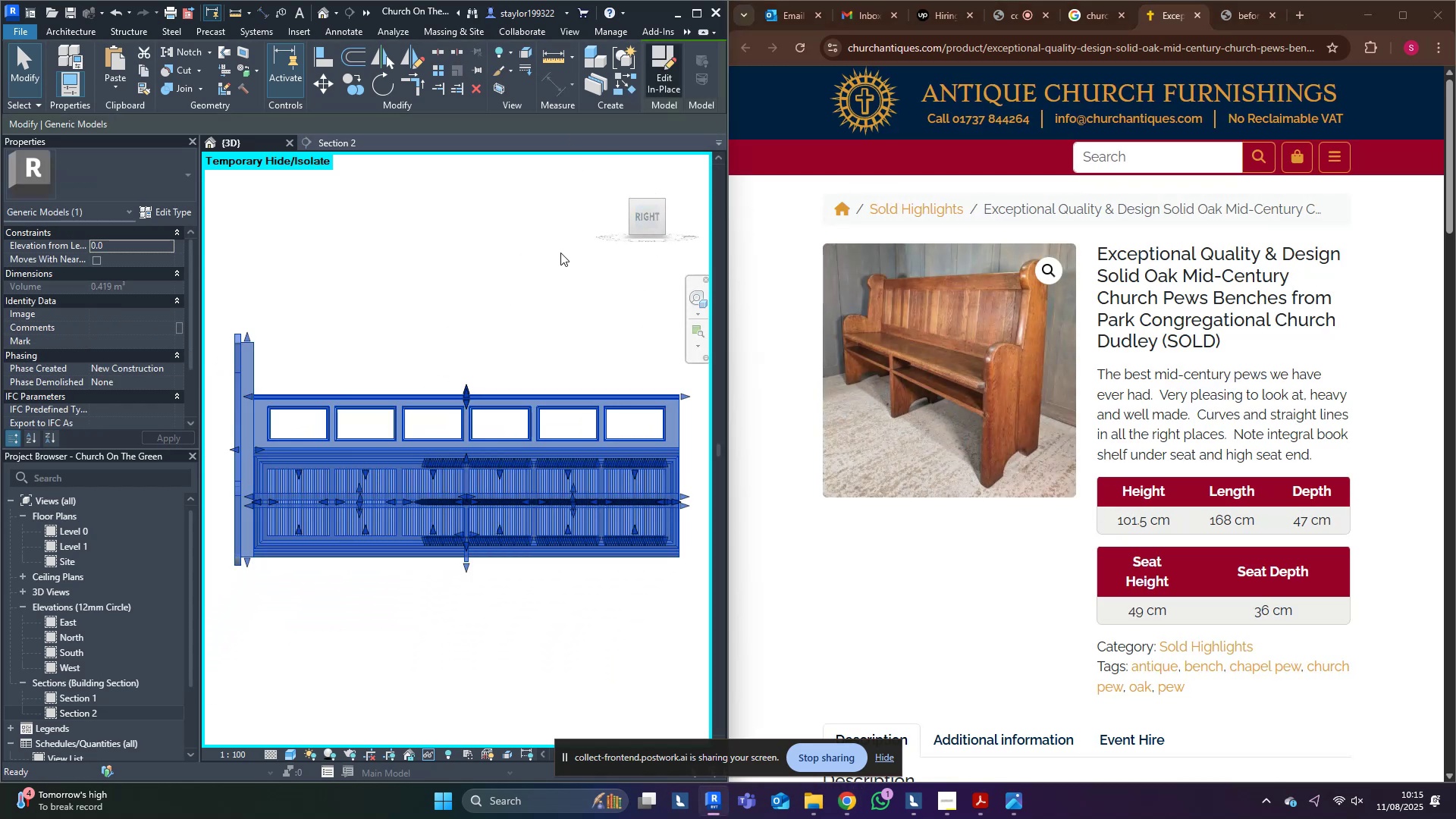 
scroll: coordinate [652, 381], scroll_direction: up, amount: 6.0
 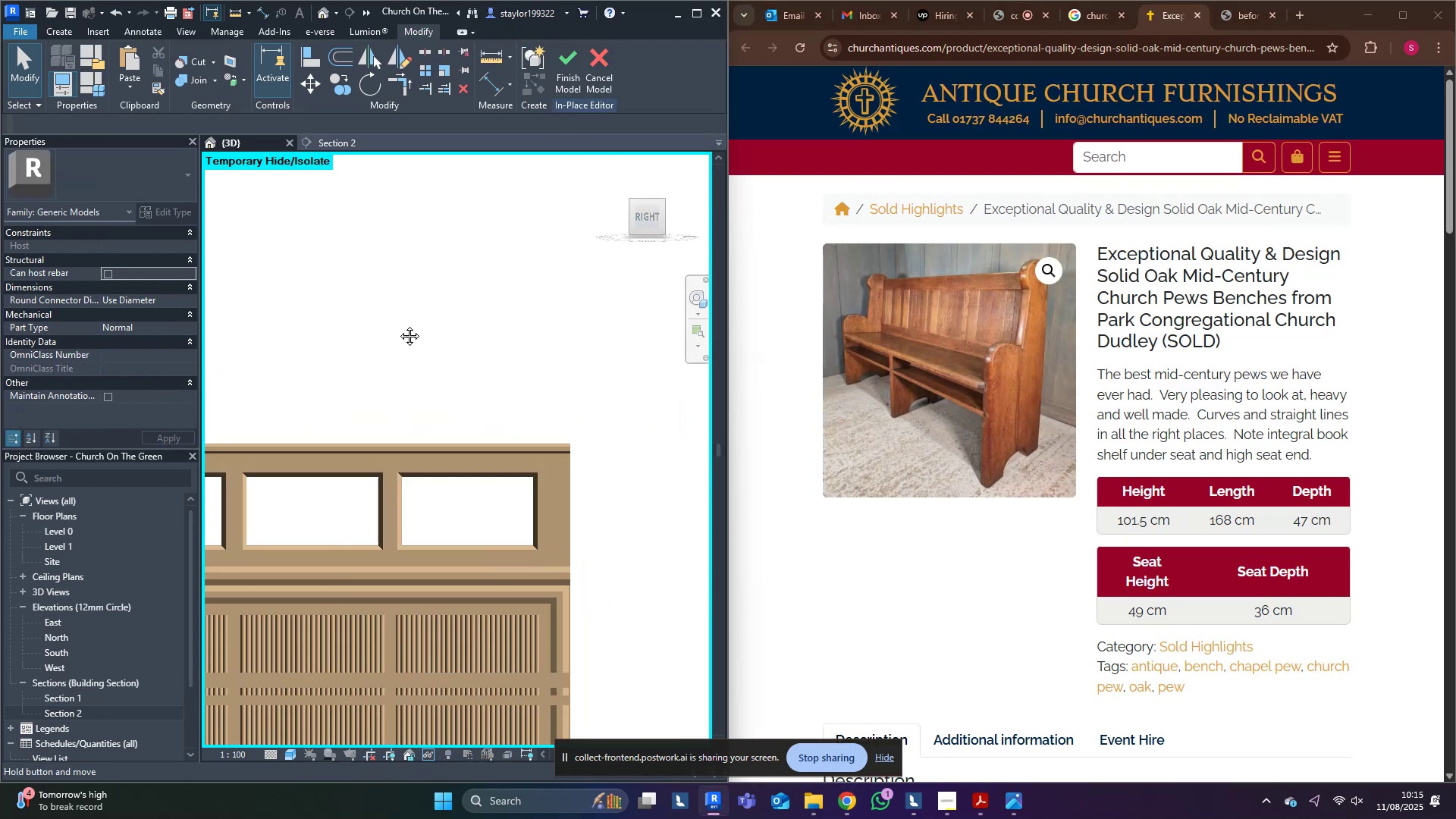 
type(pk)
 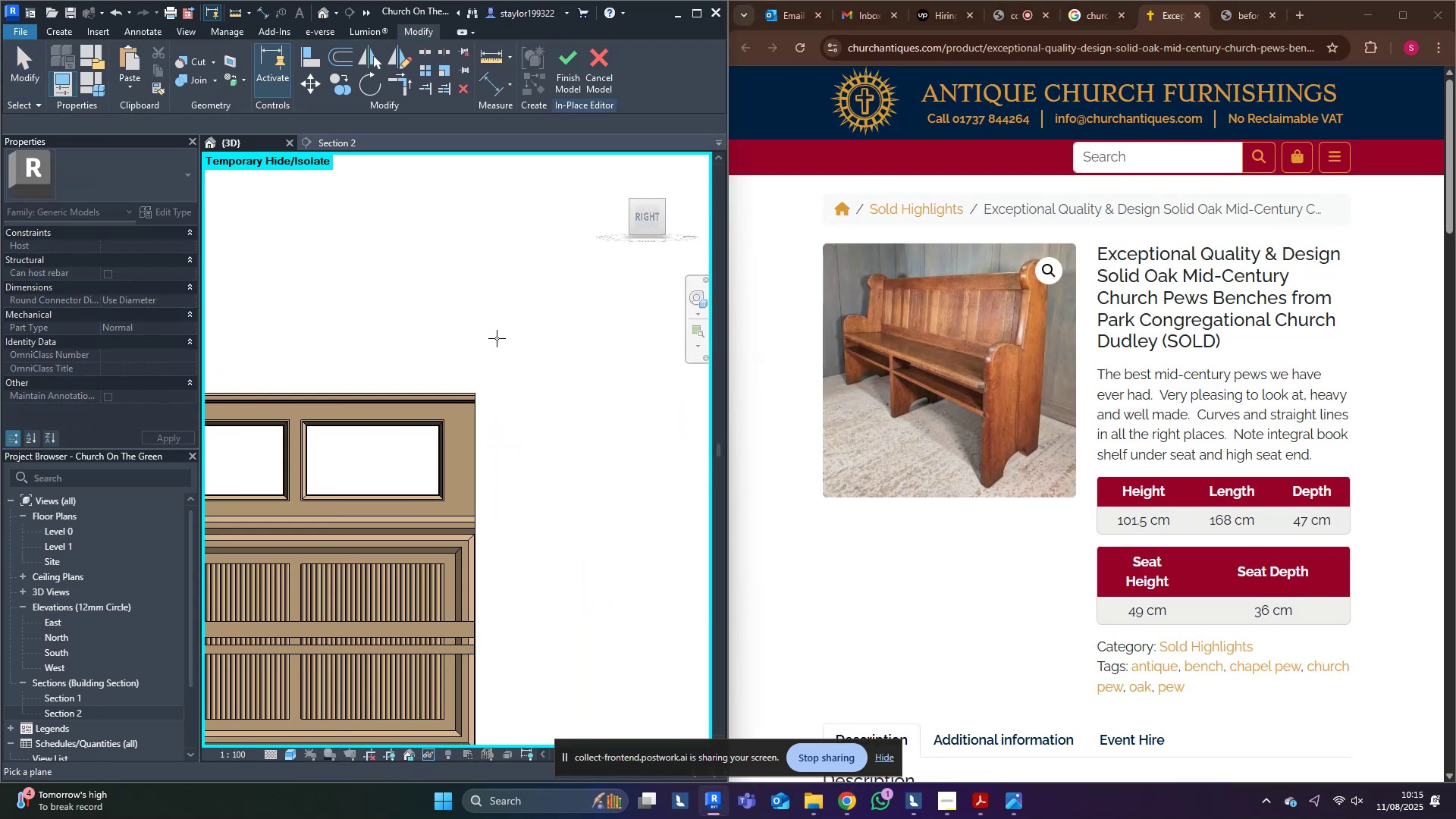 
scroll: coordinate [485, 427], scroll_direction: up, amount: 5.0
 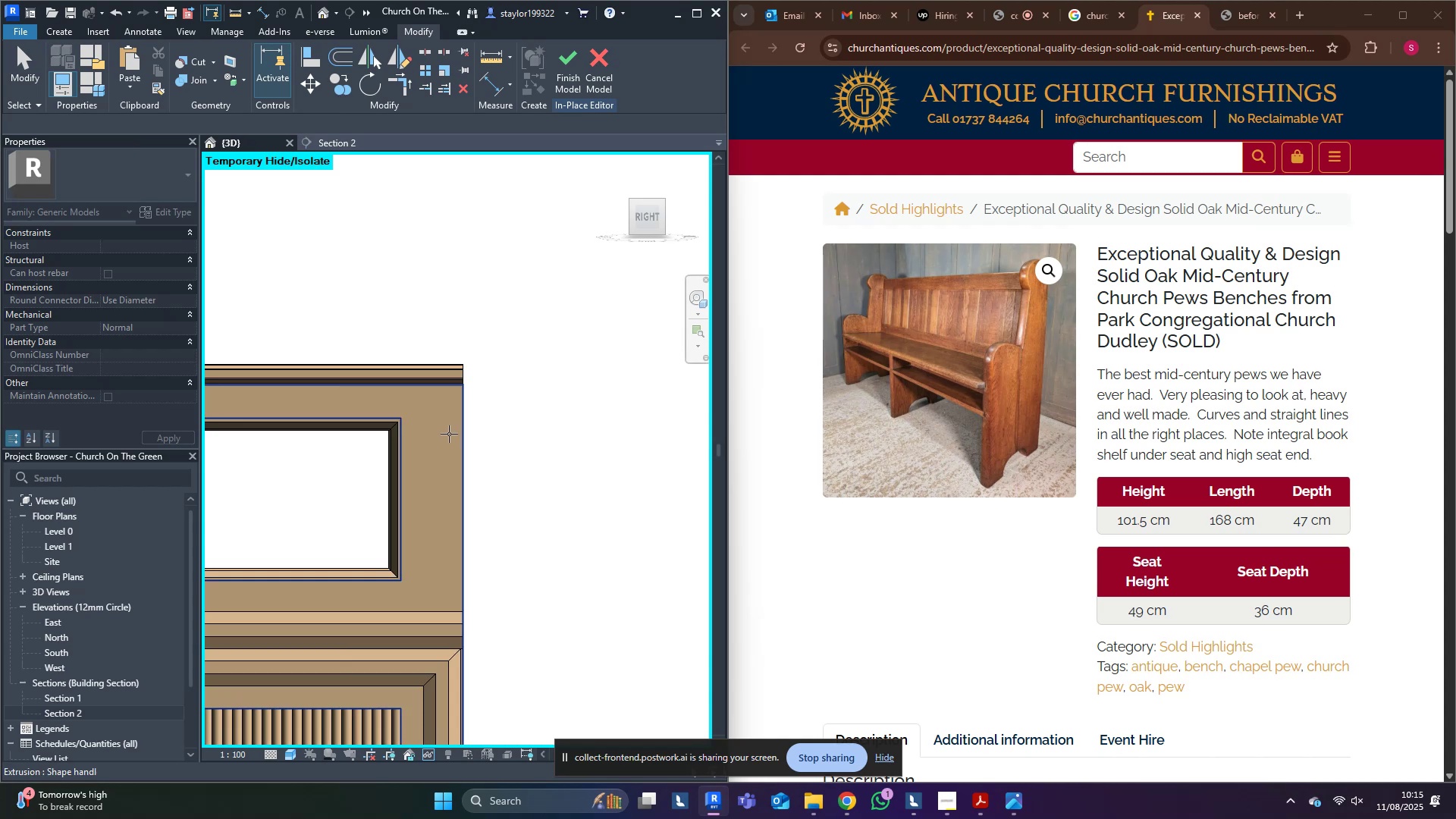 
left_click([449, 434])
 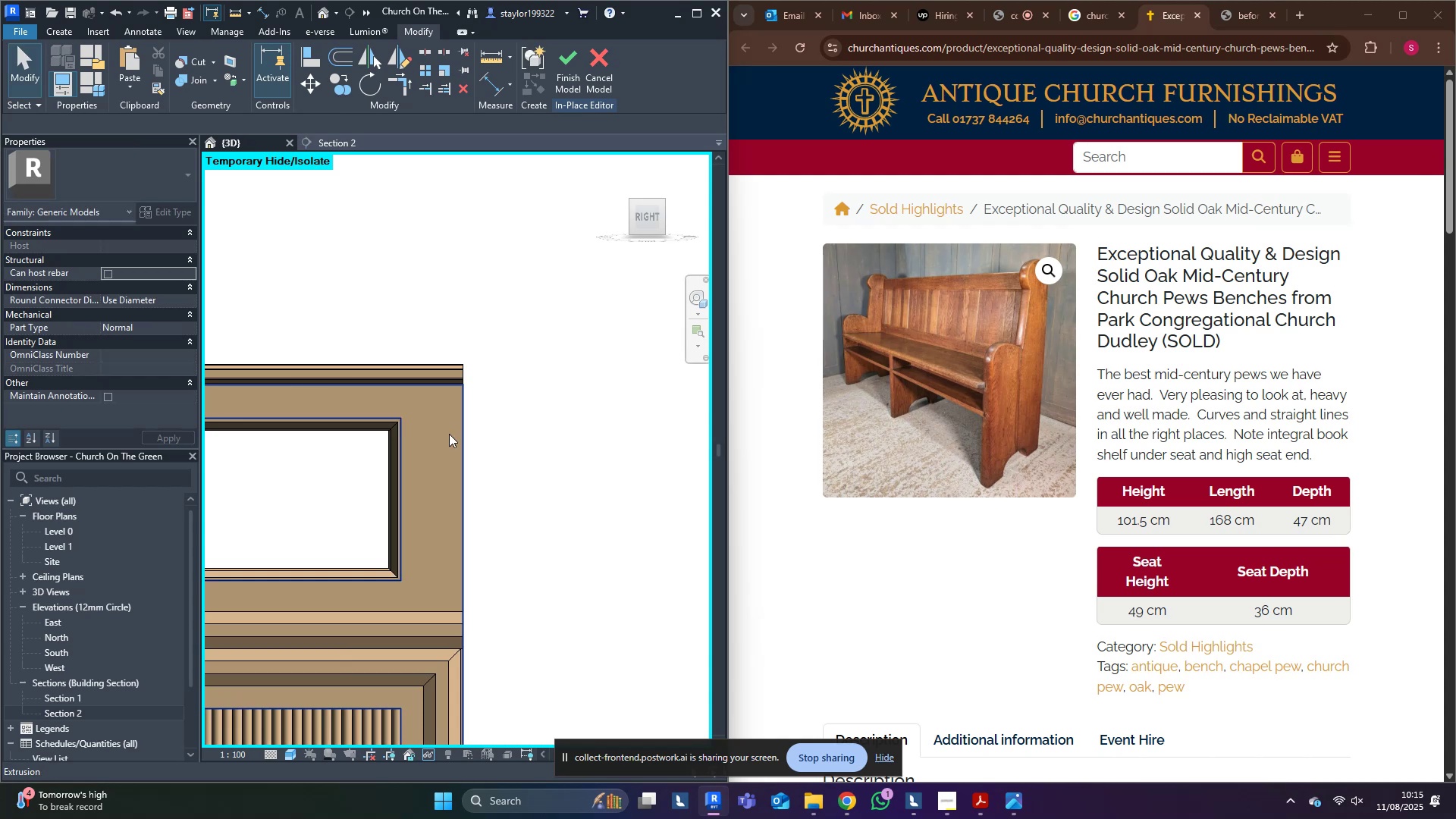 
scroll: coordinate [448, 434], scroll_direction: down, amount: 4.0
 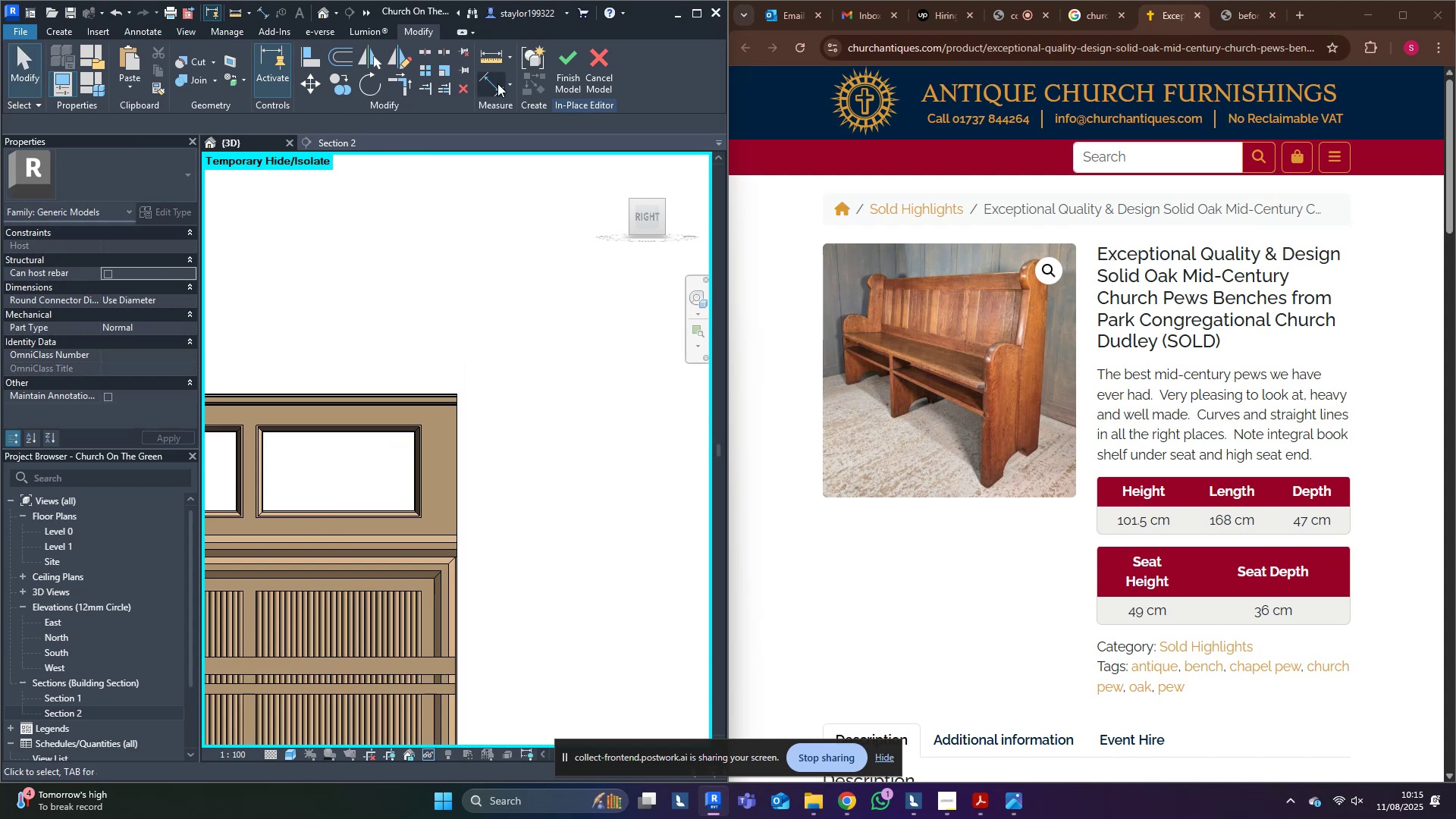 
left_click([493, 81])
 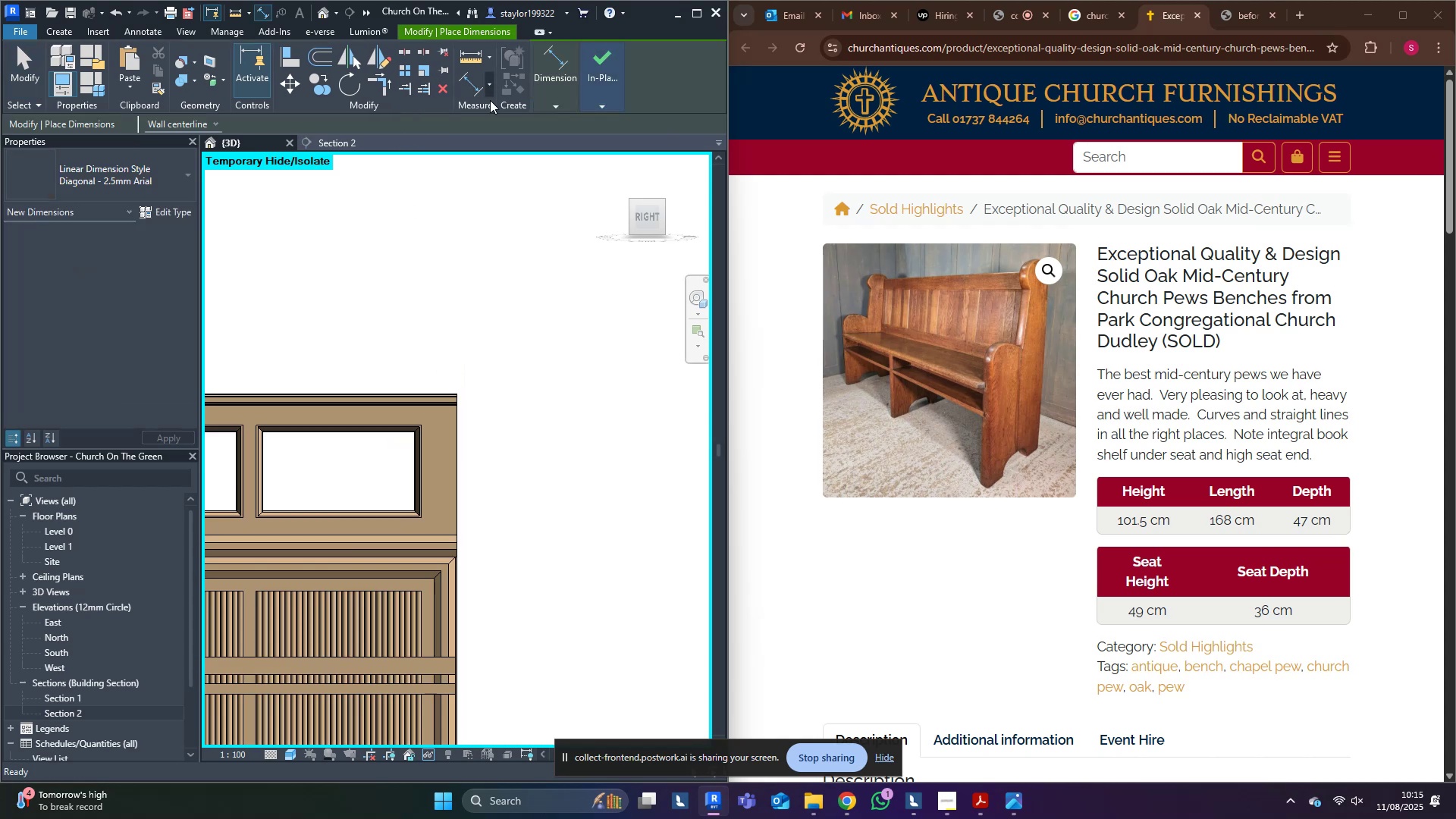 
scroll: coordinate [455, 379], scroll_direction: up, amount: 4.0
 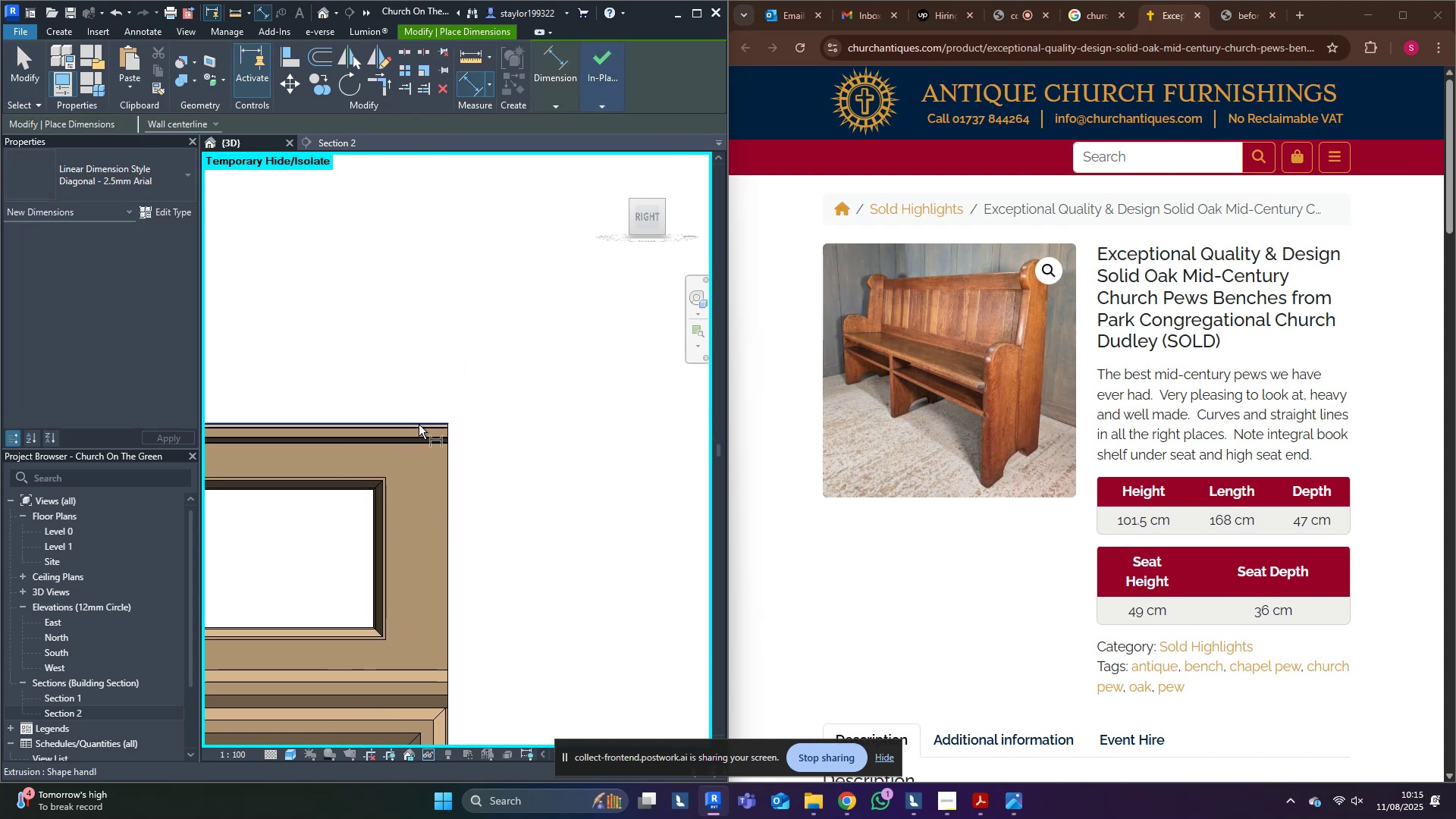 
scroll: coordinate [563, 475], scroll_direction: down, amount: 10.0
 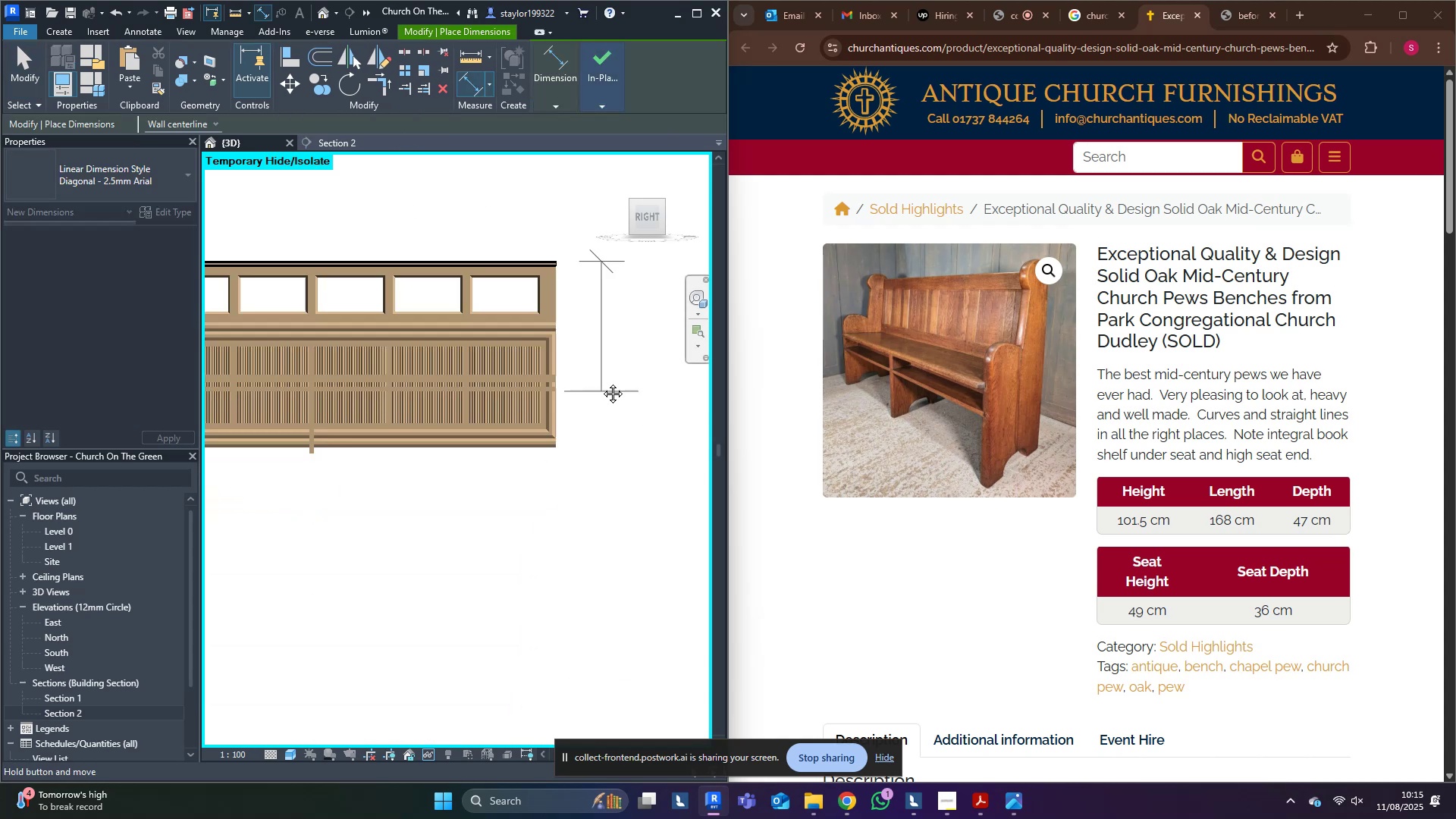 
scroll: coordinate [513, 476], scroll_direction: up, amount: 4.0
 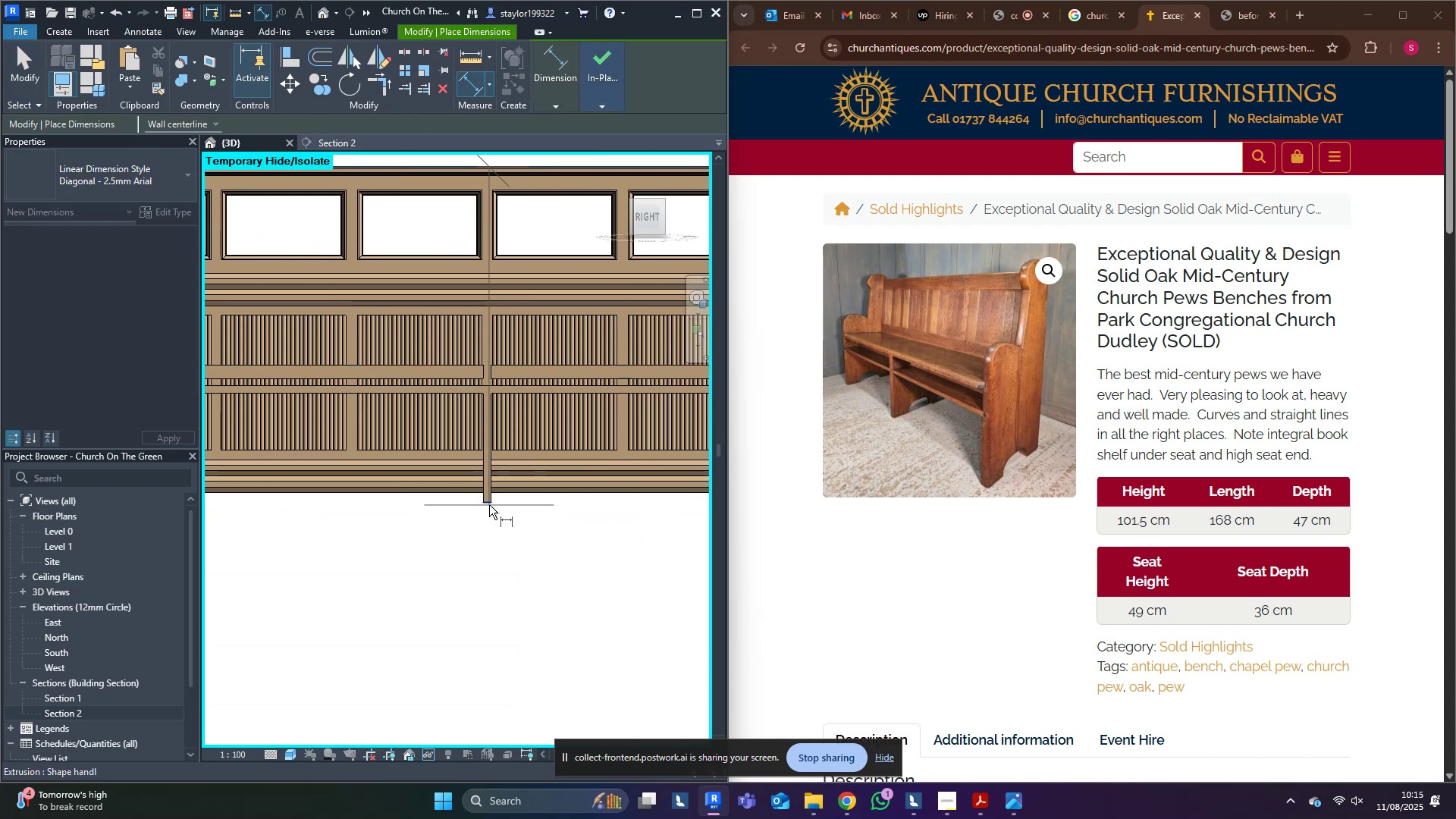 
left_click([489, 504])
 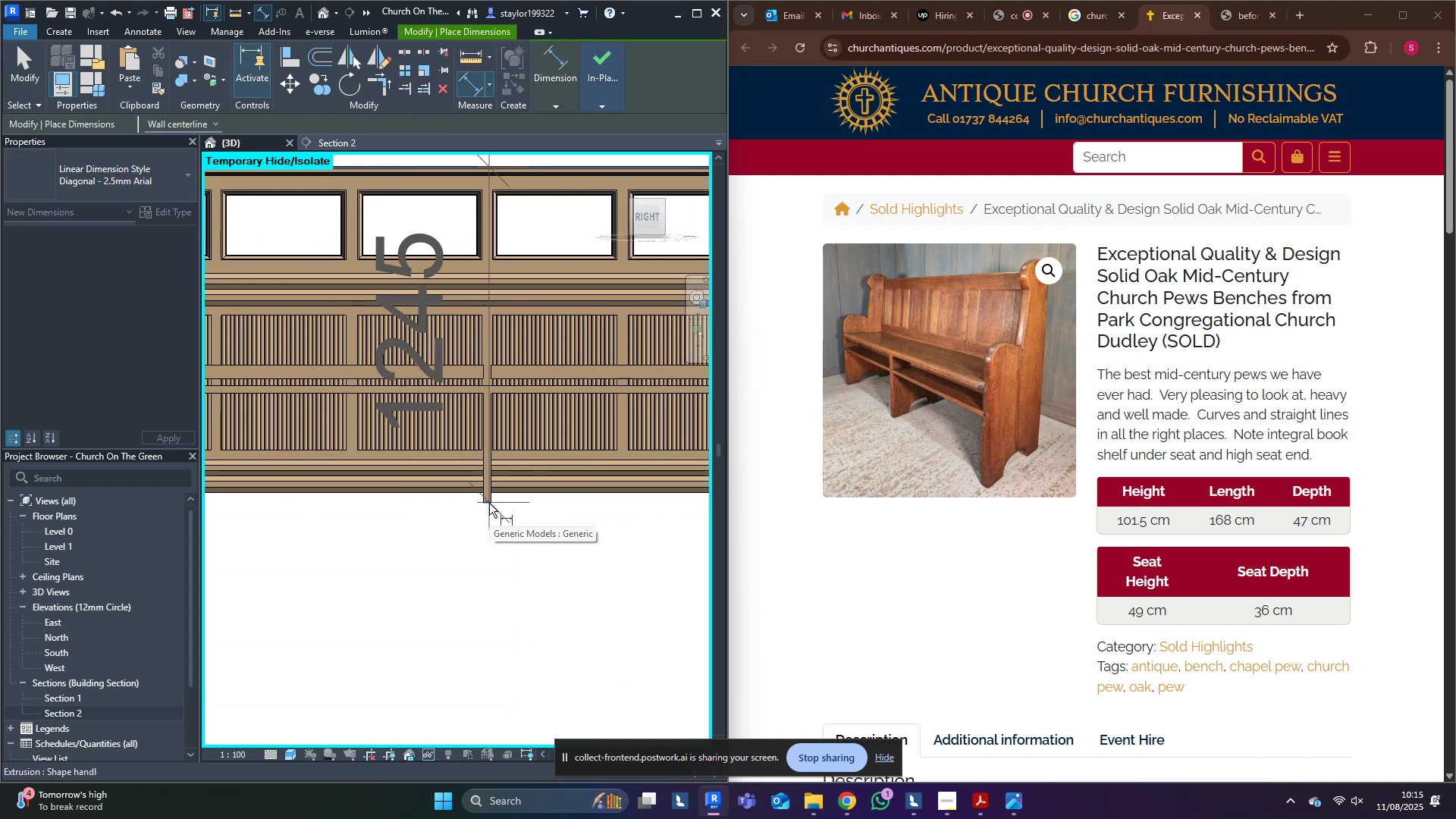 
scroll: coordinate [489, 504], scroll_direction: down, amount: 6.0
 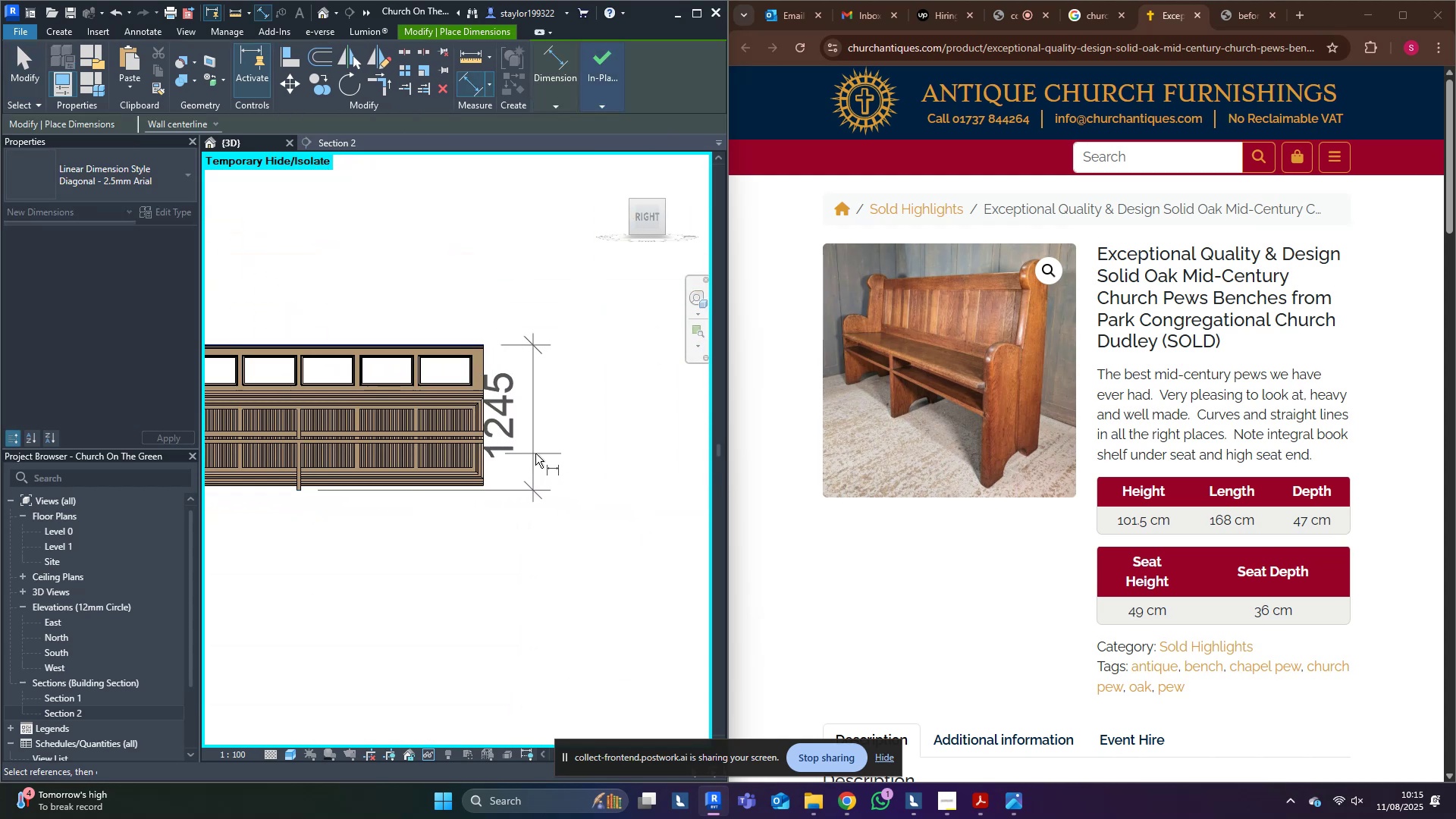 
left_click([547, 450])
 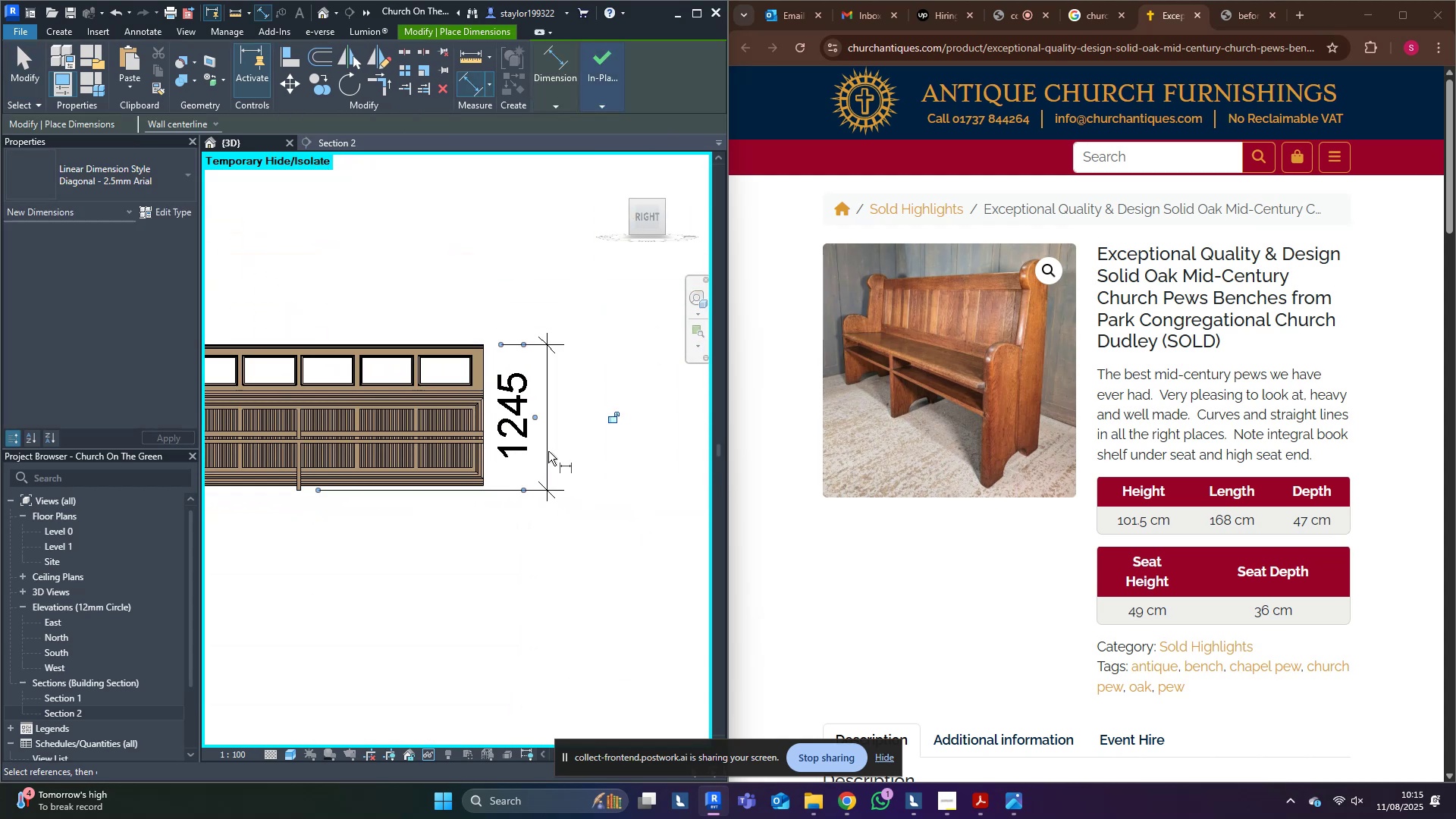 
key(Escape)
 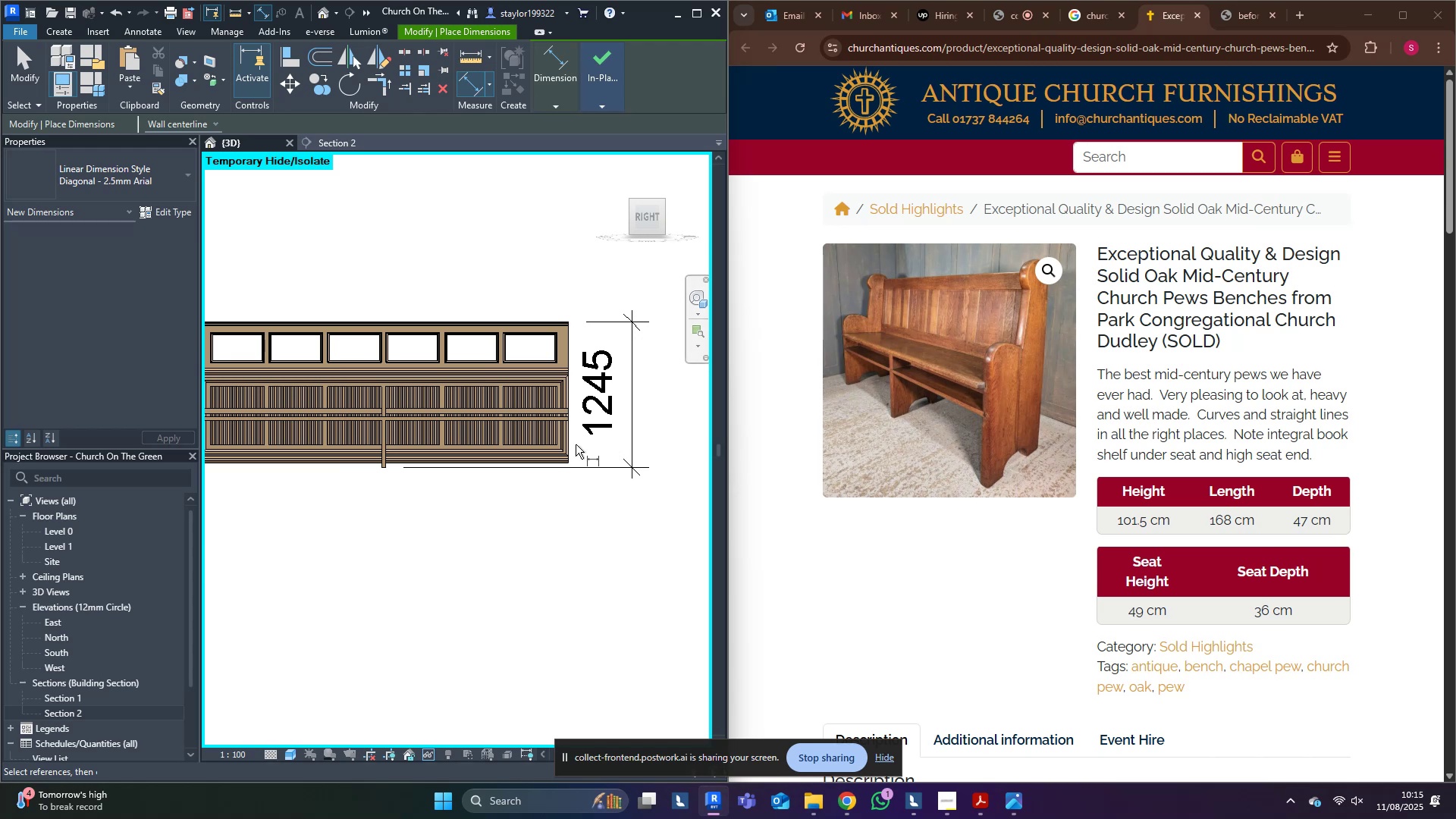 
wait(7.74)
 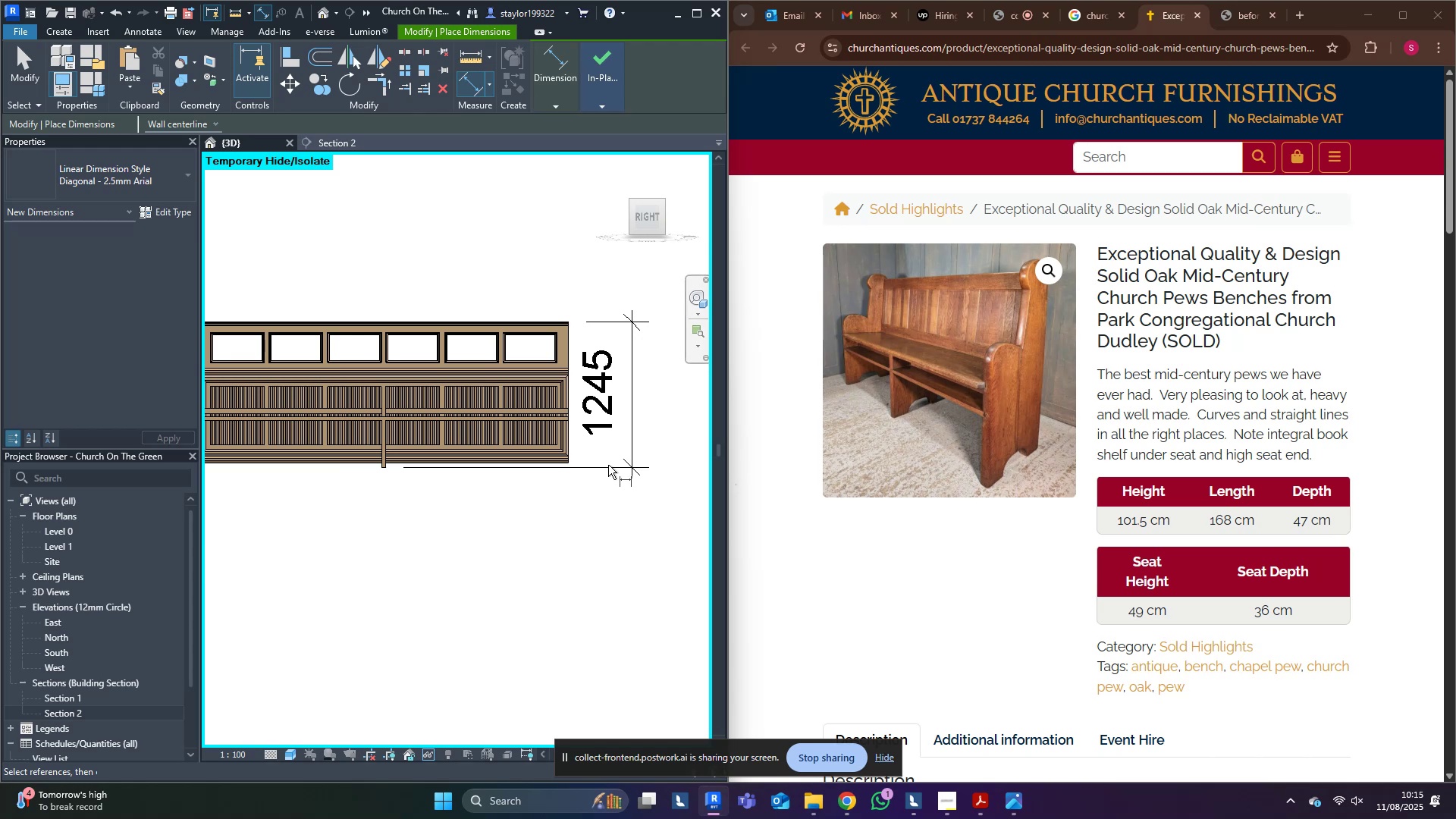 
left_click([657, 334])
 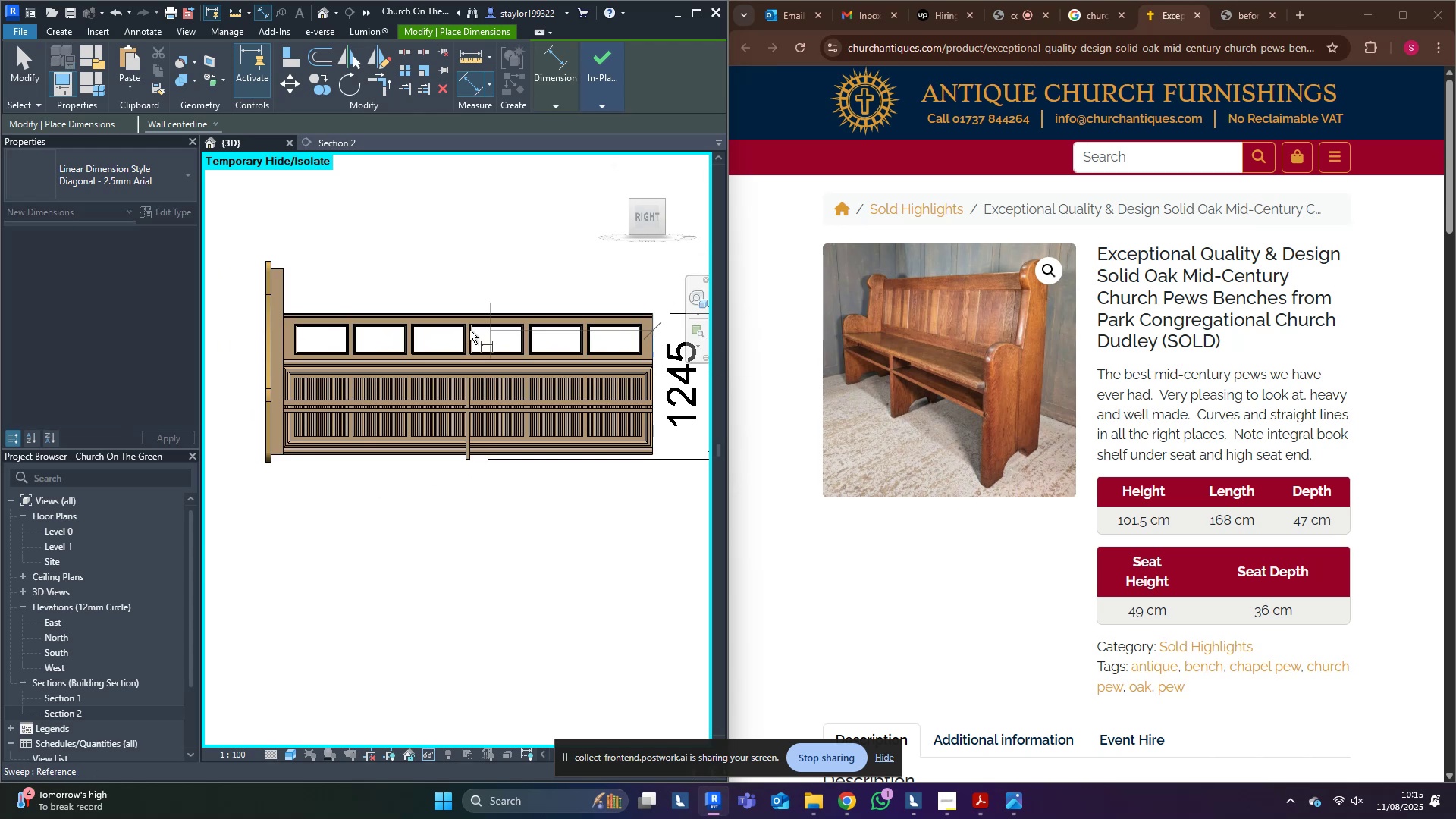 
scroll: coordinate [177, 308], scroll_direction: up, amount: 3.0
 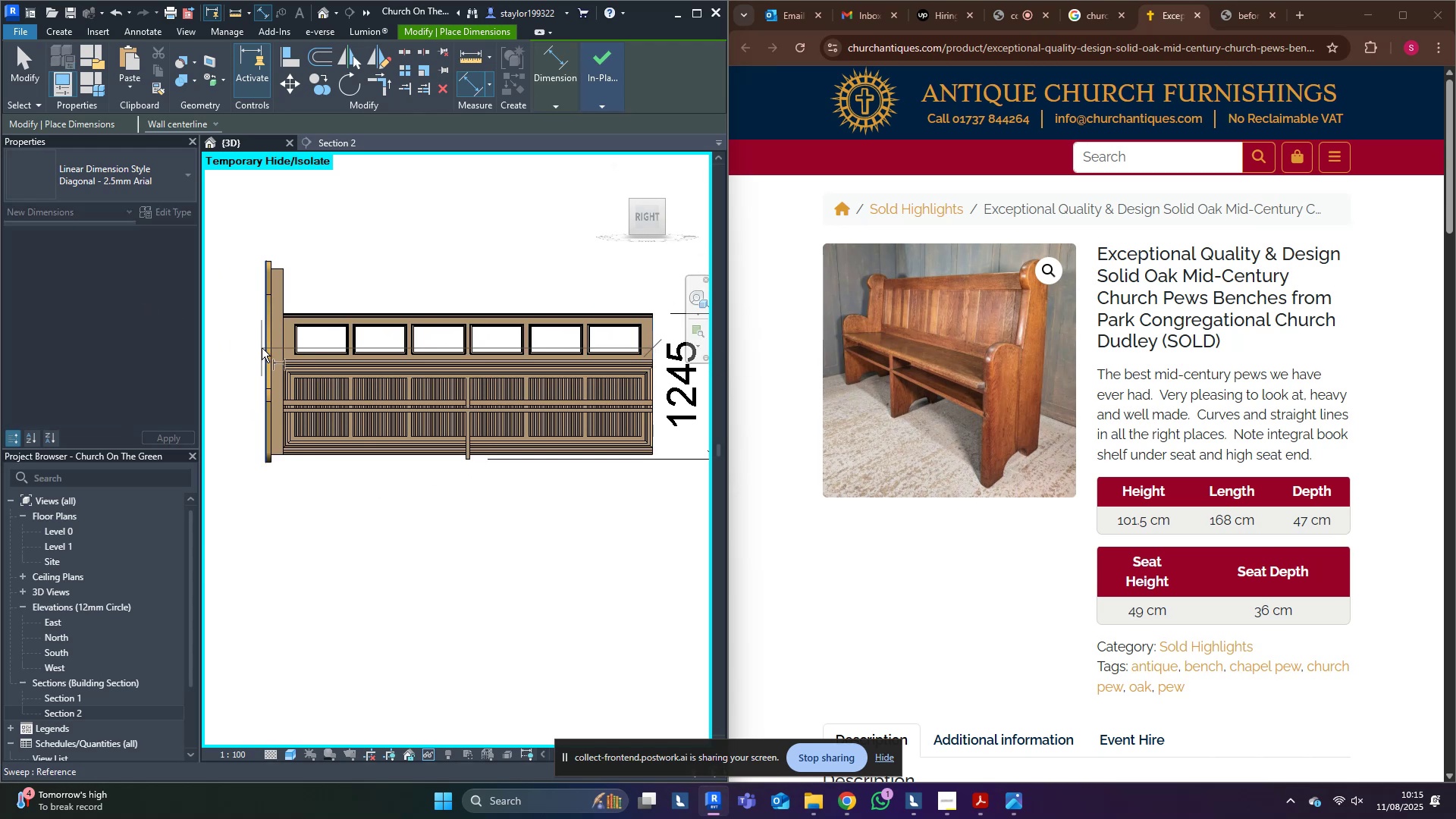 
left_click([264, 348])
 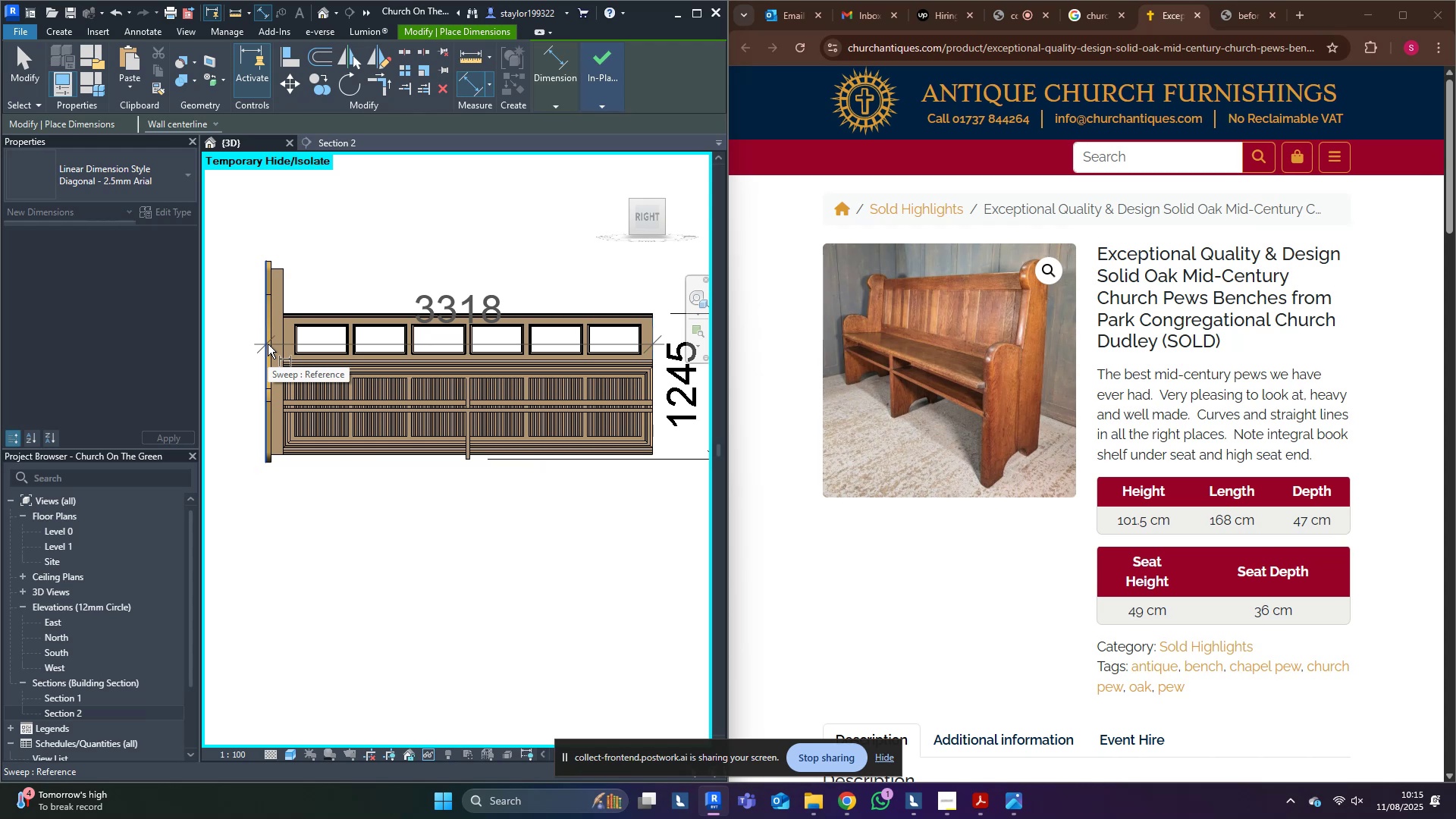 
key(Escape)
 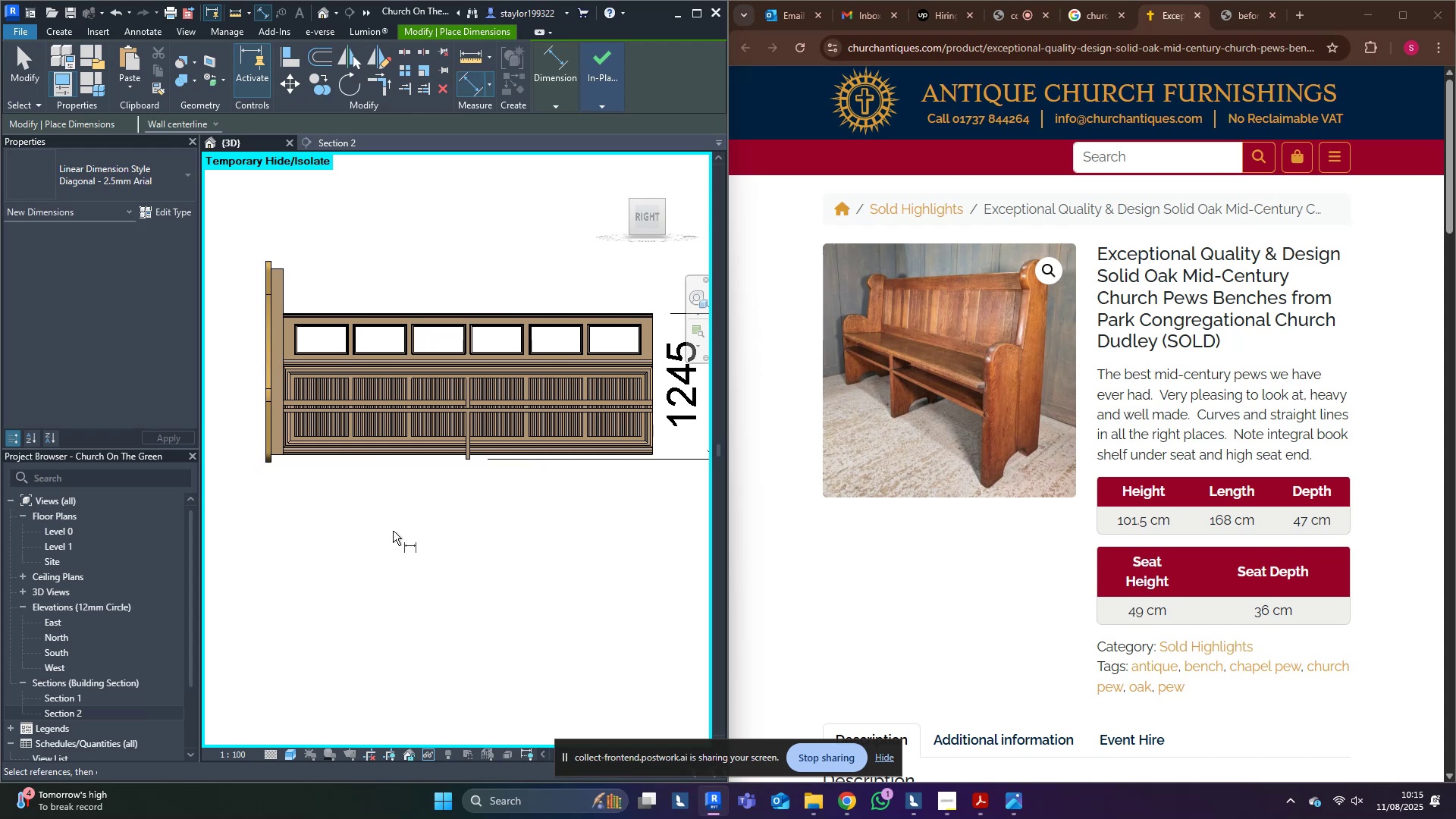 
hold_key(key=ShiftLeft, duration=0.61)
 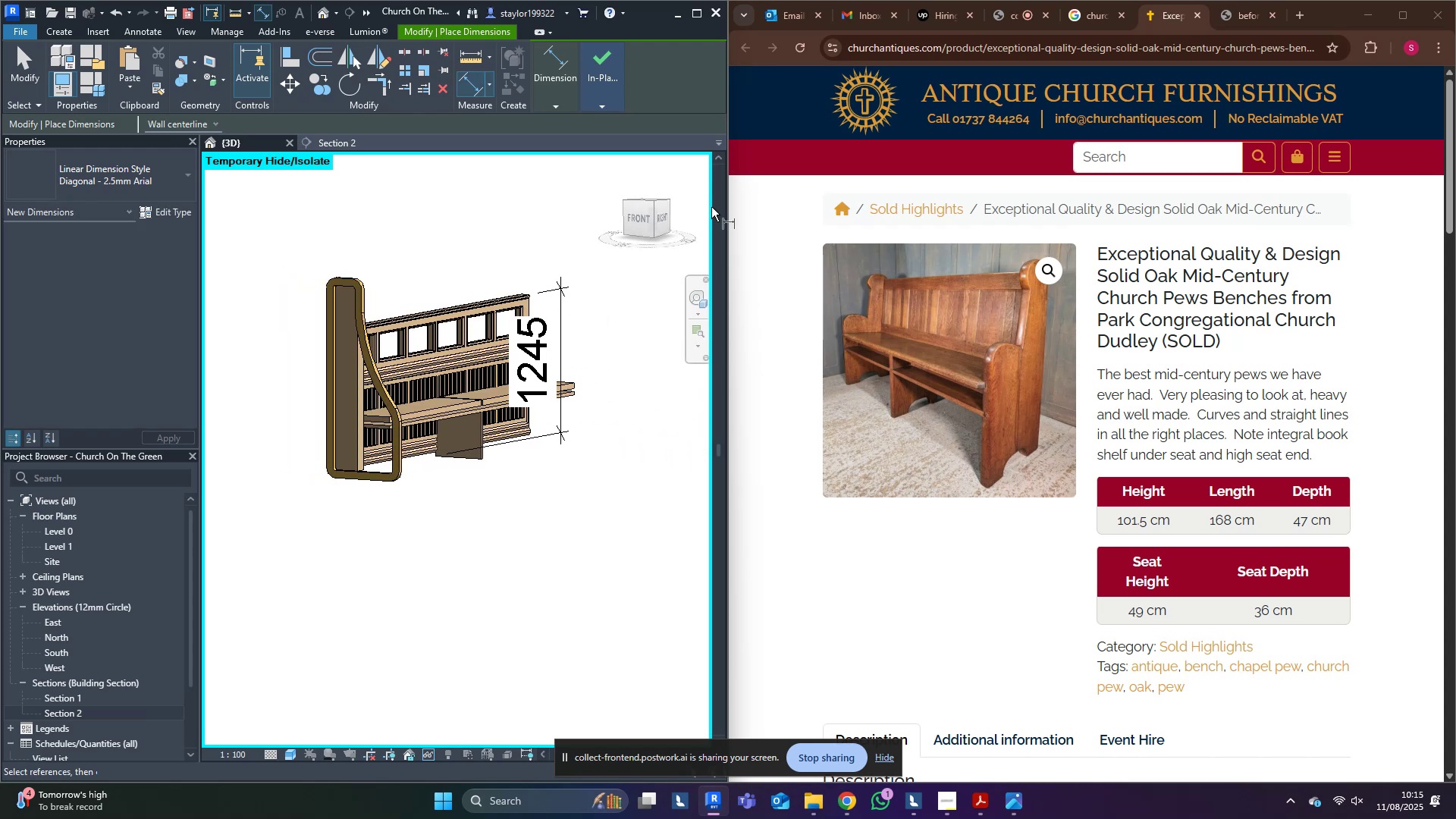 
key(Escape)
 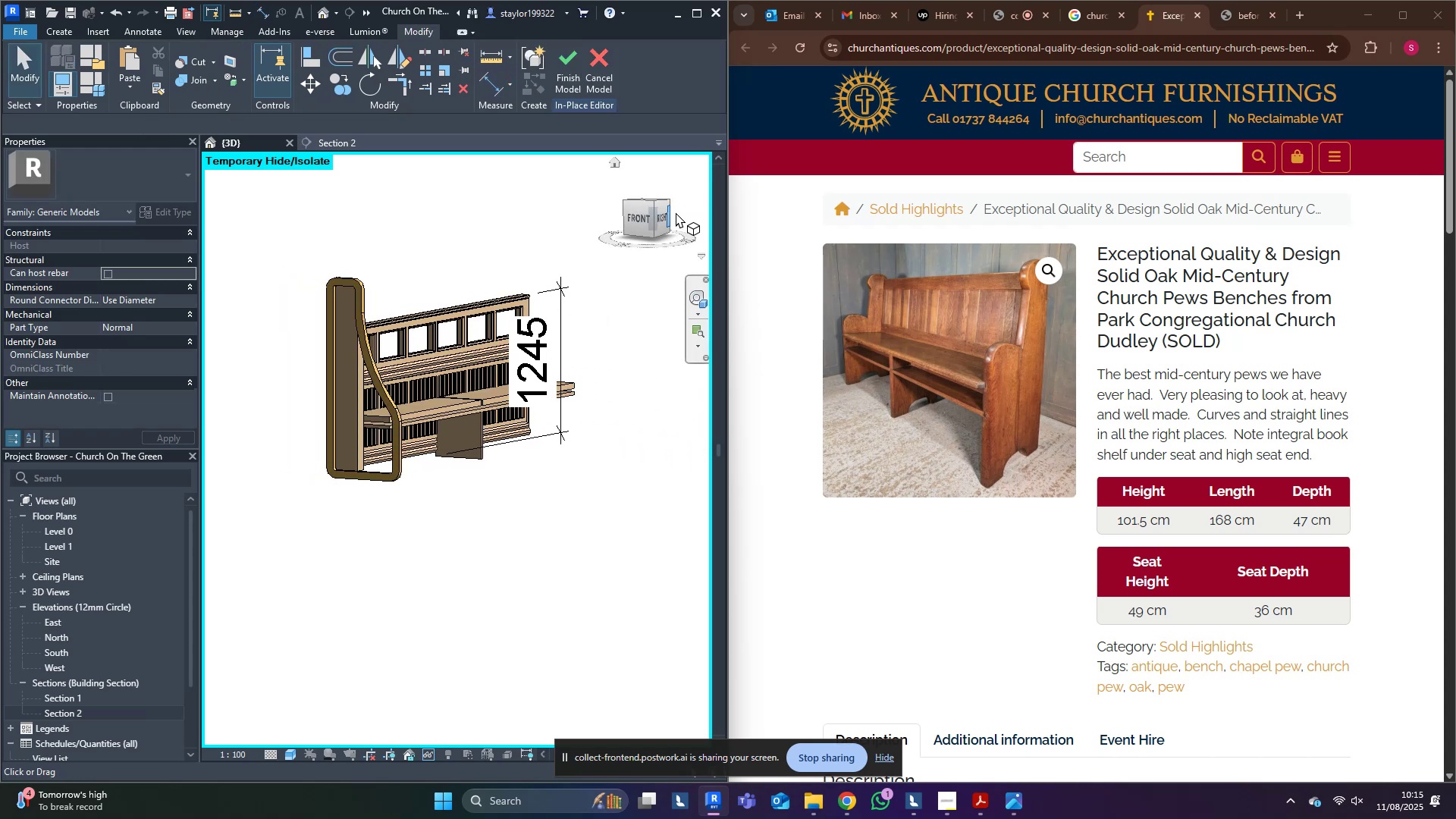 
key(Escape)
 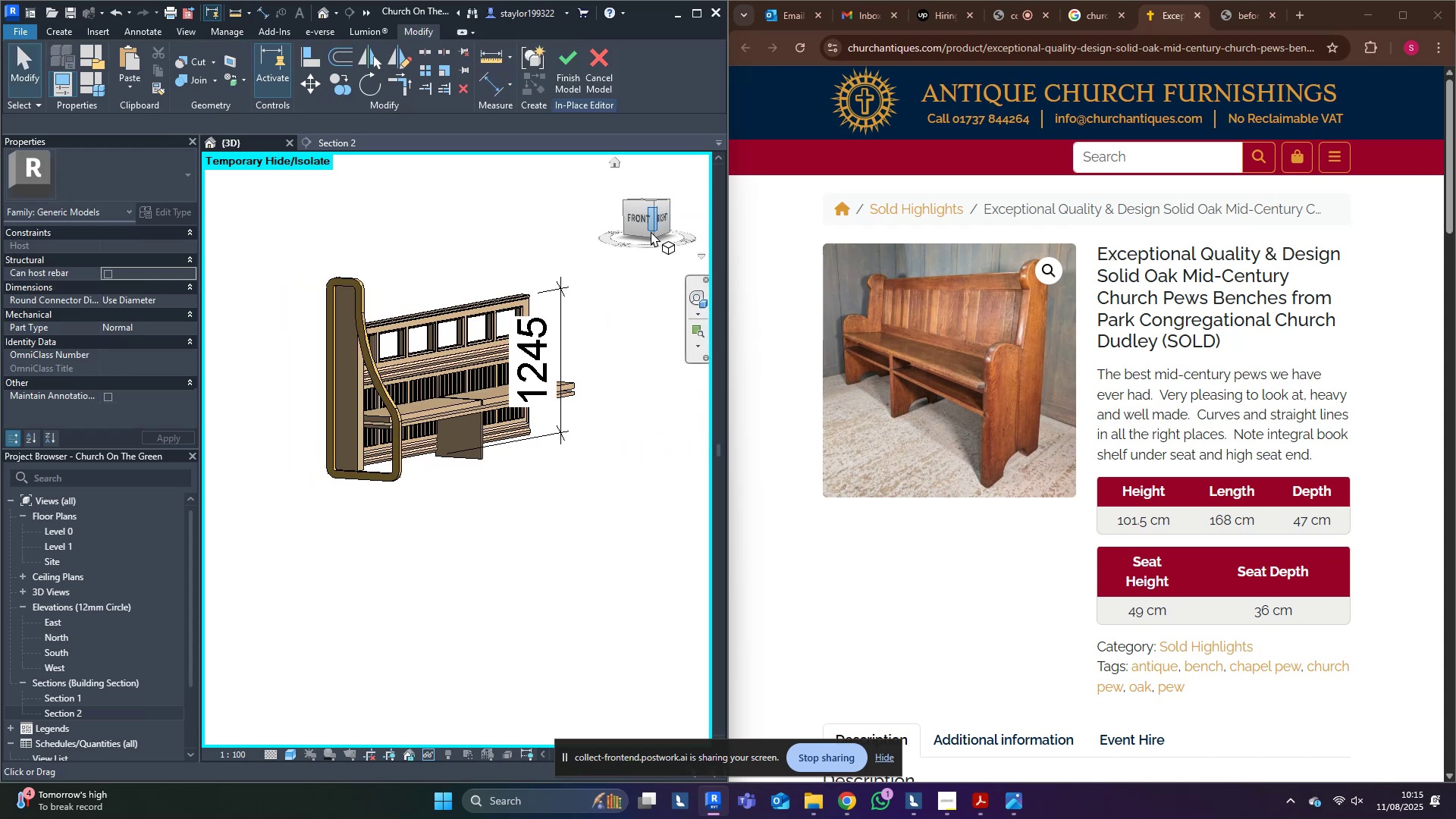 
scroll: coordinate [463, 536], scroll_direction: up, amount: 4.0
 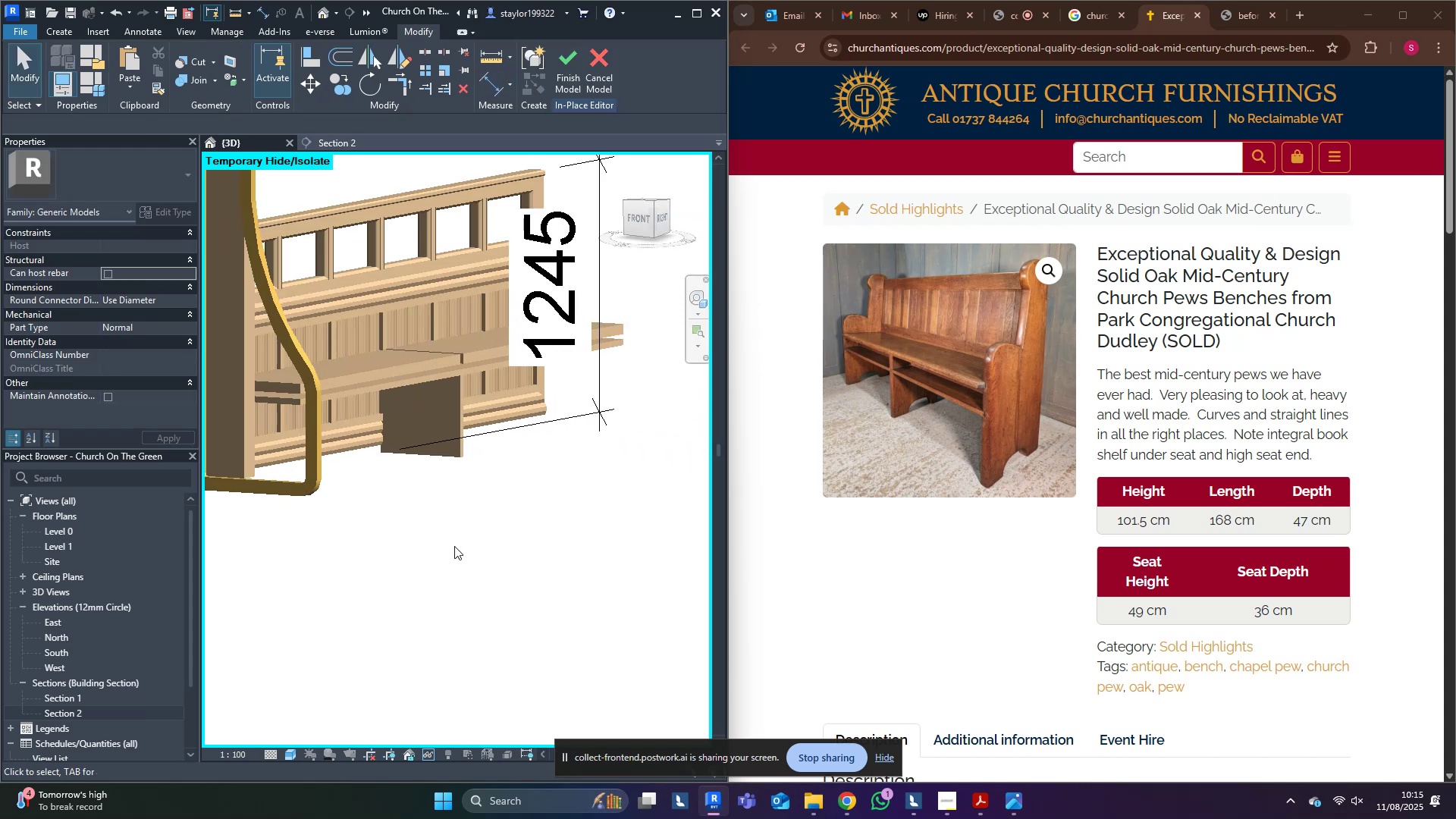 
key(Escape)
 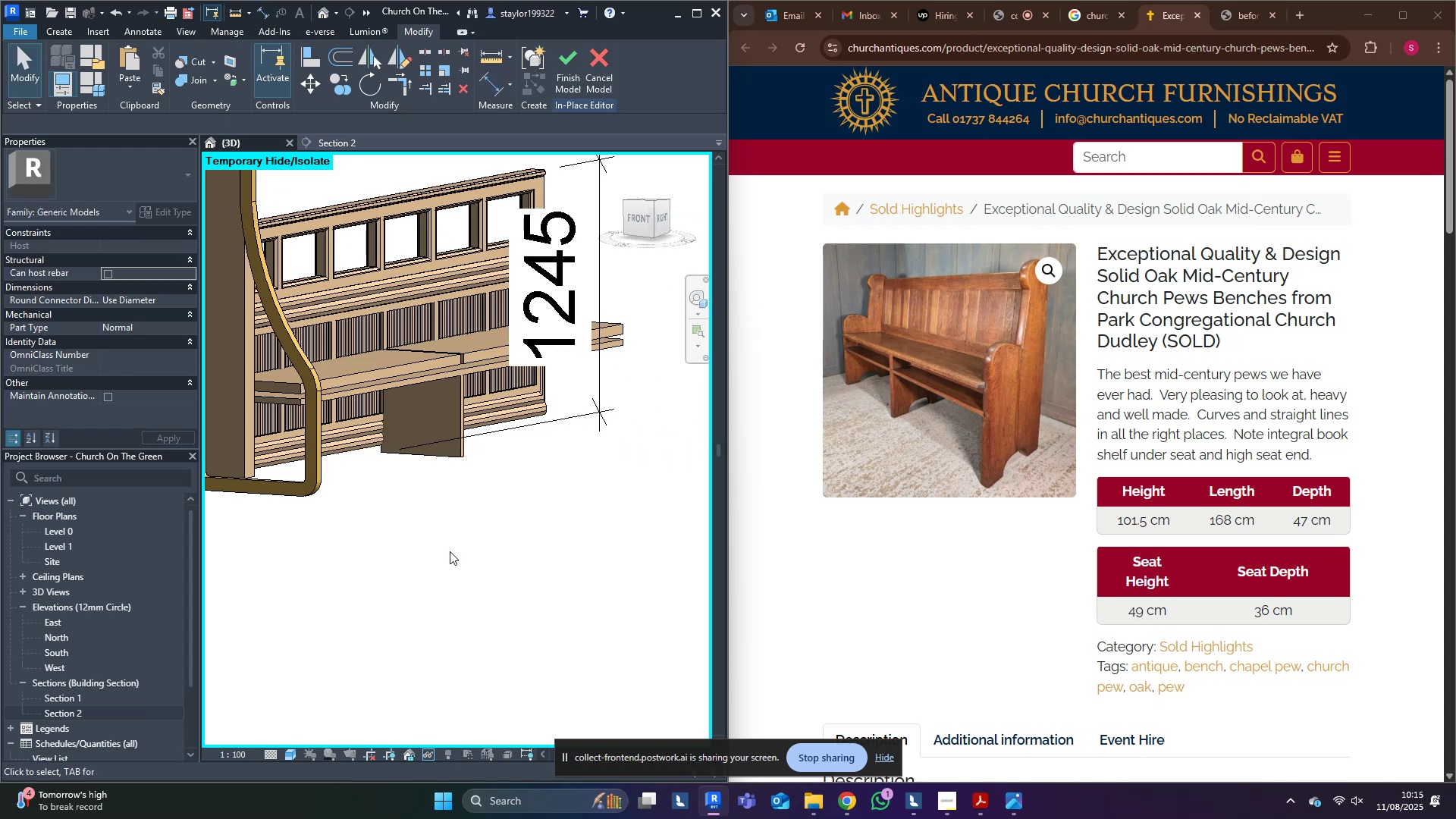 
key(Escape)
 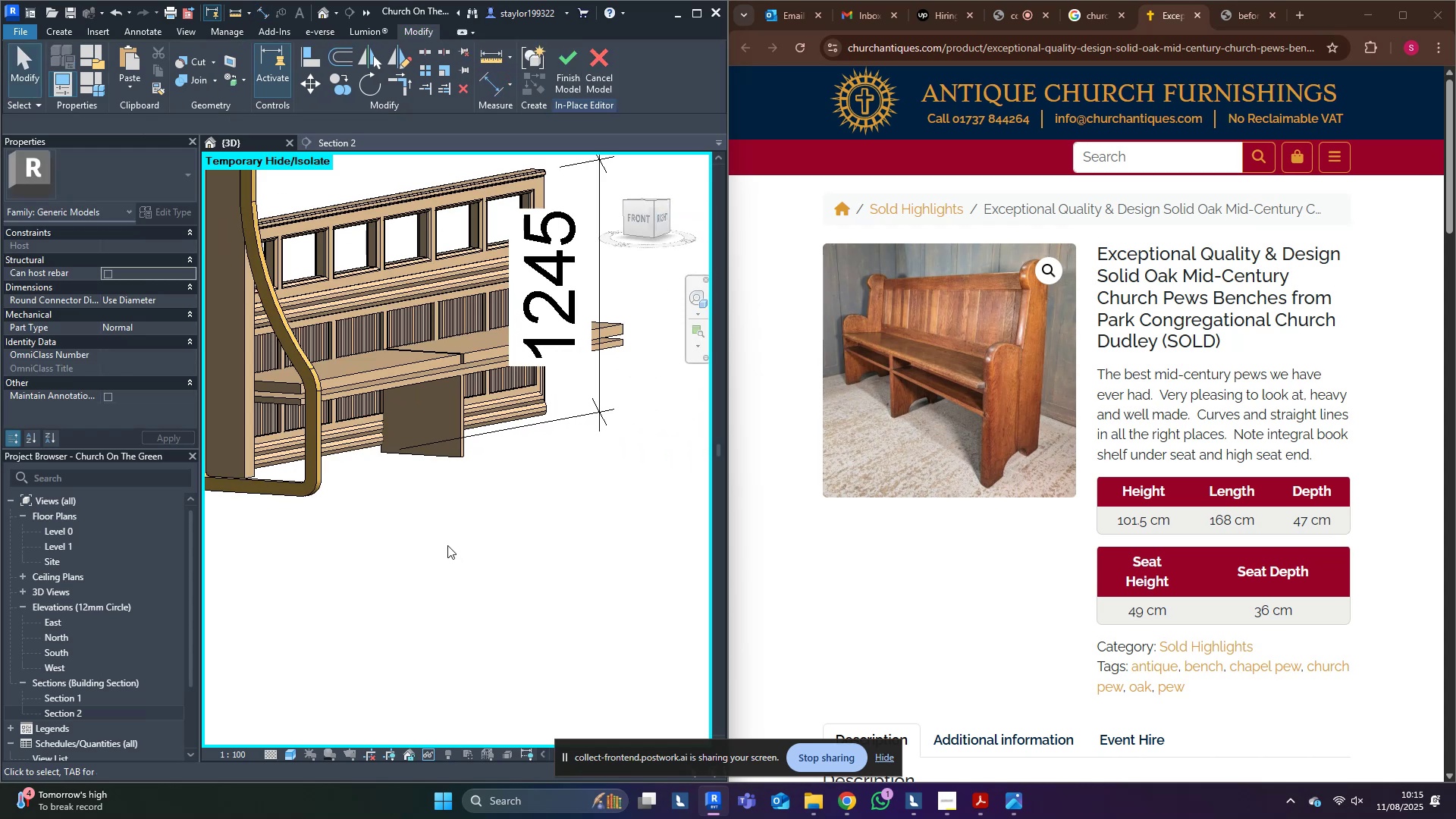 
left_click([447, 545])
 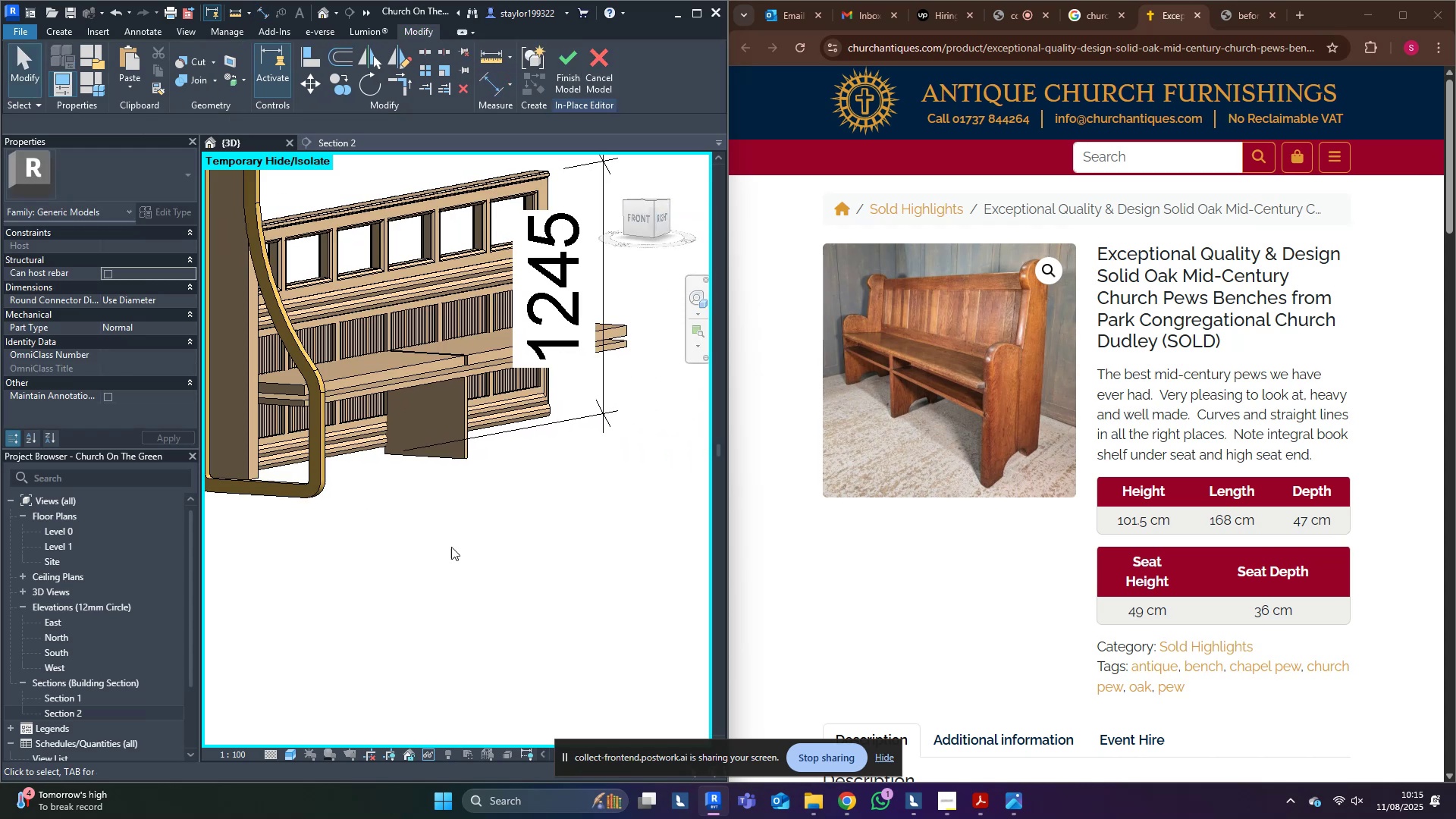 
type(pk)
 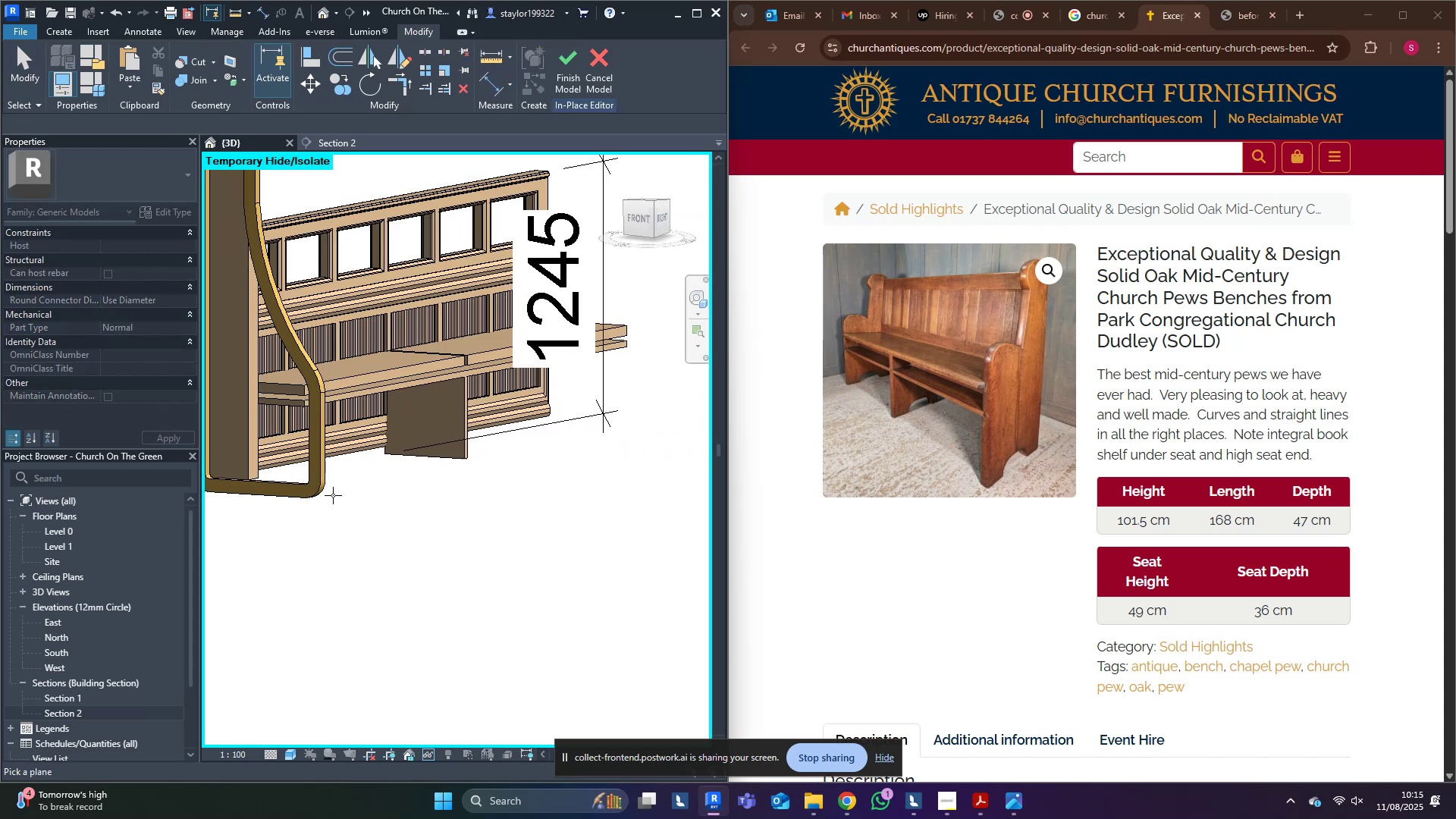 
scroll: coordinate [235, 460], scroll_direction: up, amount: 4.0
 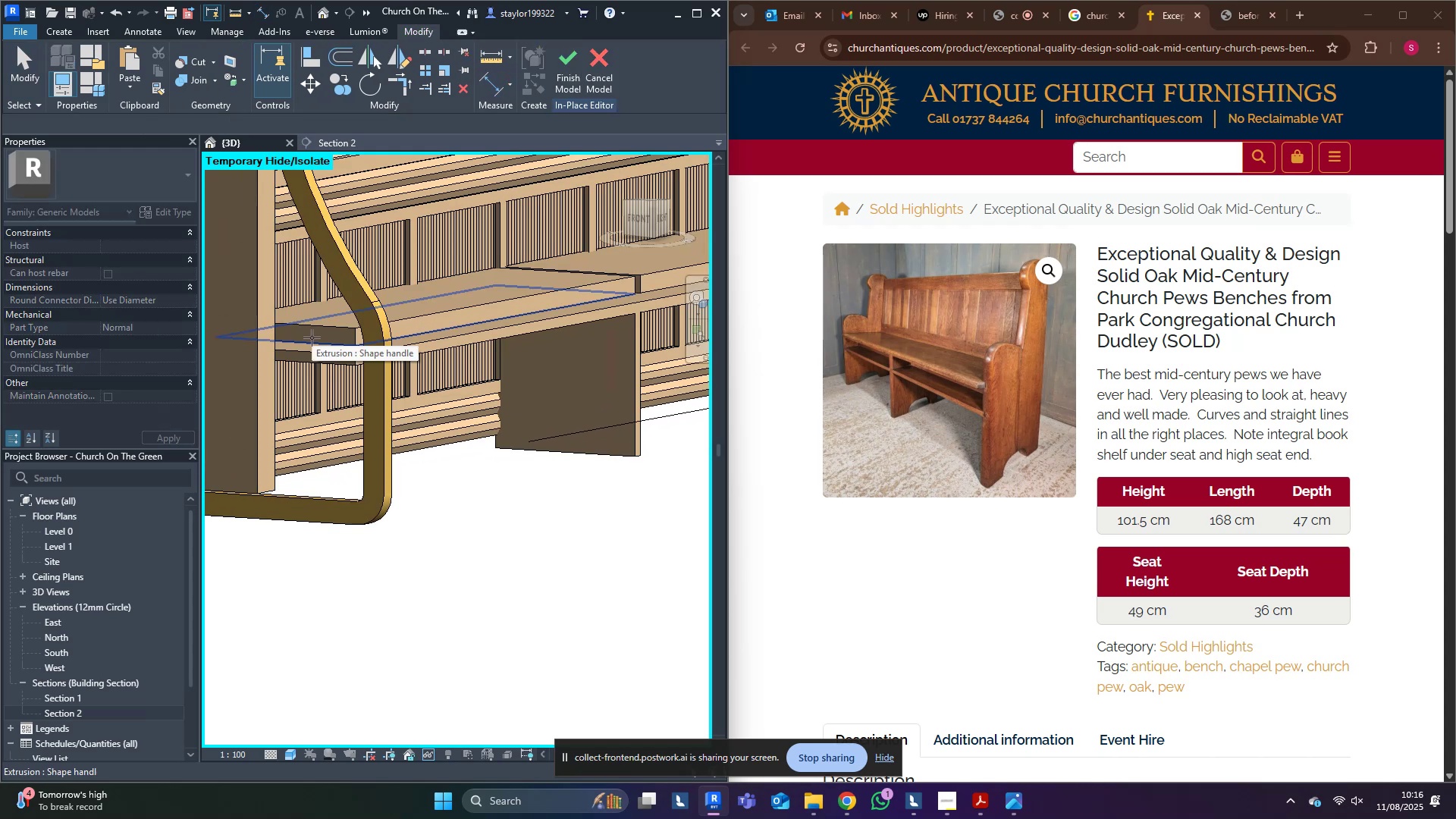 
left_click([312, 334])
 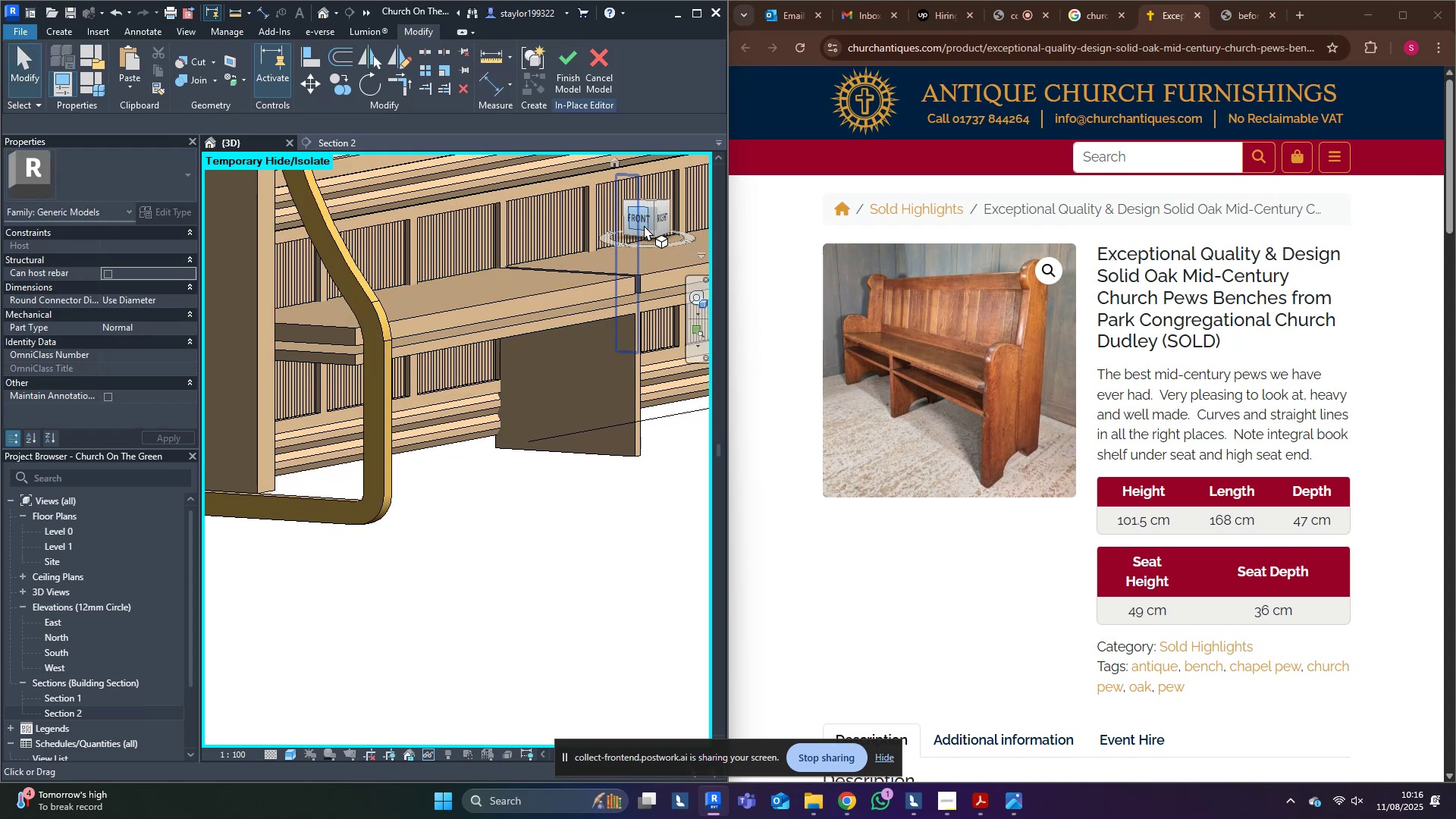 
left_click([643, 220])
 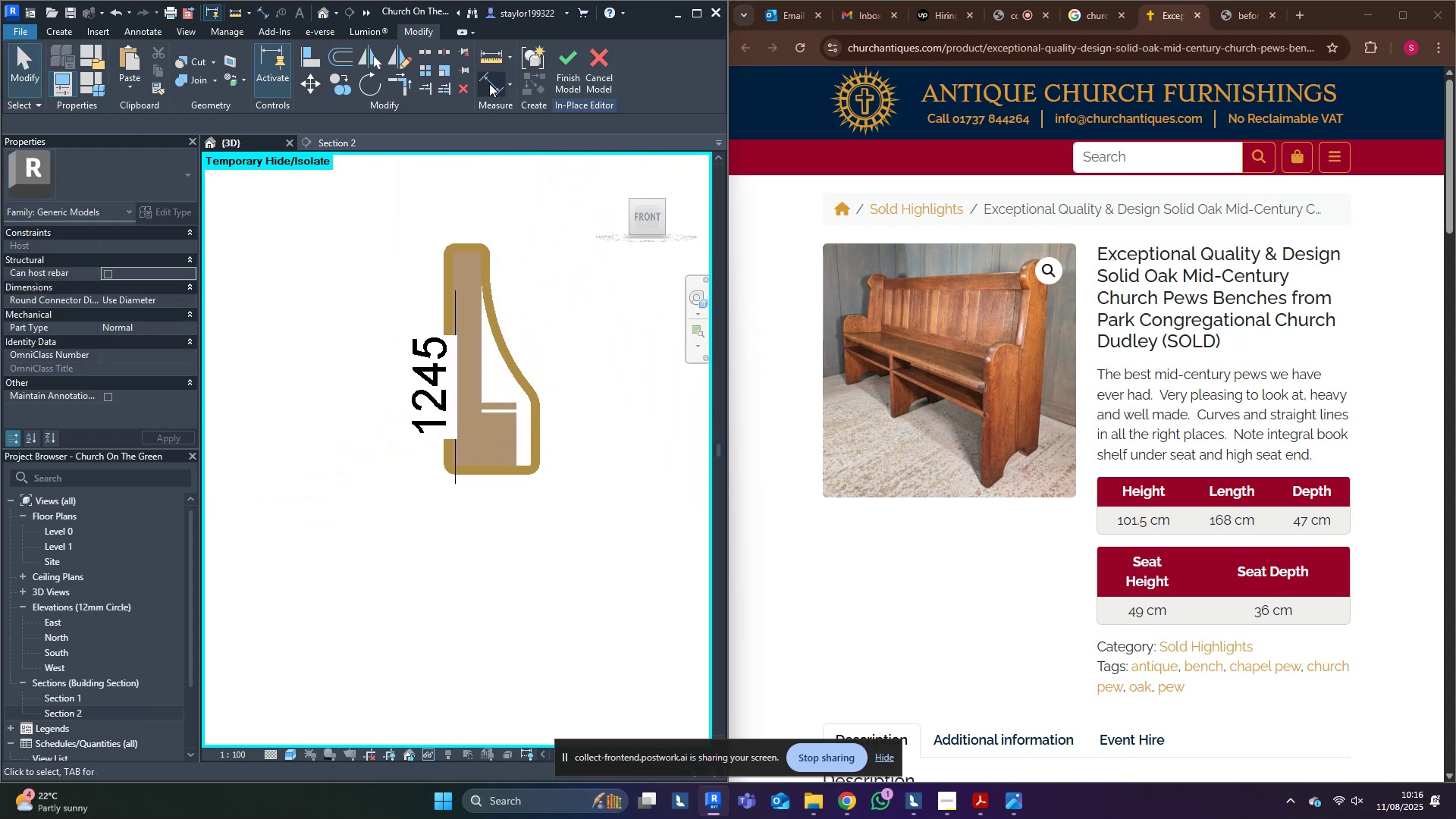 
left_click([494, 83])
 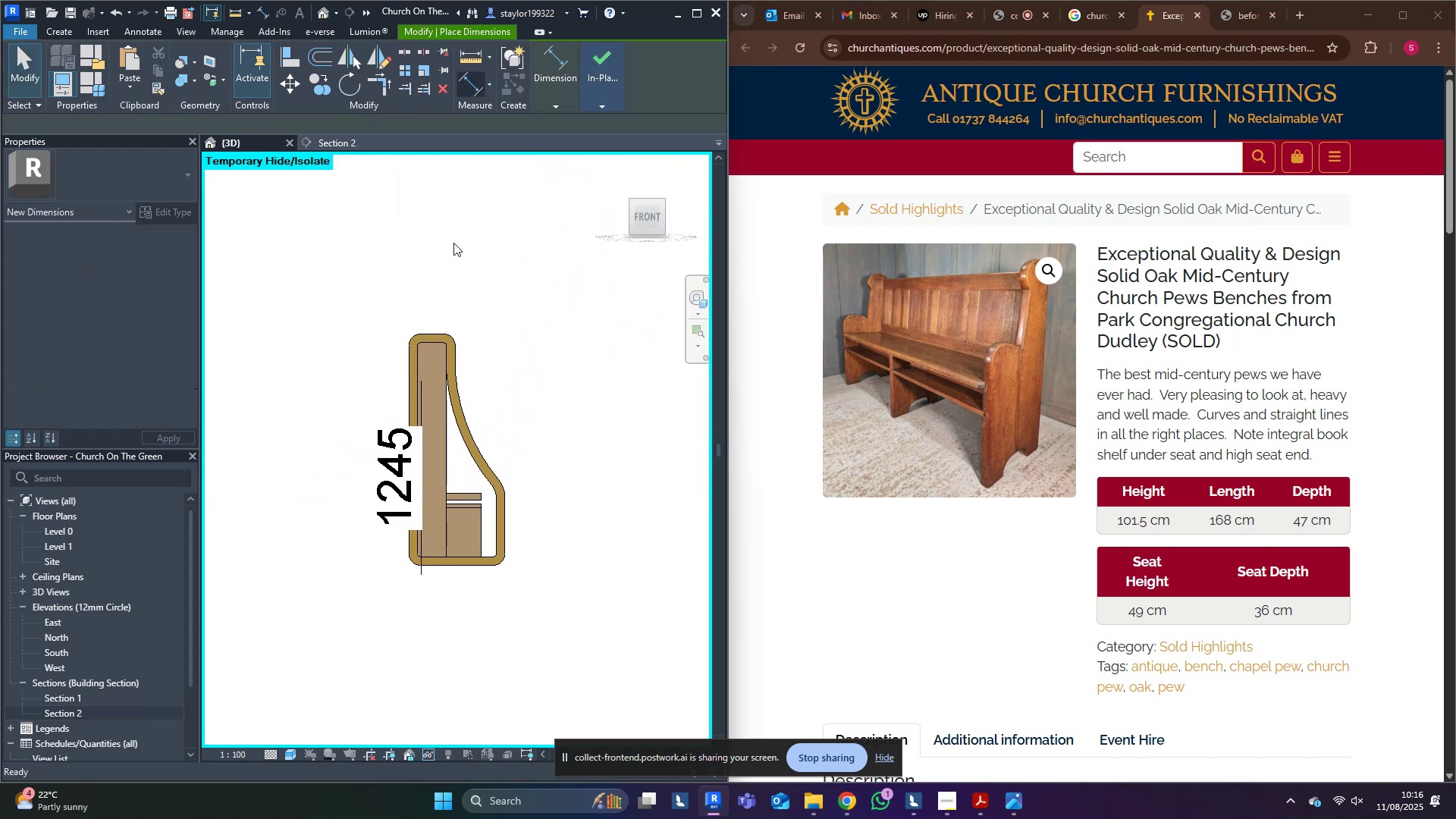 
scroll: coordinate [513, 529], scroll_direction: up, amount: 7.0
 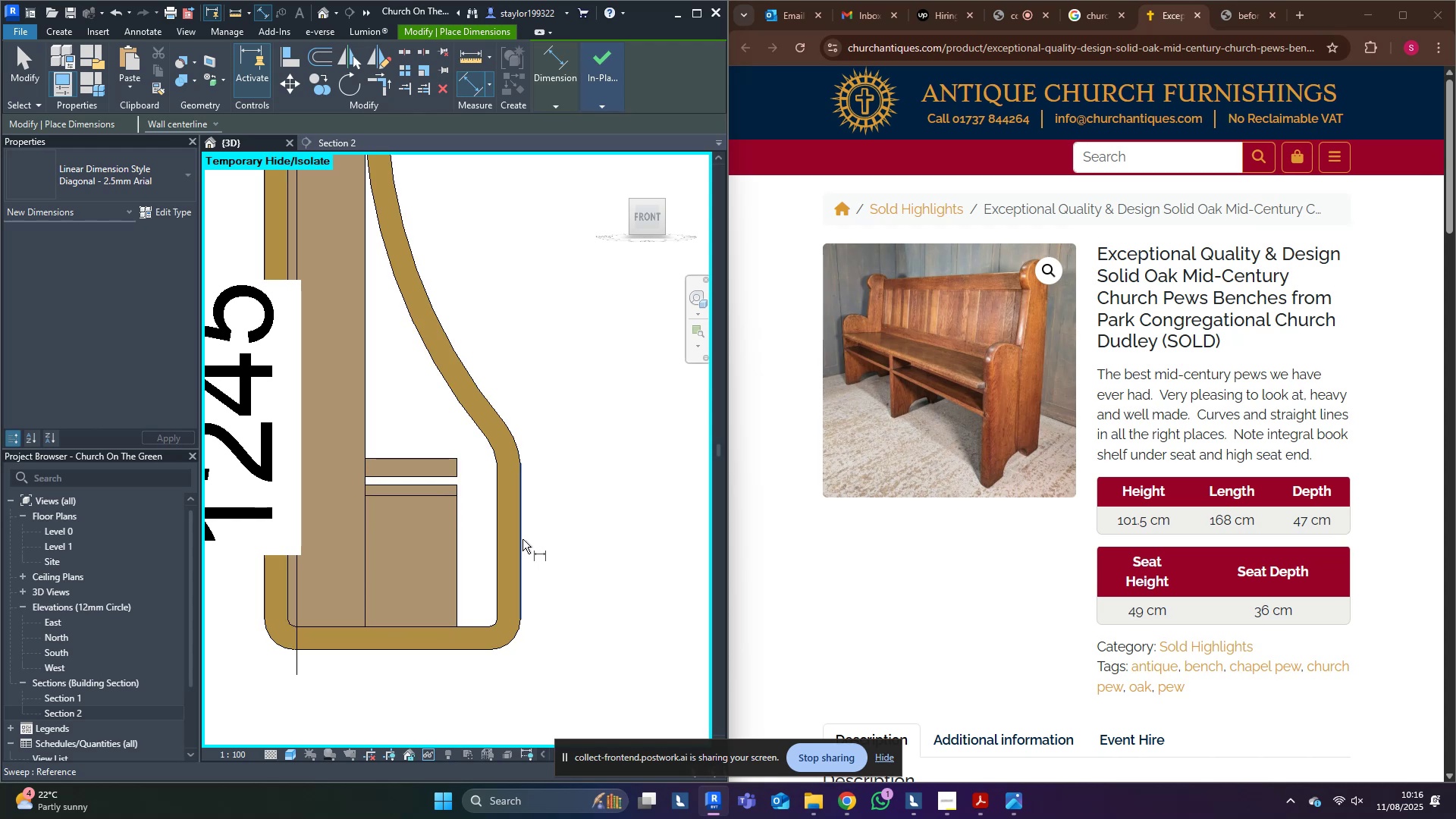 
left_click([522, 539])
 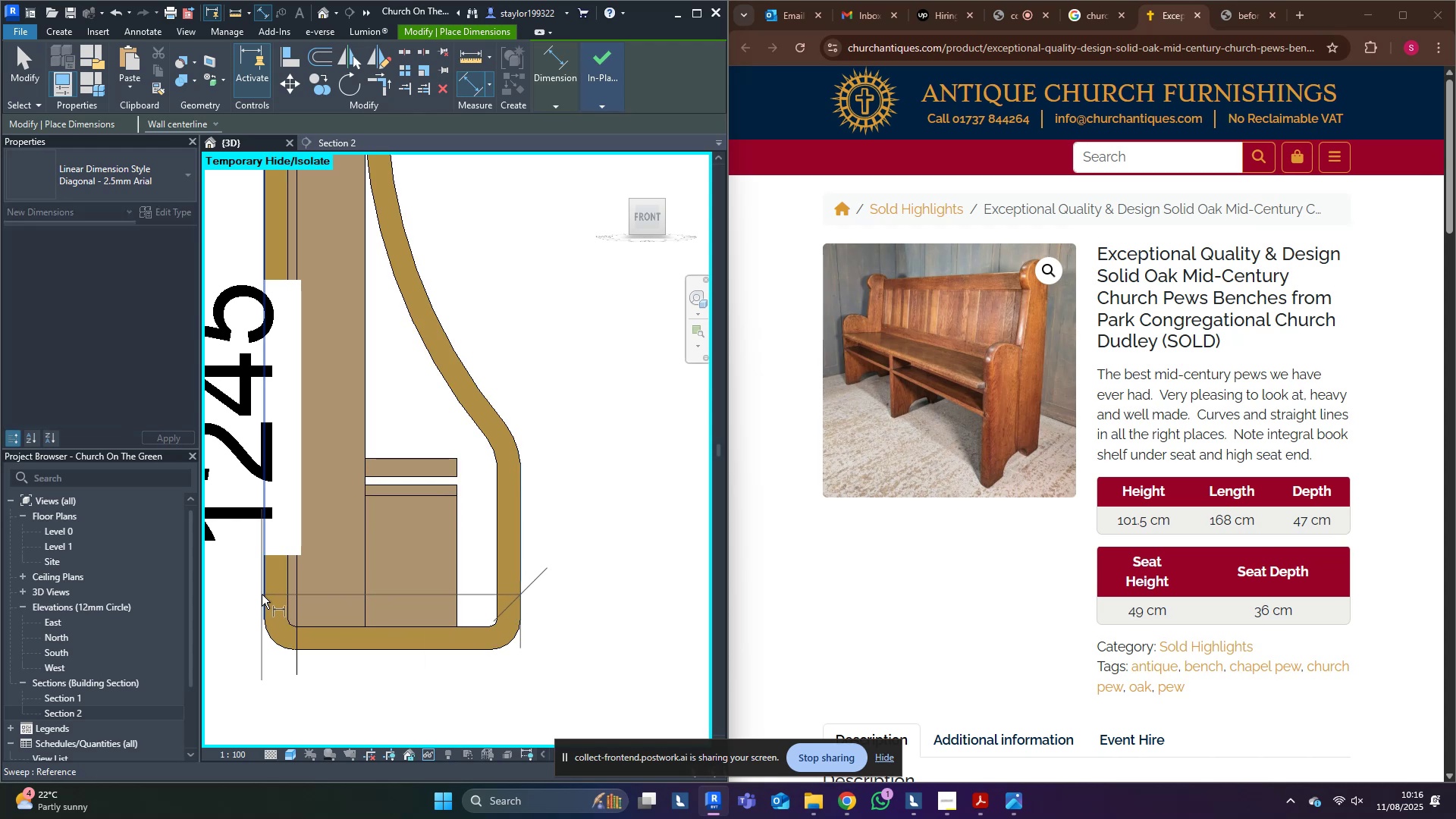 
left_click([262, 595])
 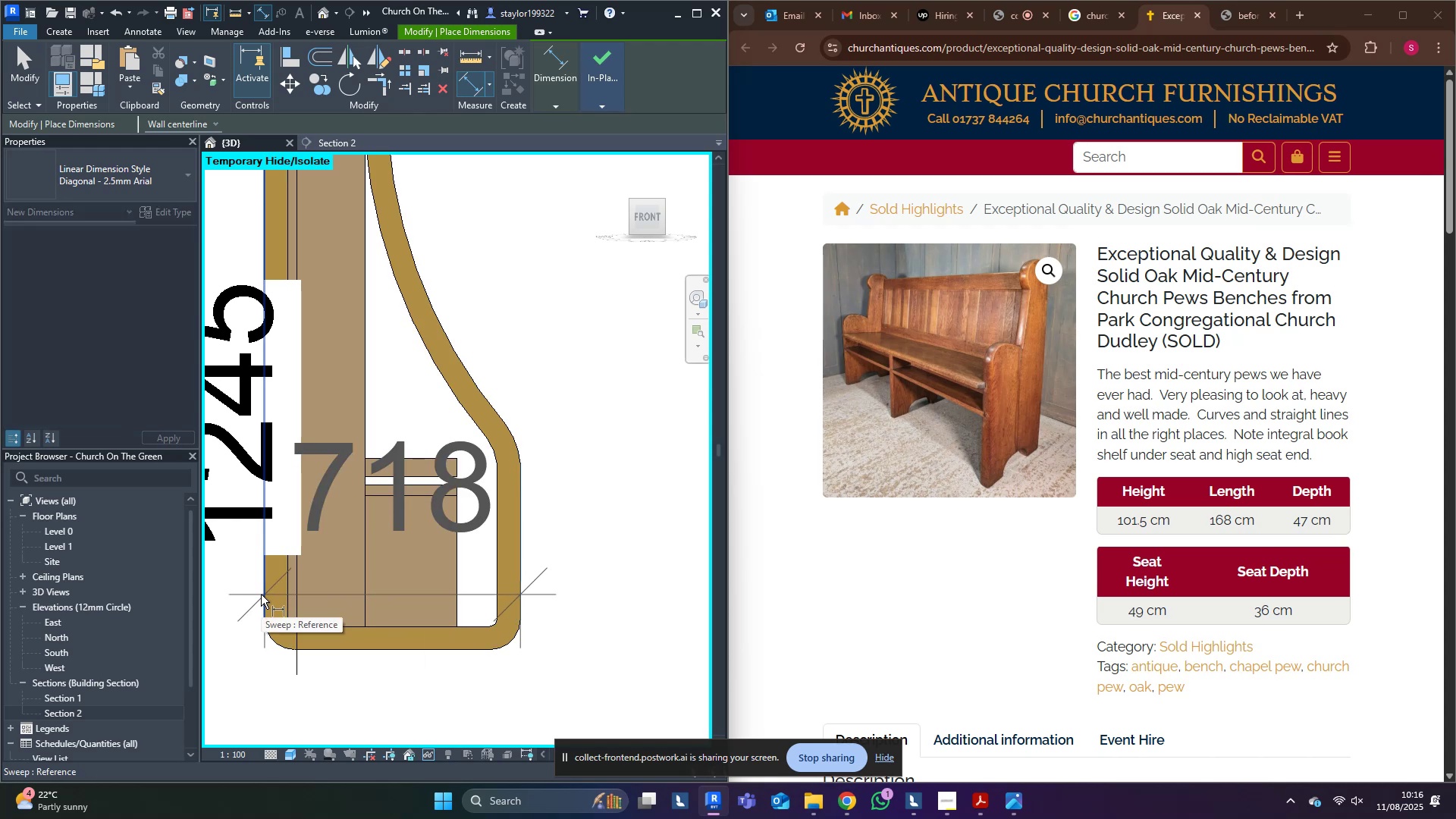 
scroll: coordinate [261, 595], scroll_direction: down, amount: 8.0
 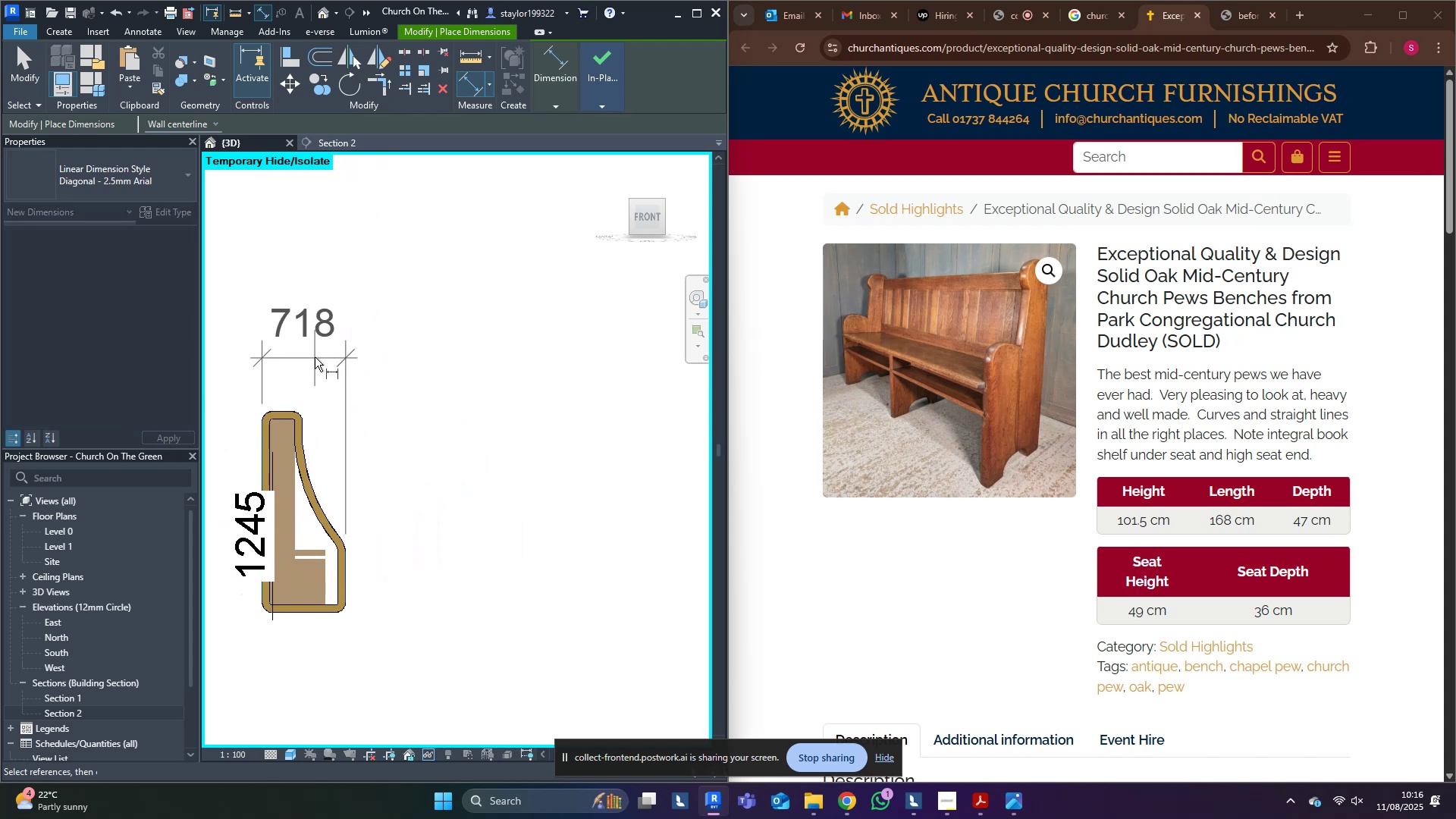 
left_click([314, 354])
 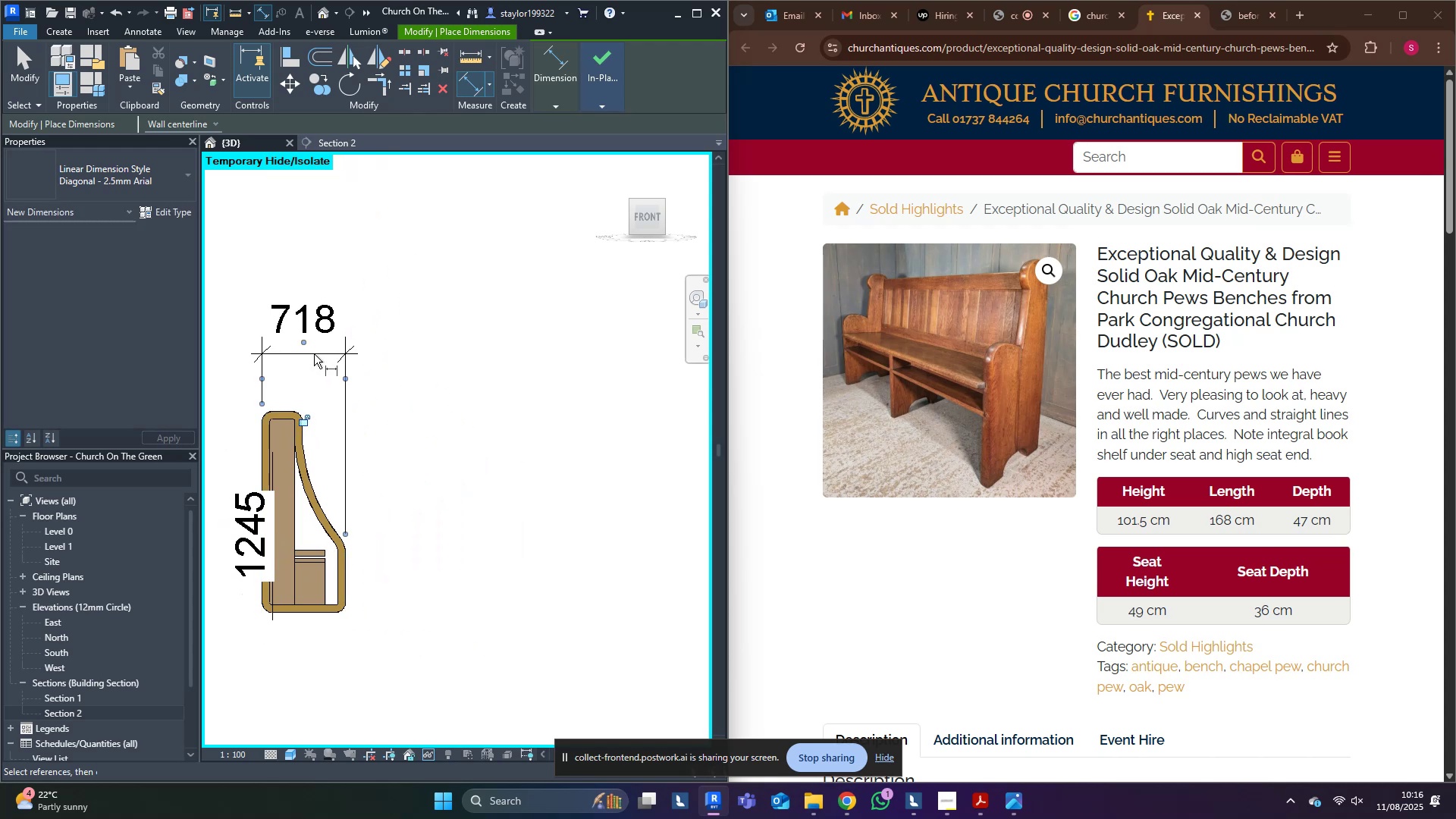 
key(Escape)
key(Escape)
type(md)
 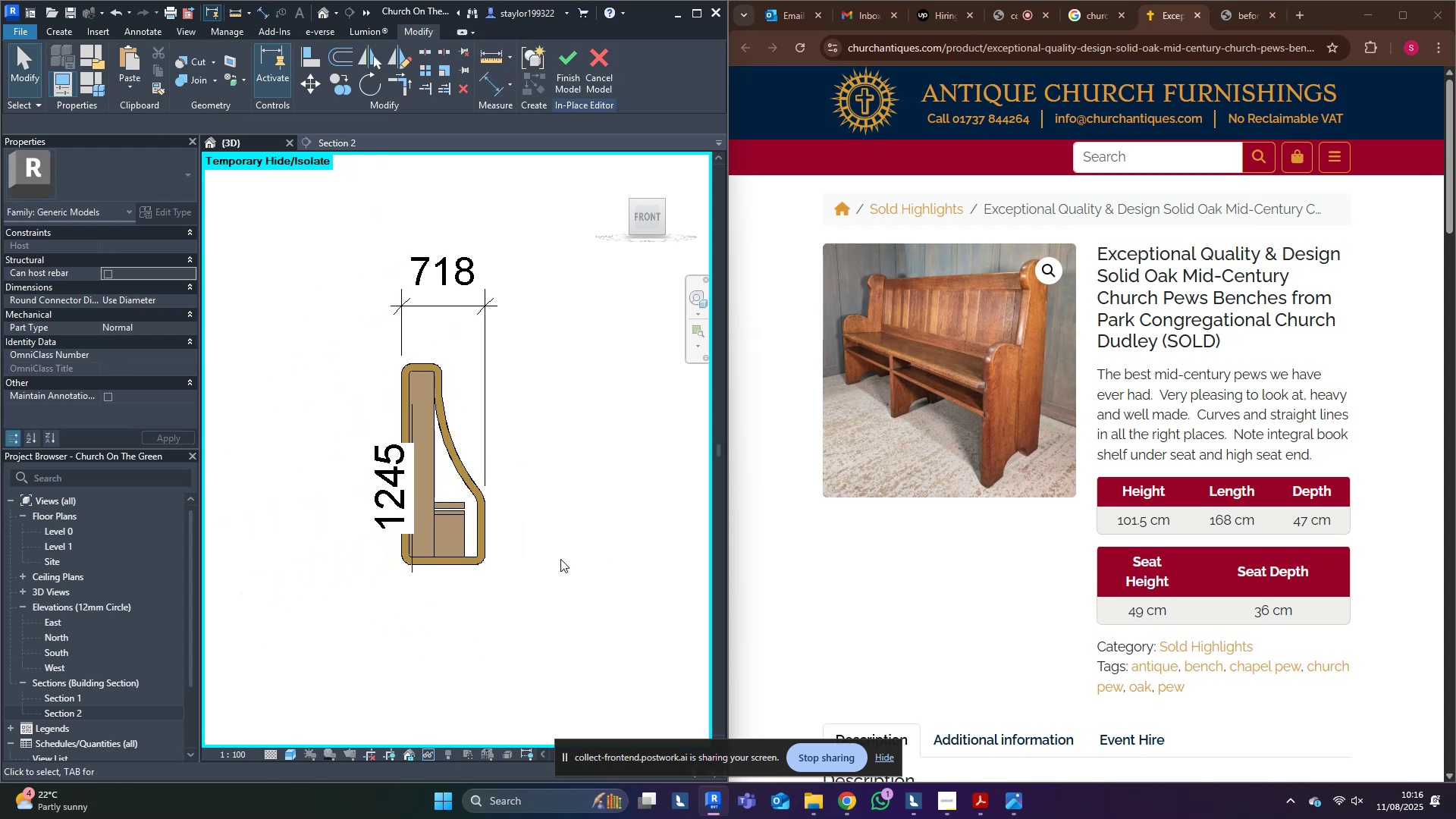 
scroll: coordinate [442, 592], scroll_direction: up, amount: 3.0
 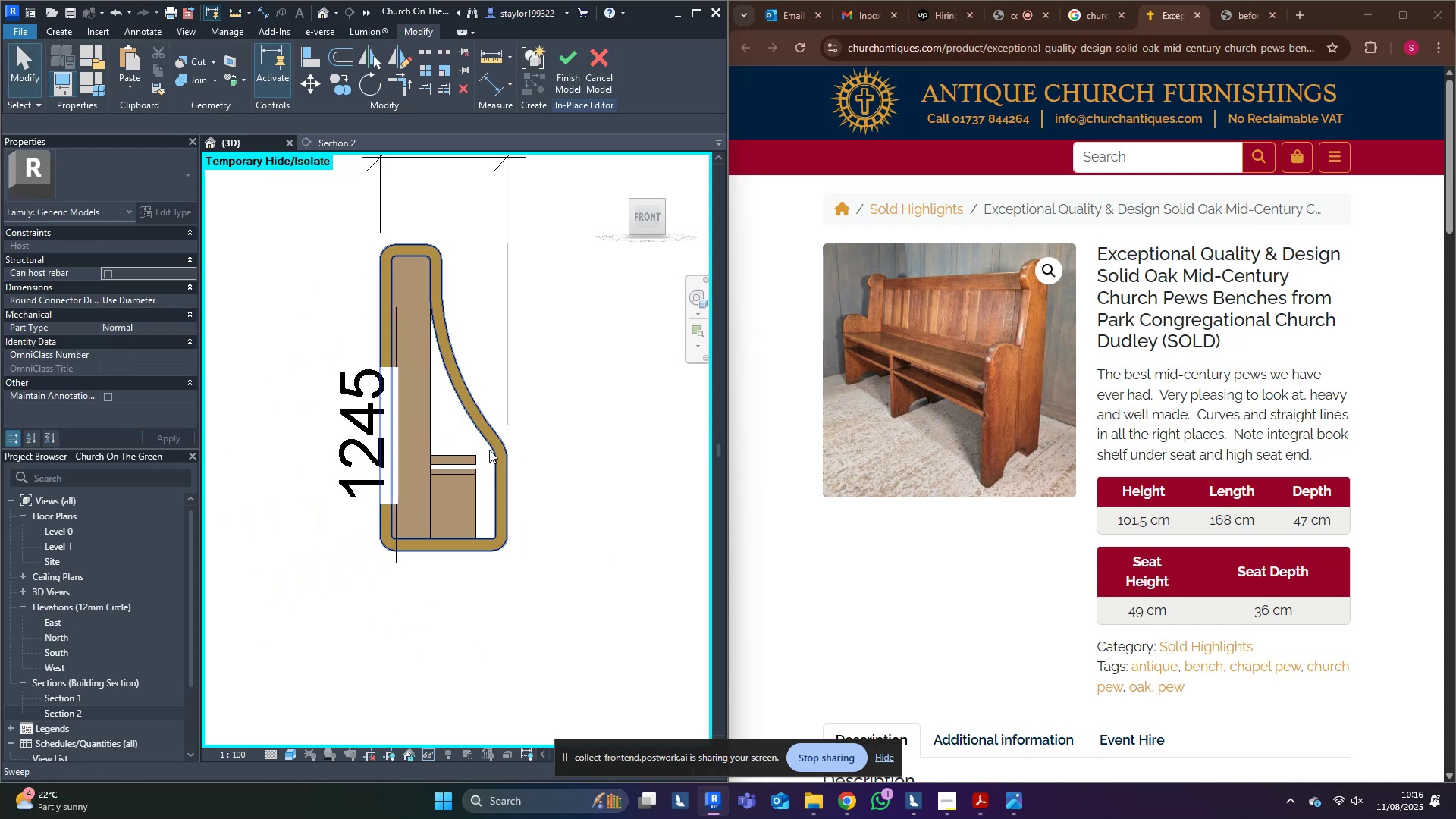 
left_click([499, 422])
 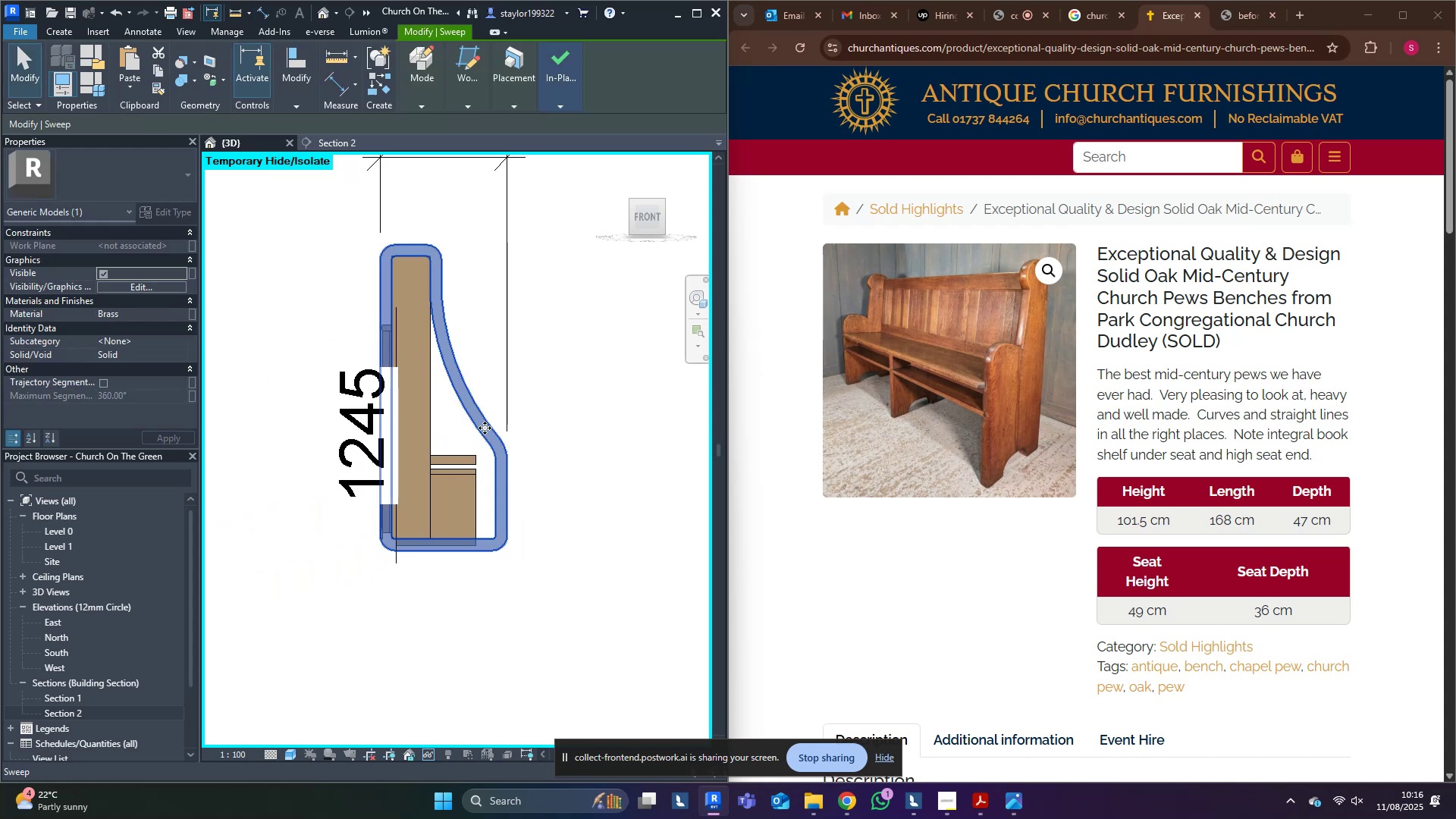 
double_click([485, 428])
 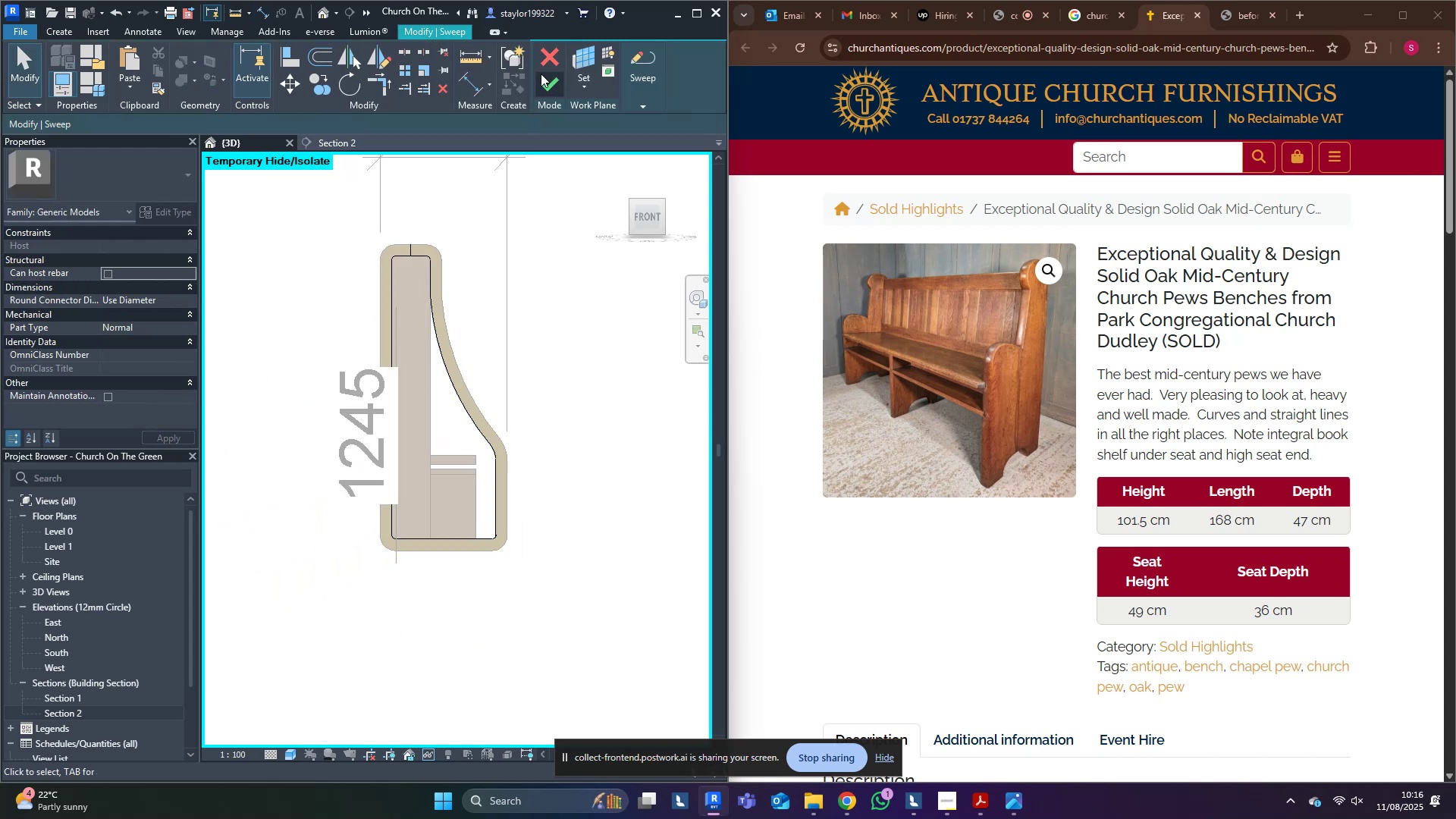 
left_click([562, 55])
 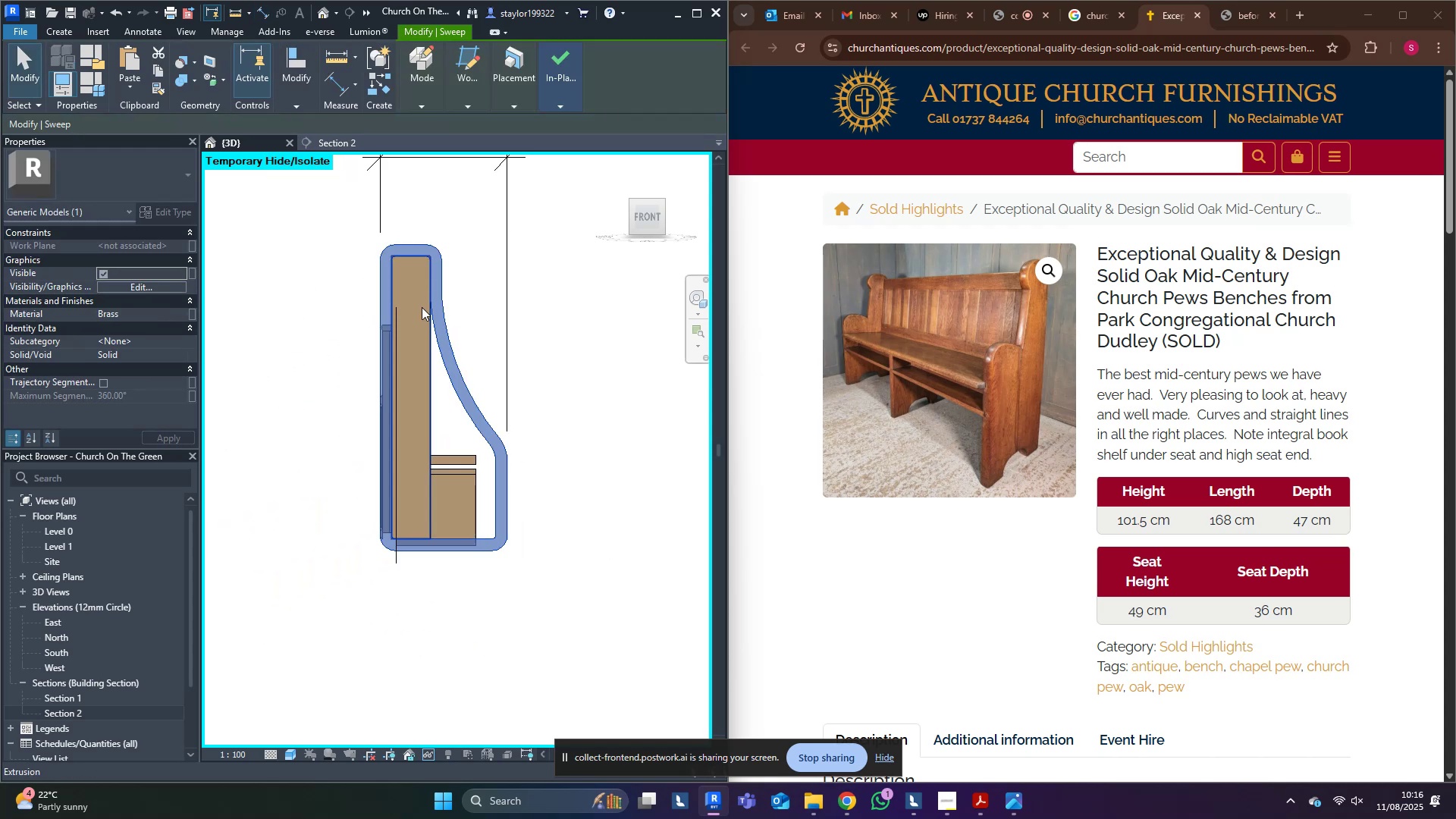 
left_click([406, 318])
 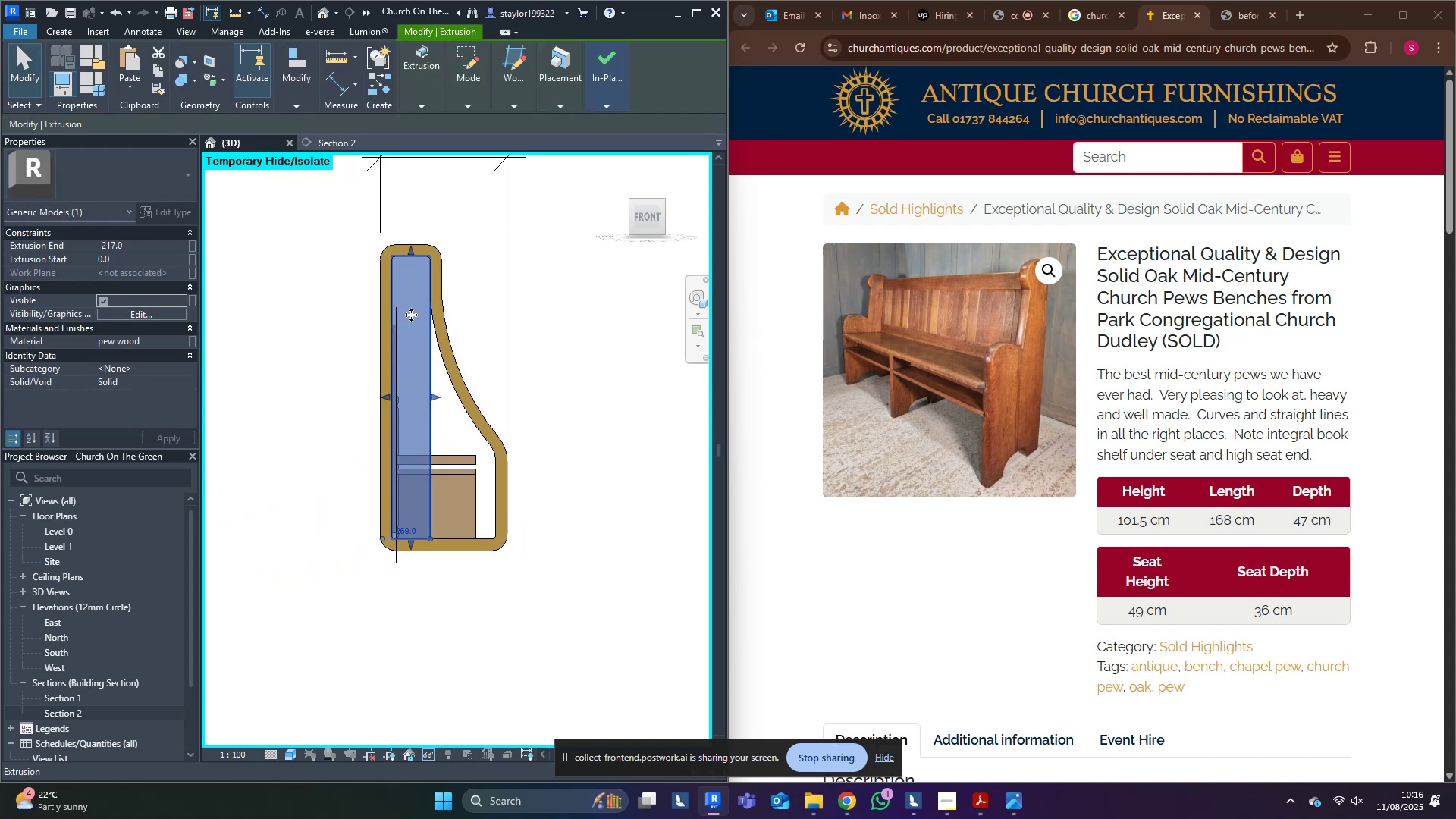 
left_click([435, 284])
 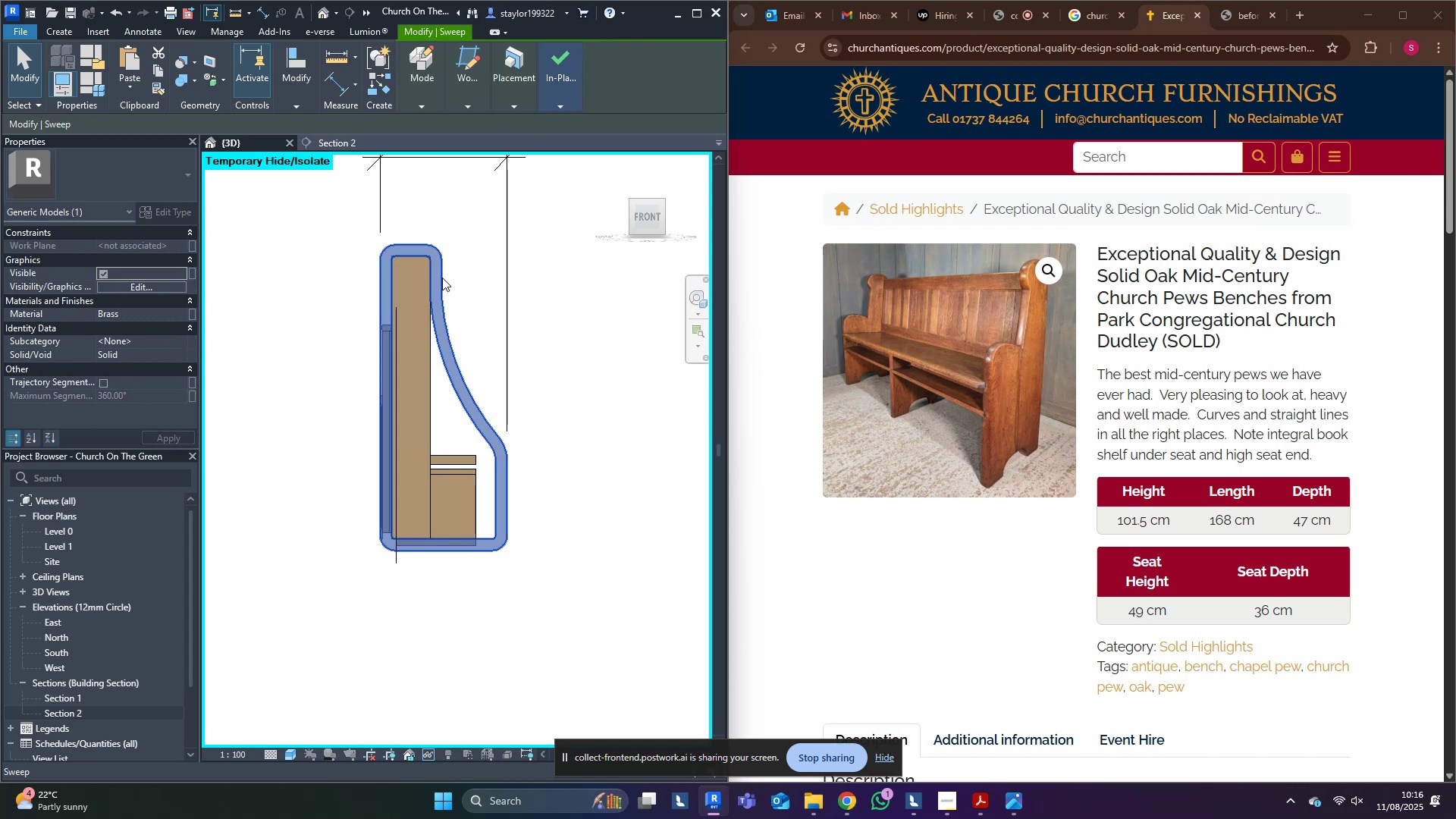 
key(H)
 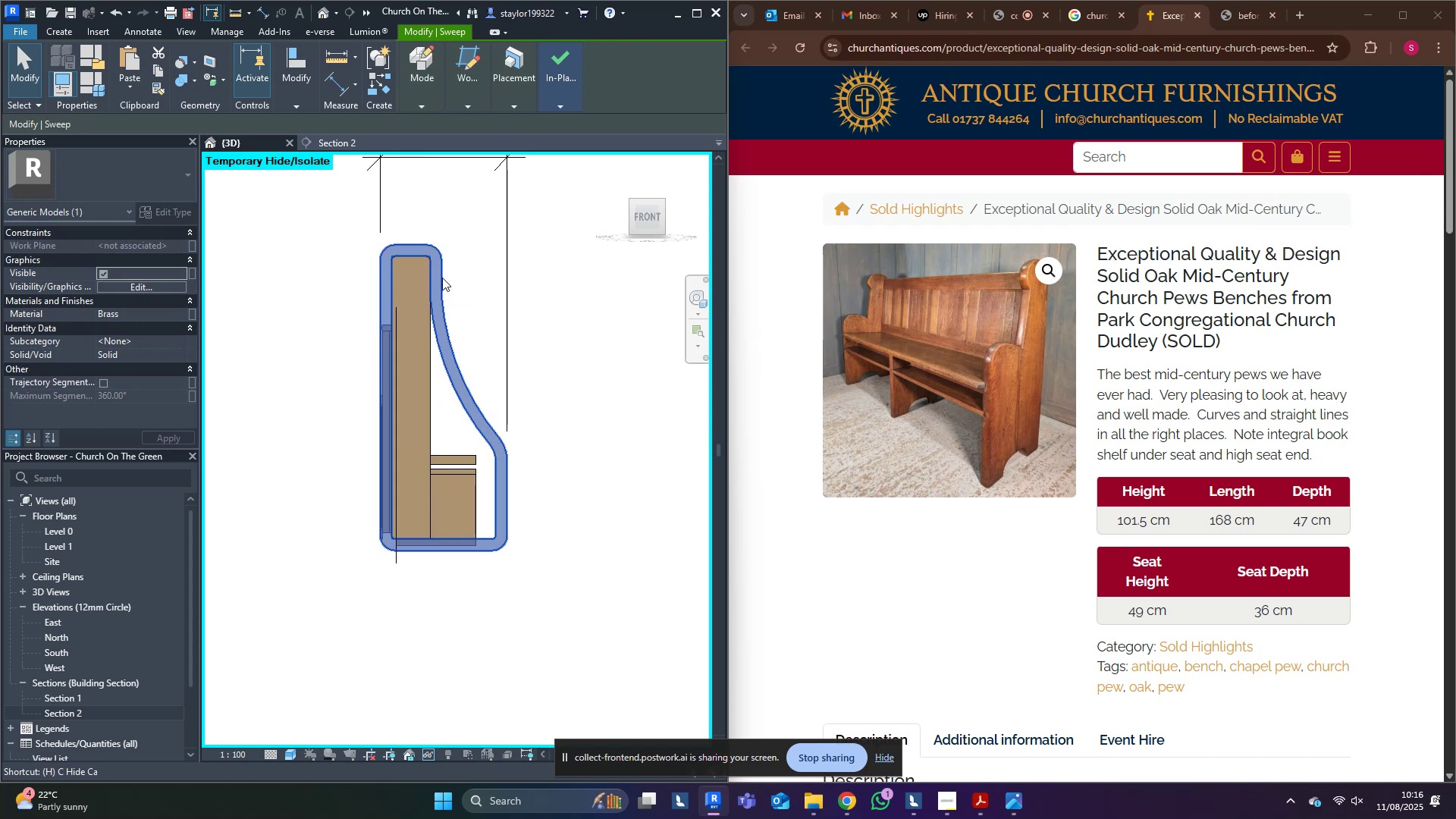 
scroll: coordinate [378, 404], scroll_direction: up, amount: 7.0
 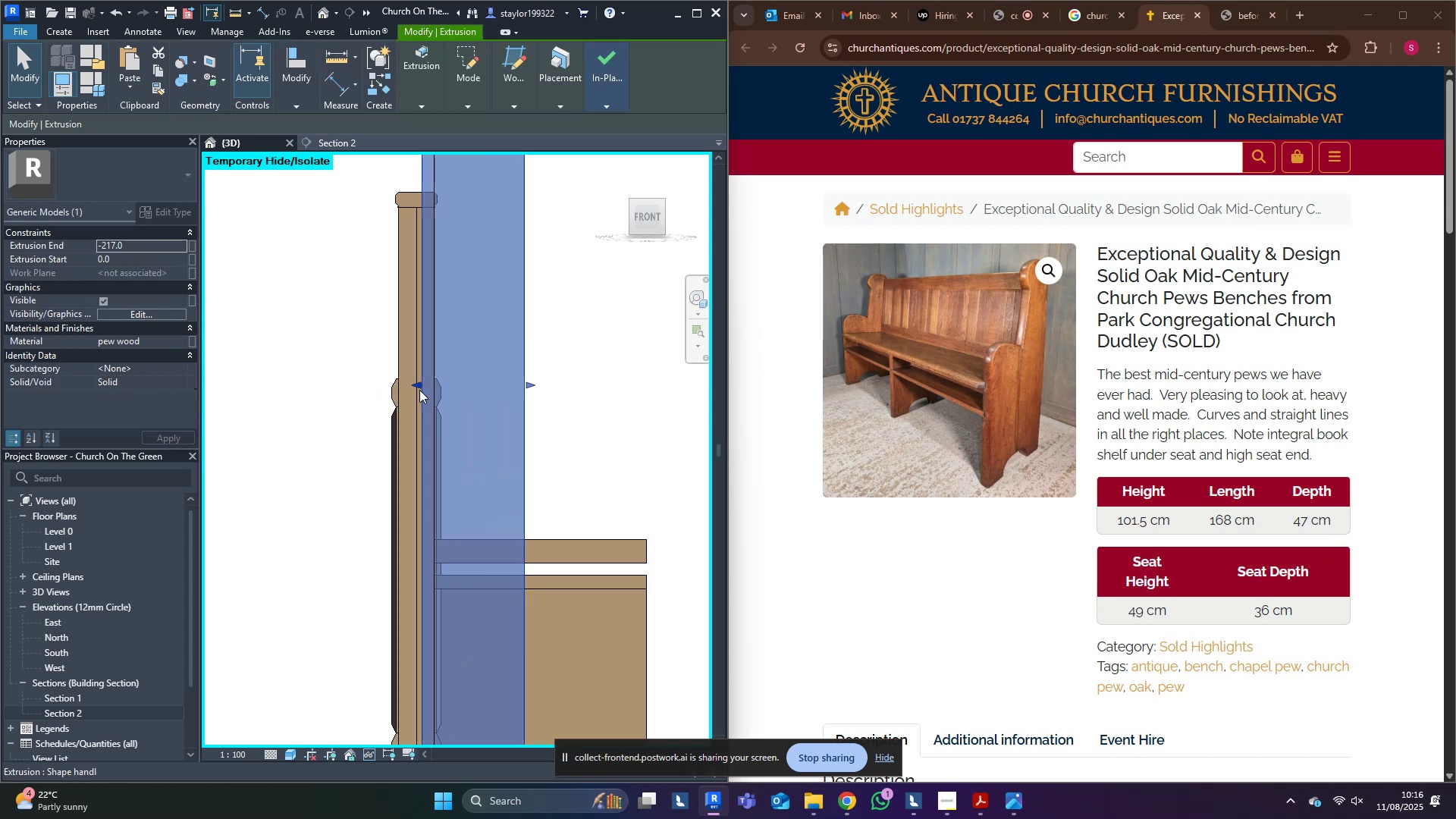 
left_click_drag(start_coordinate=[419, 388], to_coordinate=[389, 454])
 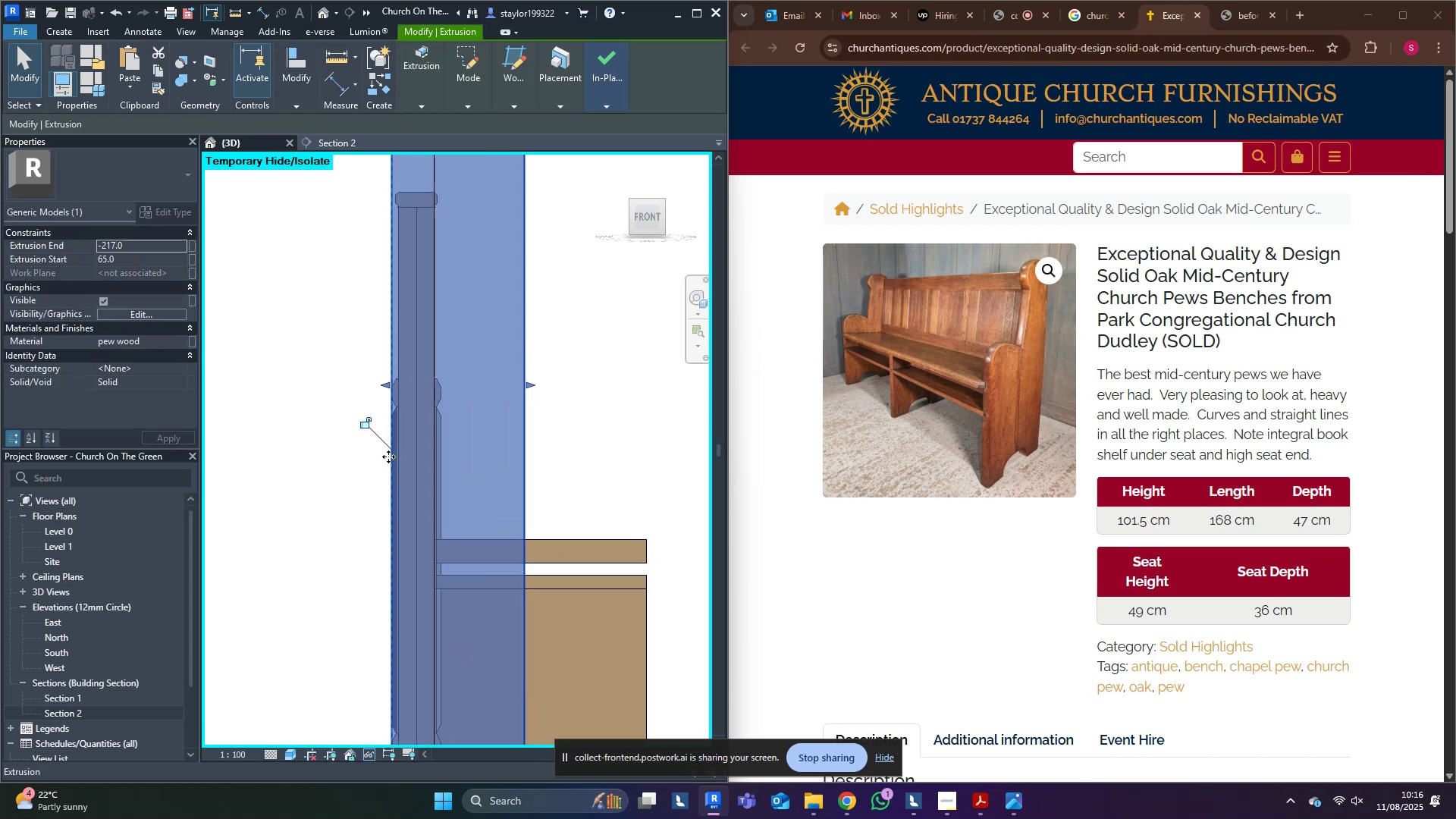 
scroll: coordinate [373, 475], scroll_direction: down, amount: 4.0
 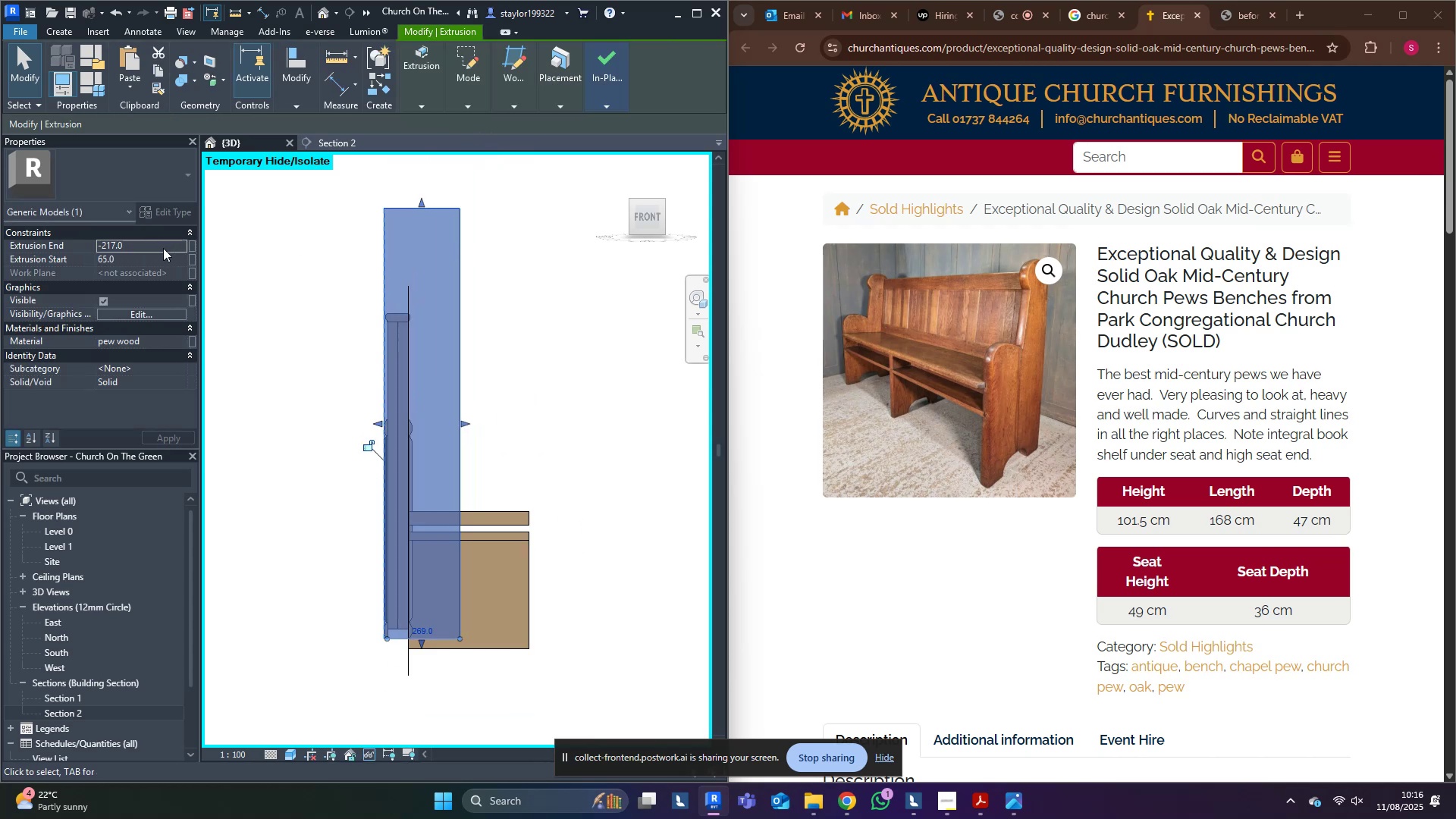 
hold_key(key=ShiftLeft, duration=0.33)
 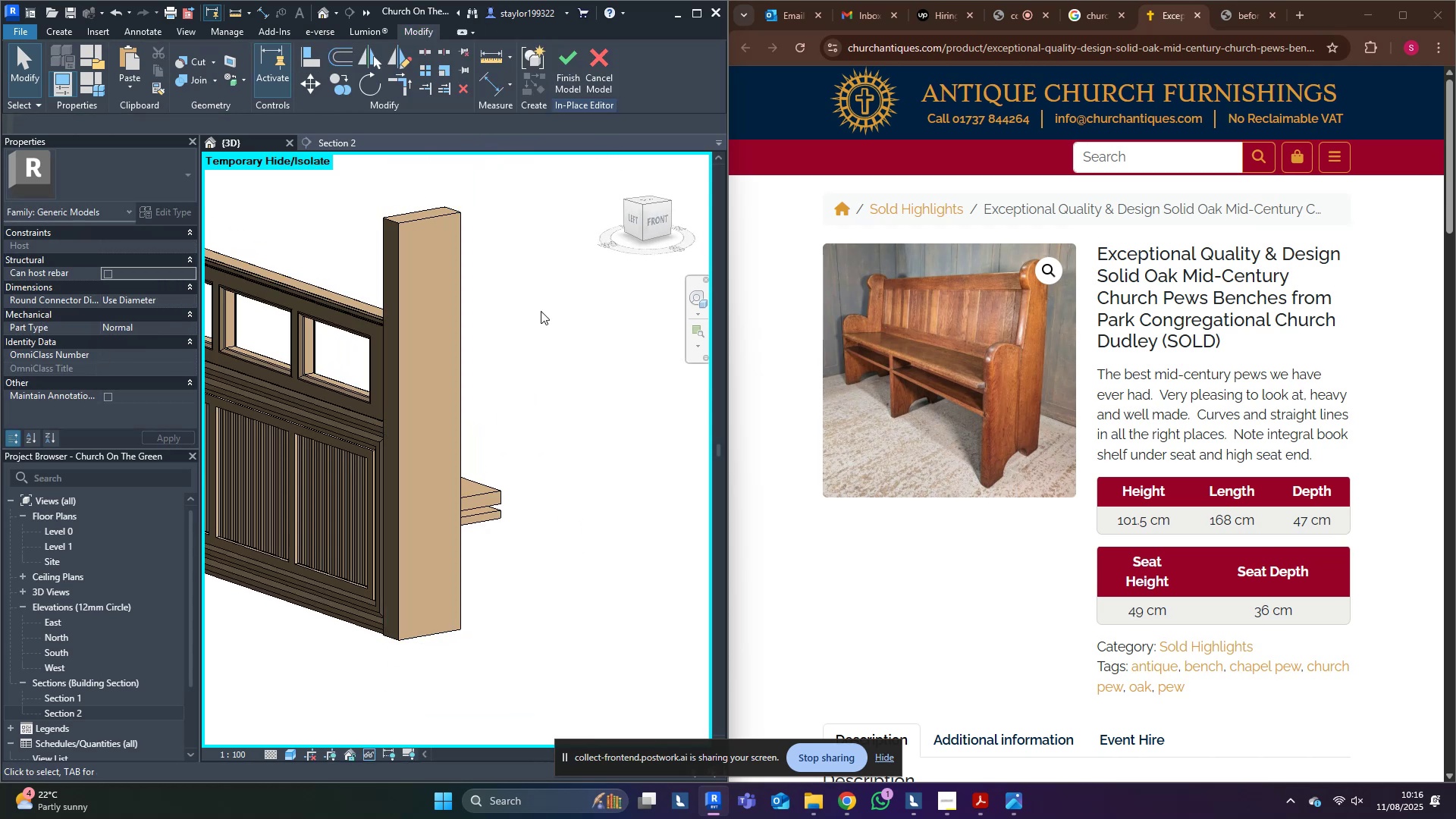 
double_click([432, 304])
 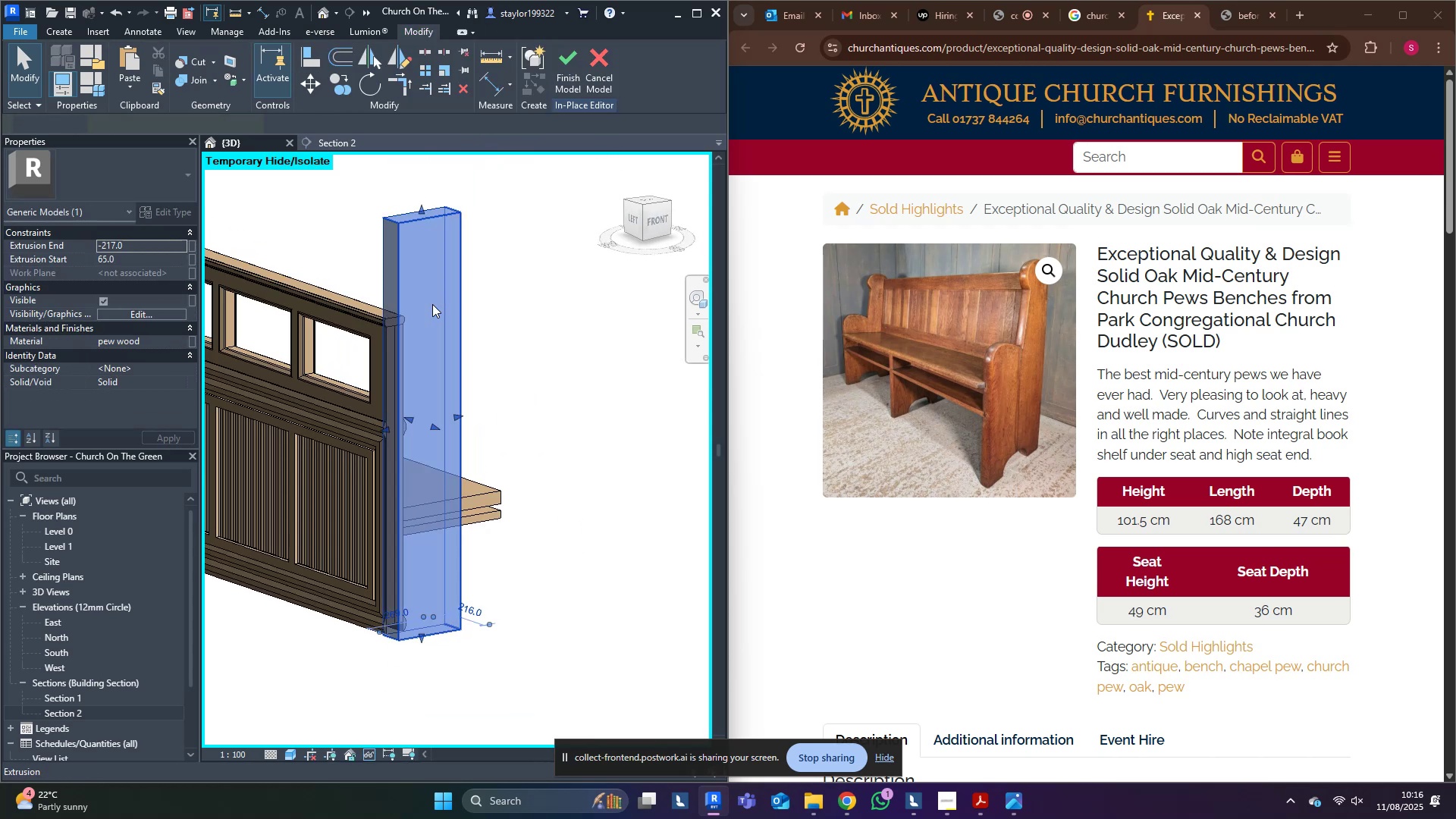 
hold_key(key=ShiftLeft, duration=0.9)
 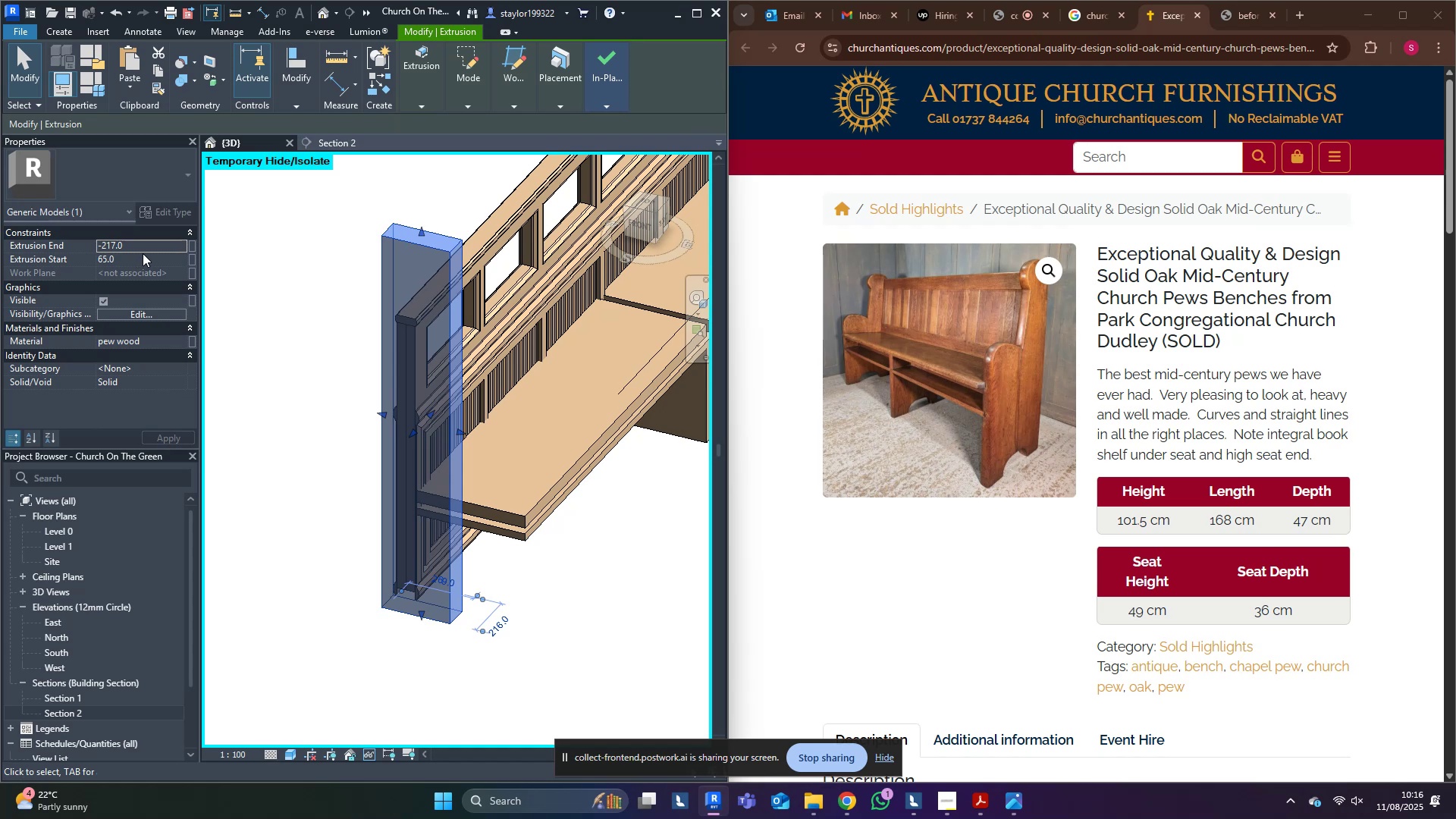 
left_click([151, 249])
 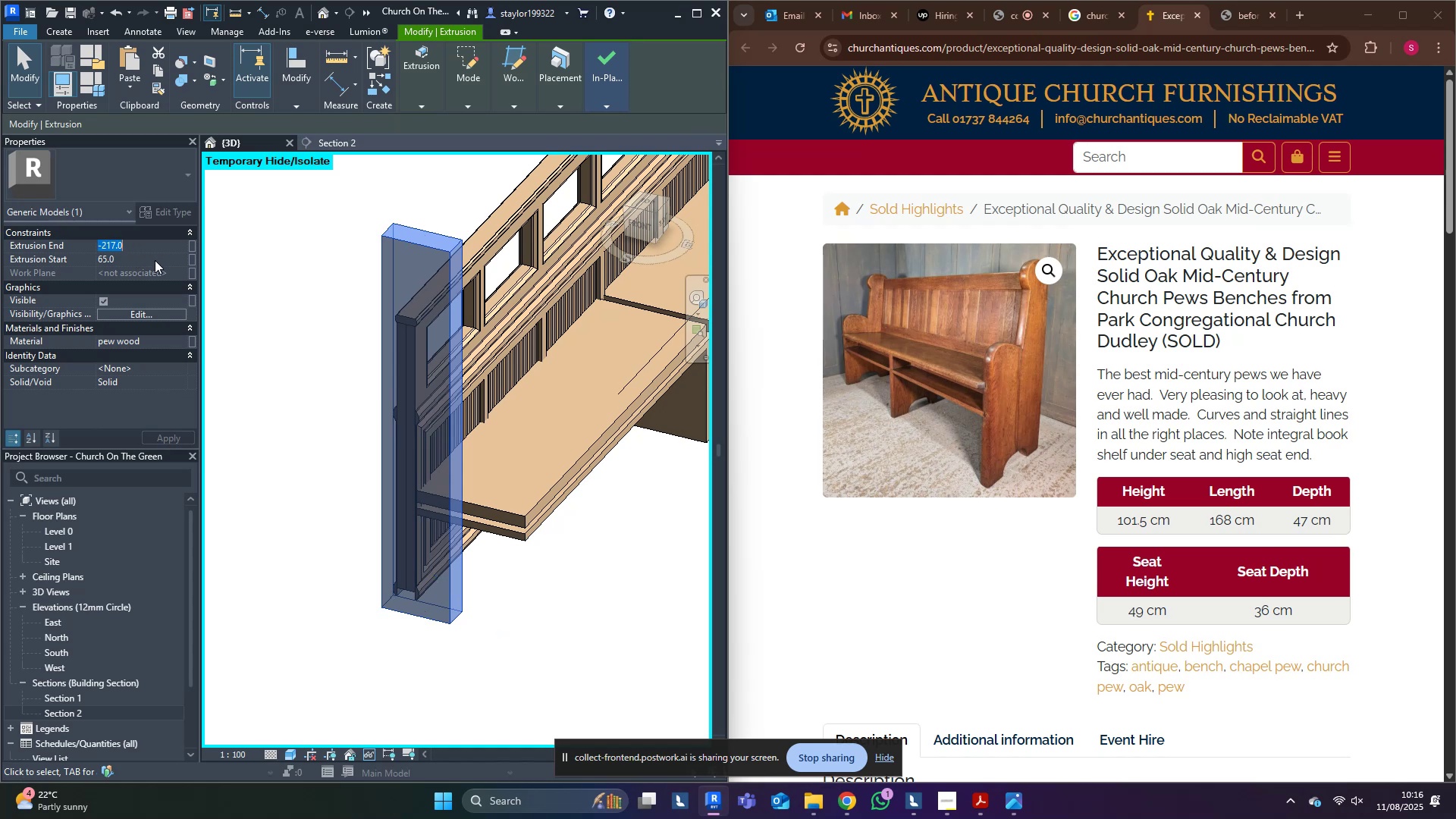 
left_click([155, 260])
 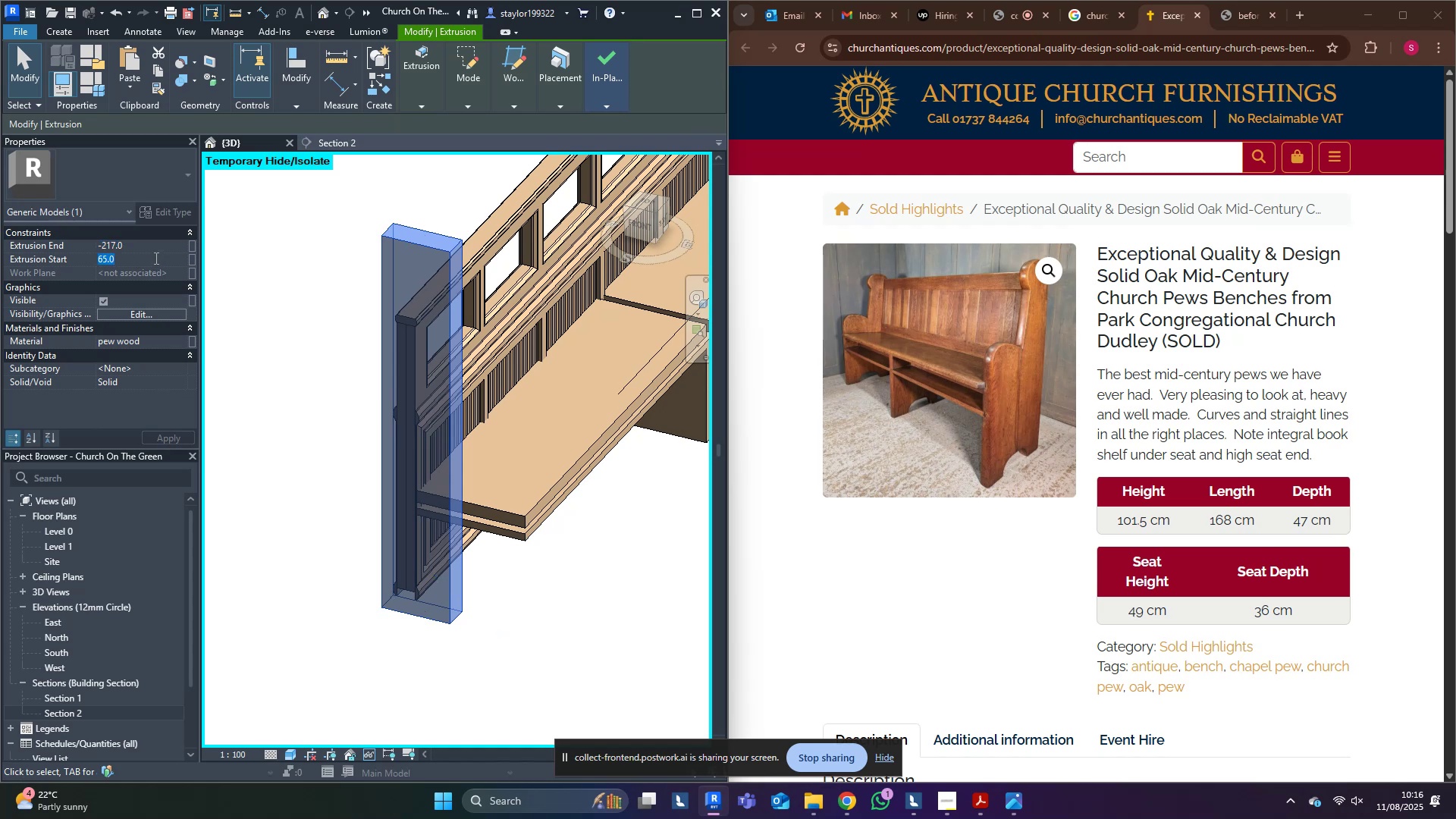 
left_click([156, 249])
 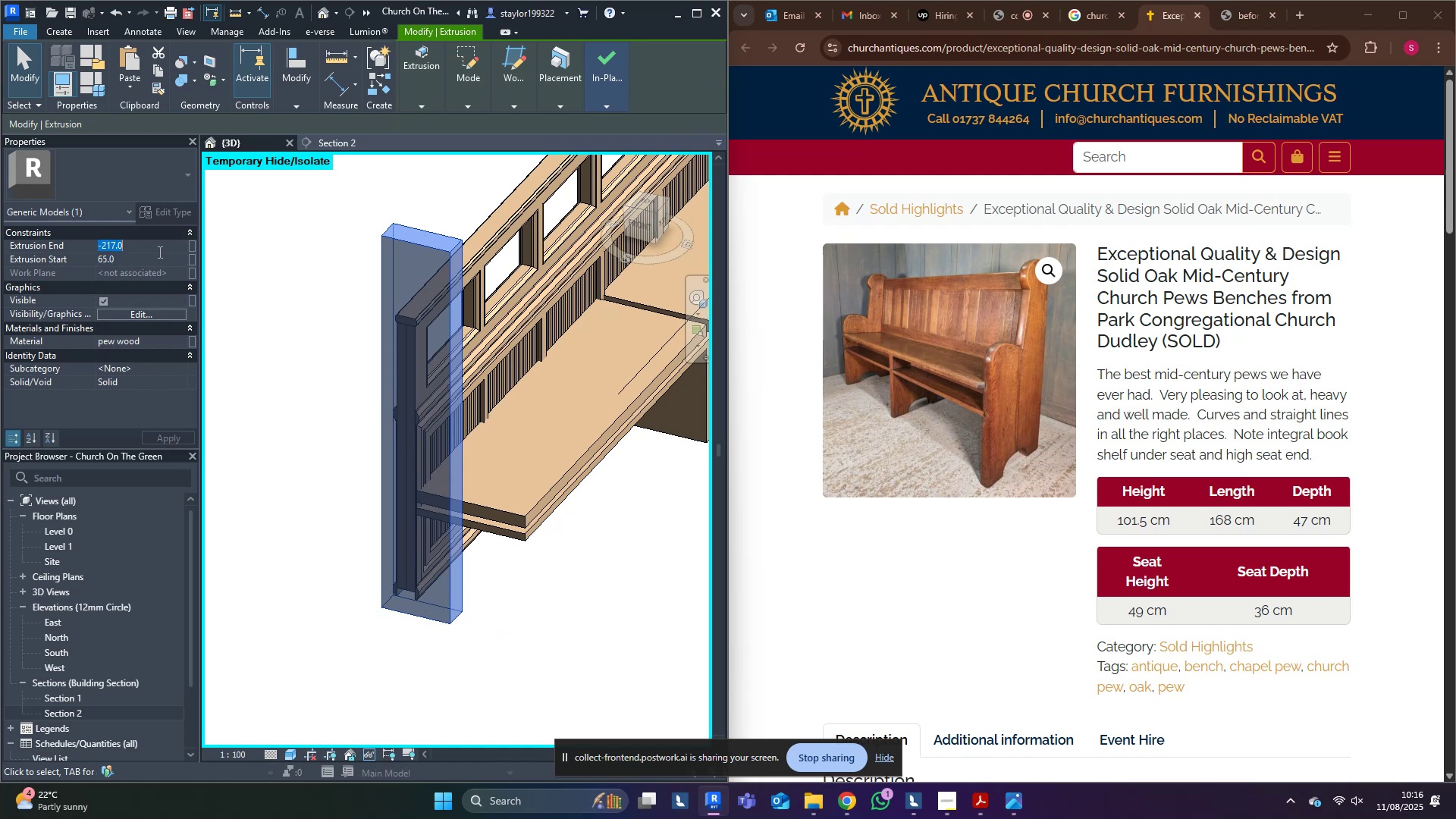 
key(Minus)
 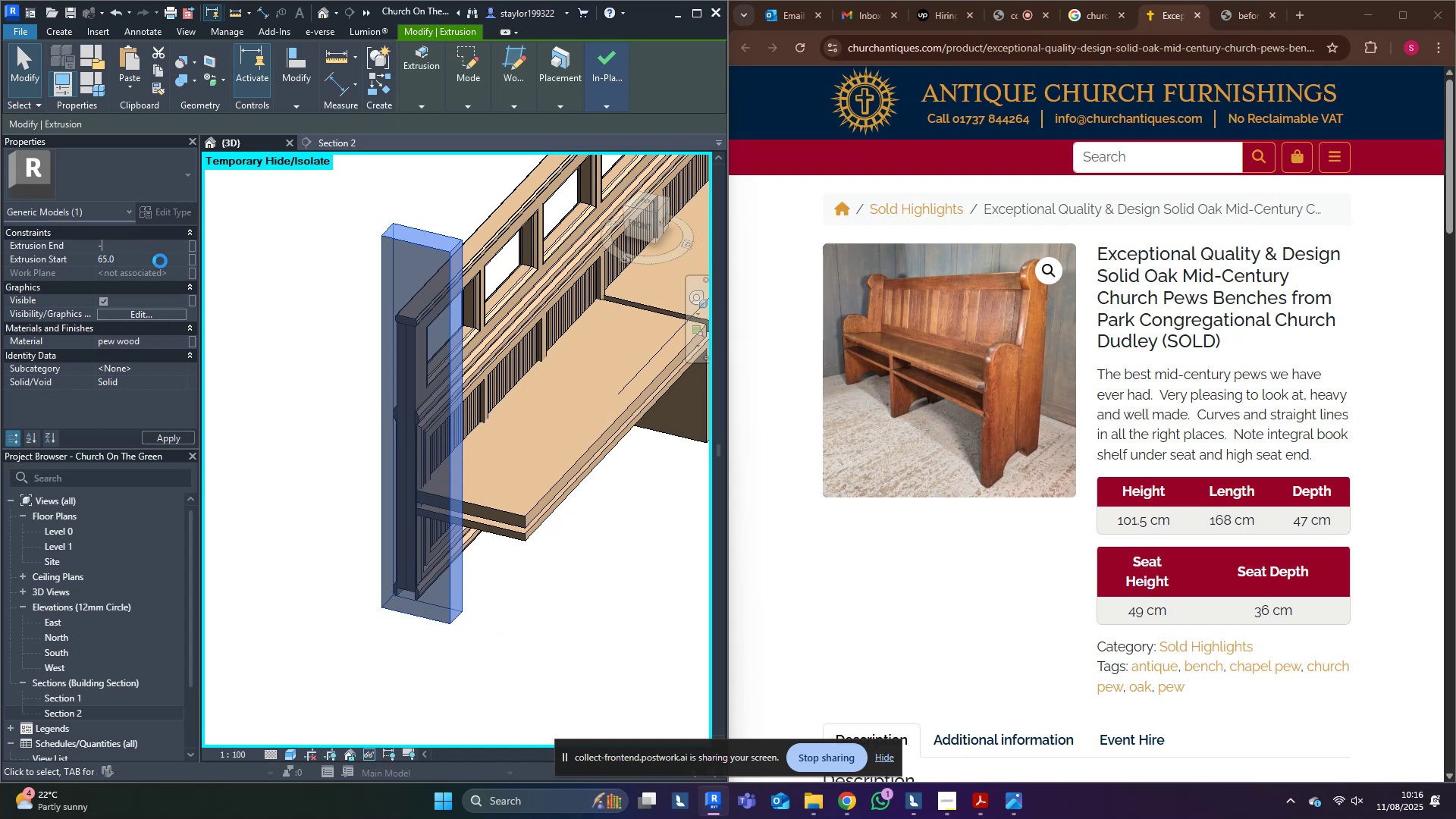 
left_click([160, 261])
 